 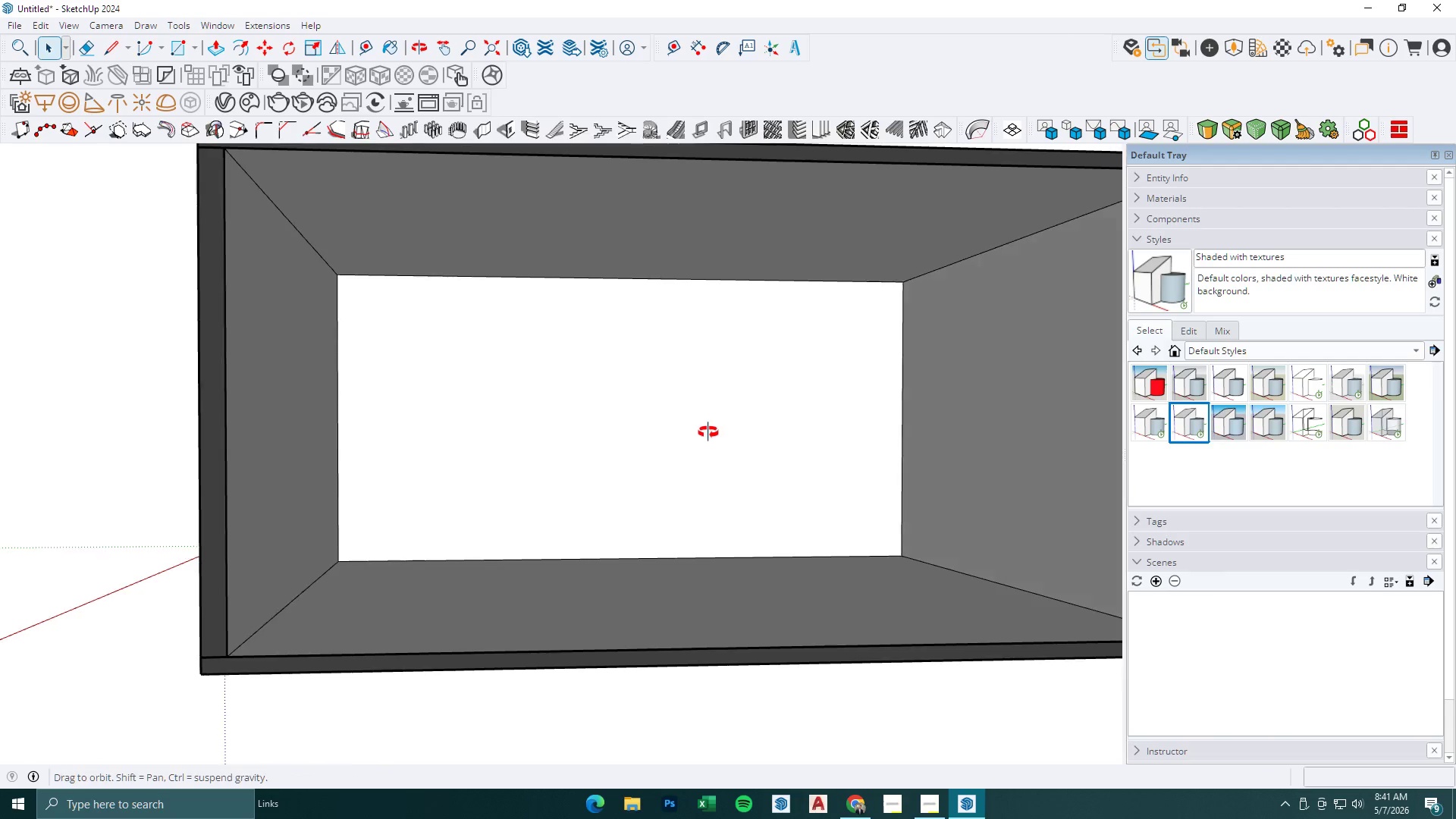 
double_click([1164, 201])
 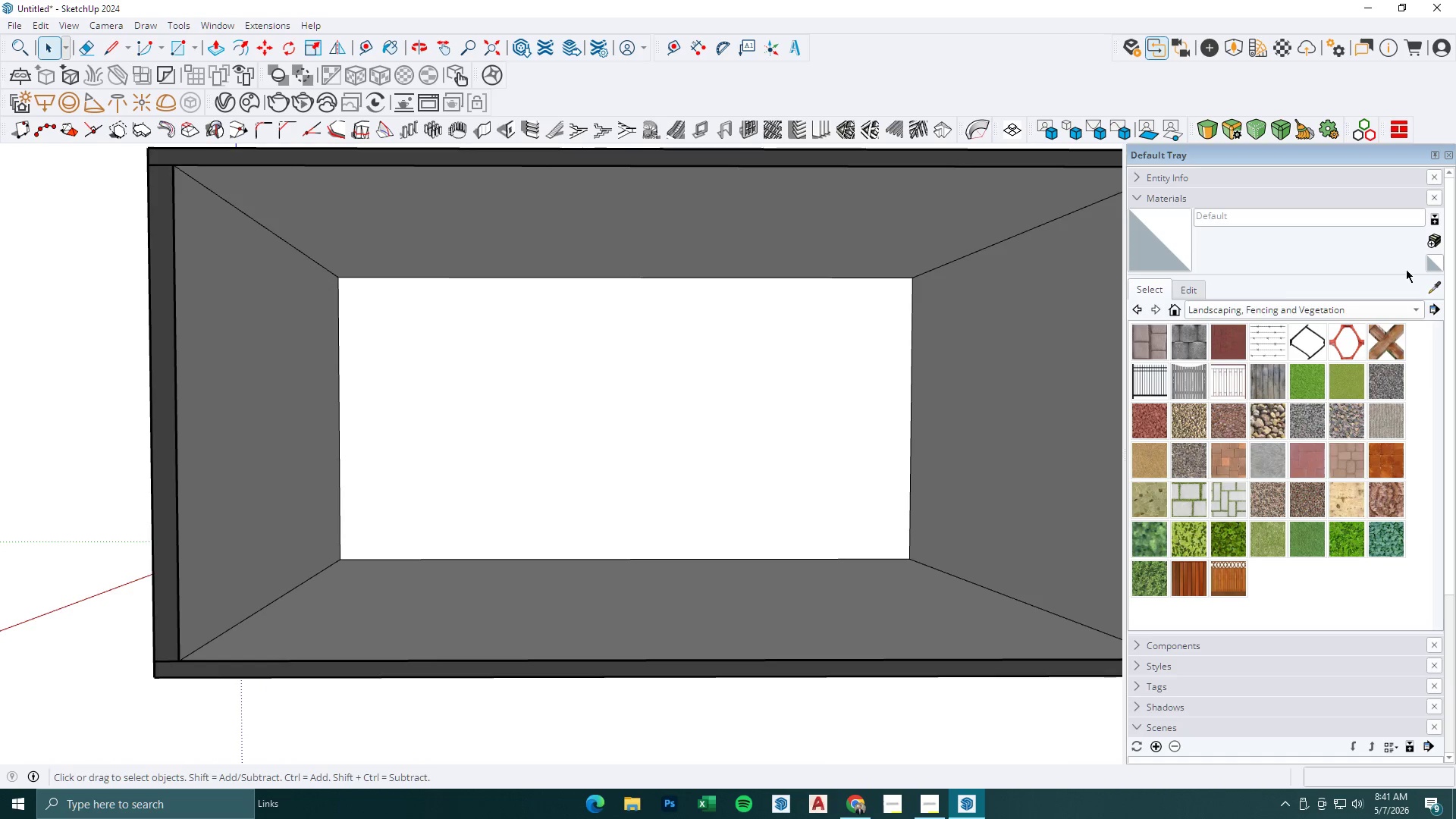 
double_click([1429, 240])
 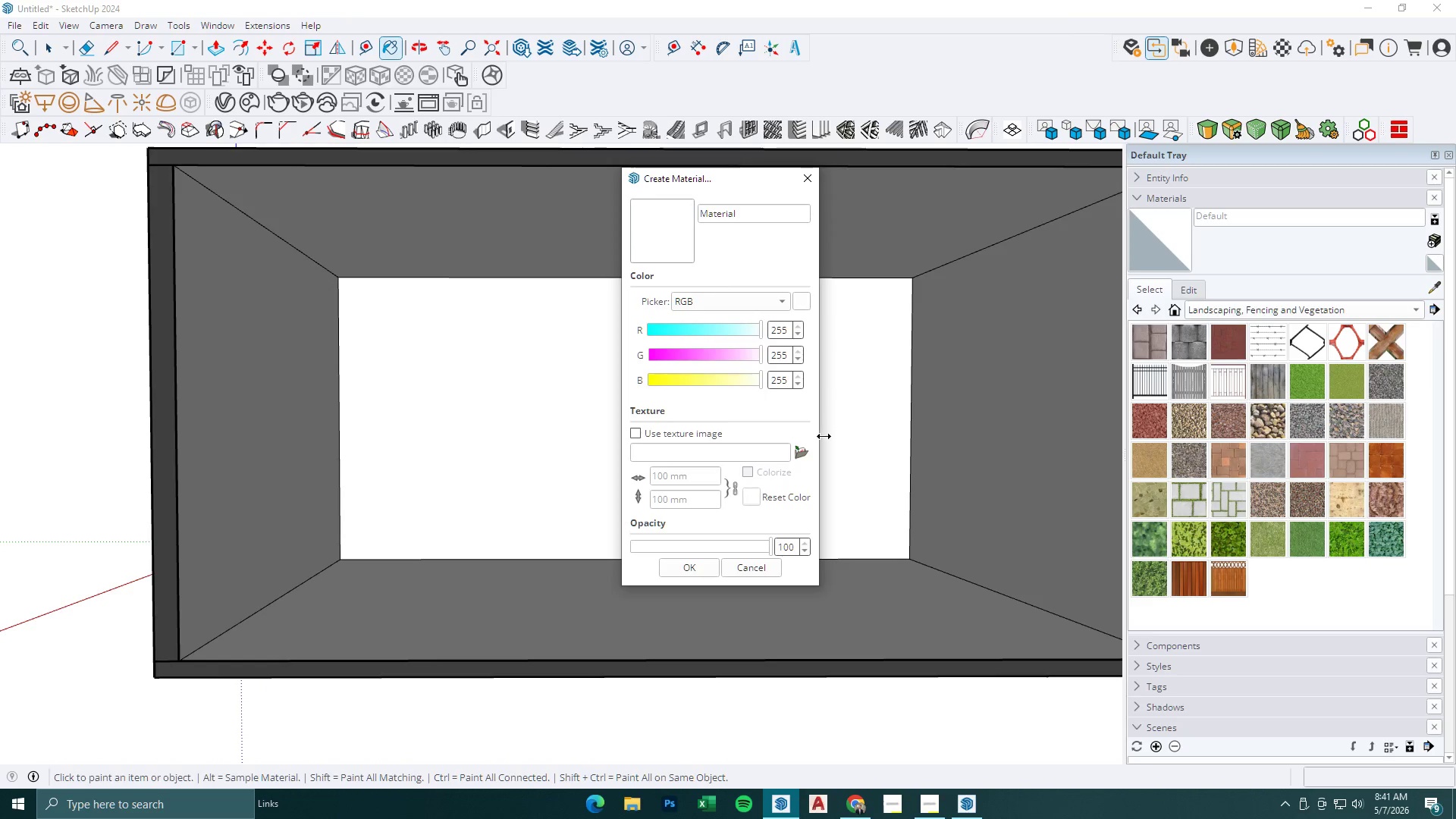 
left_click([805, 447])
 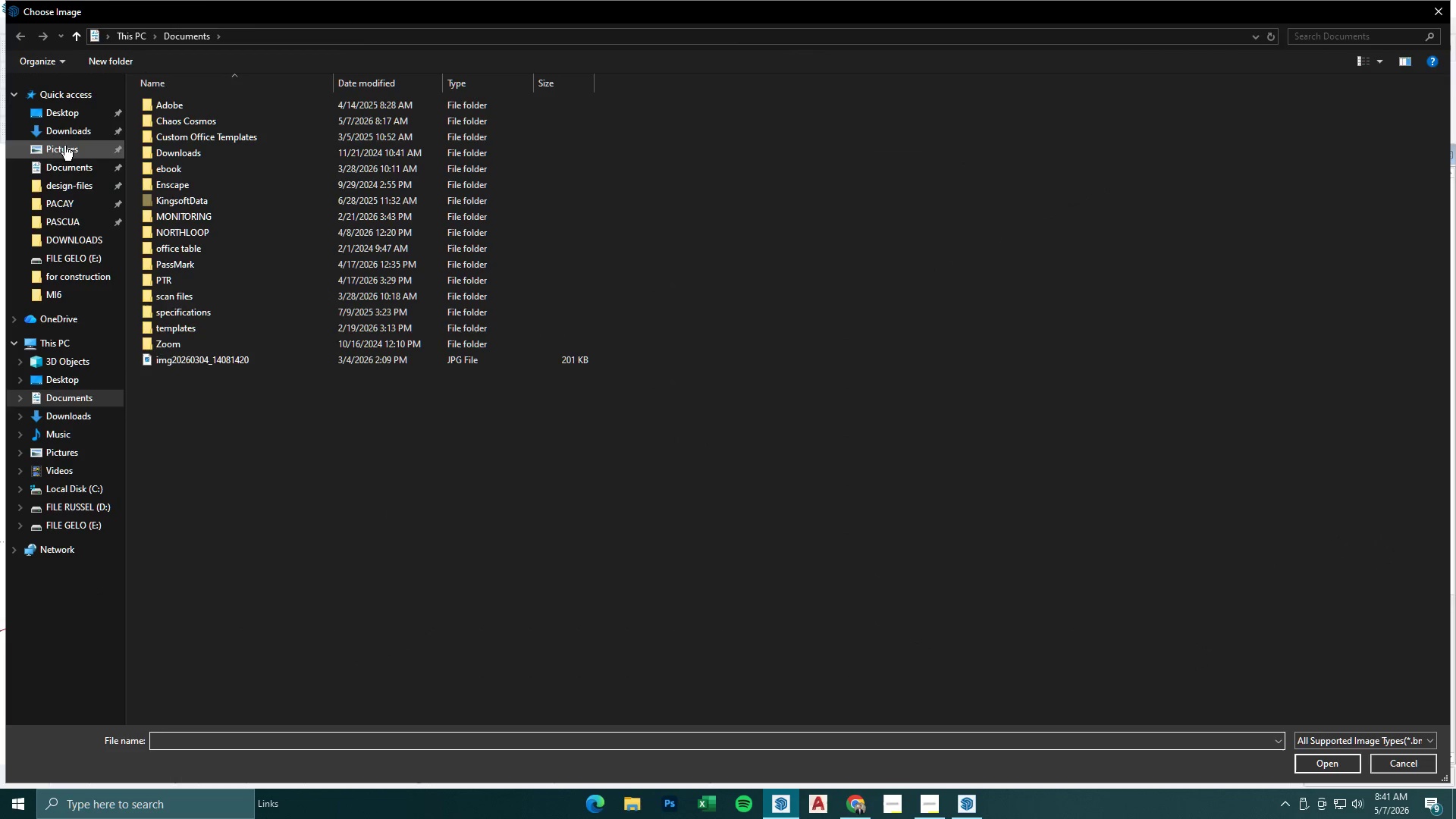 
left_click([68, 134])
 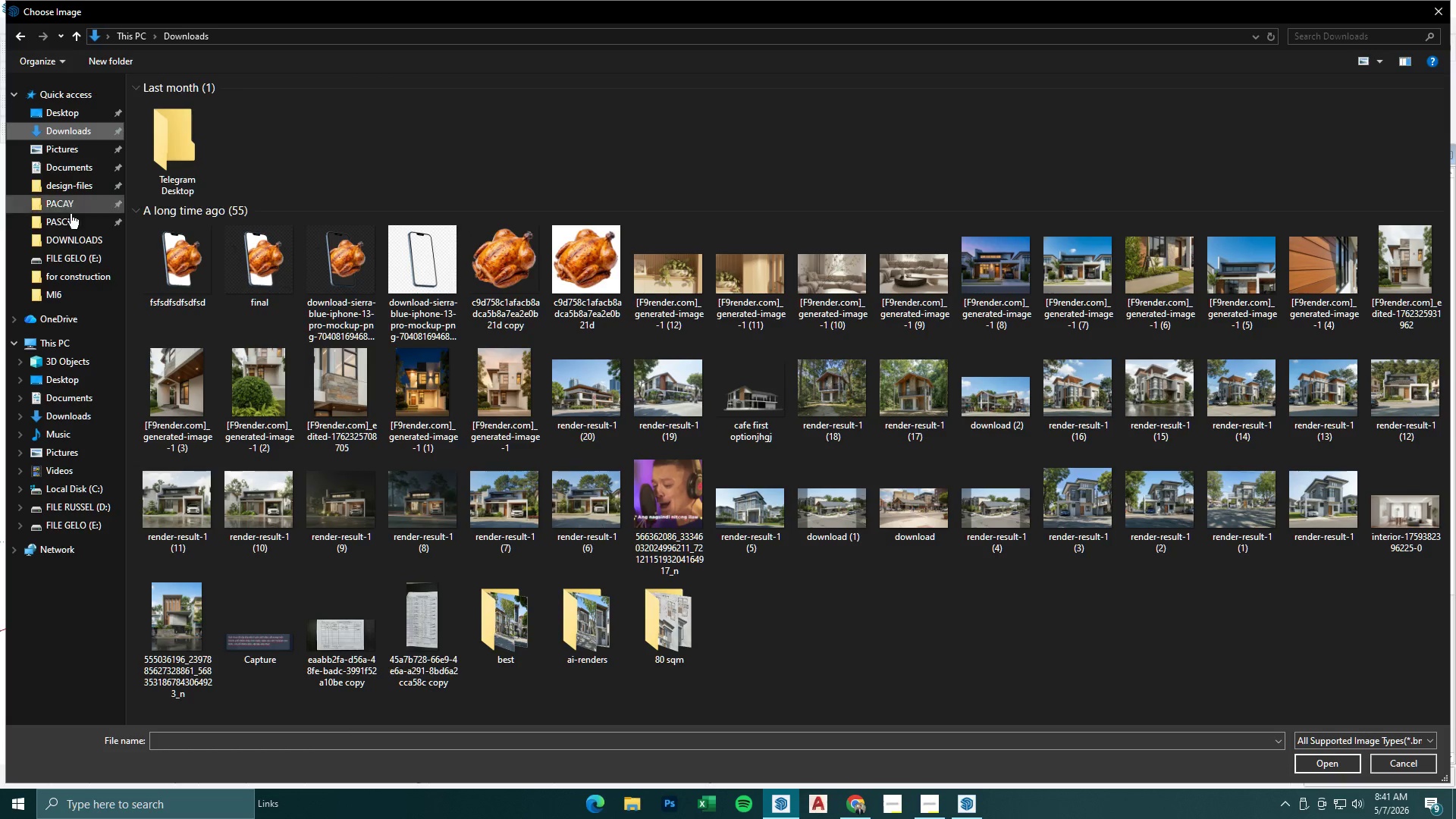 
left_click([70, 238])
 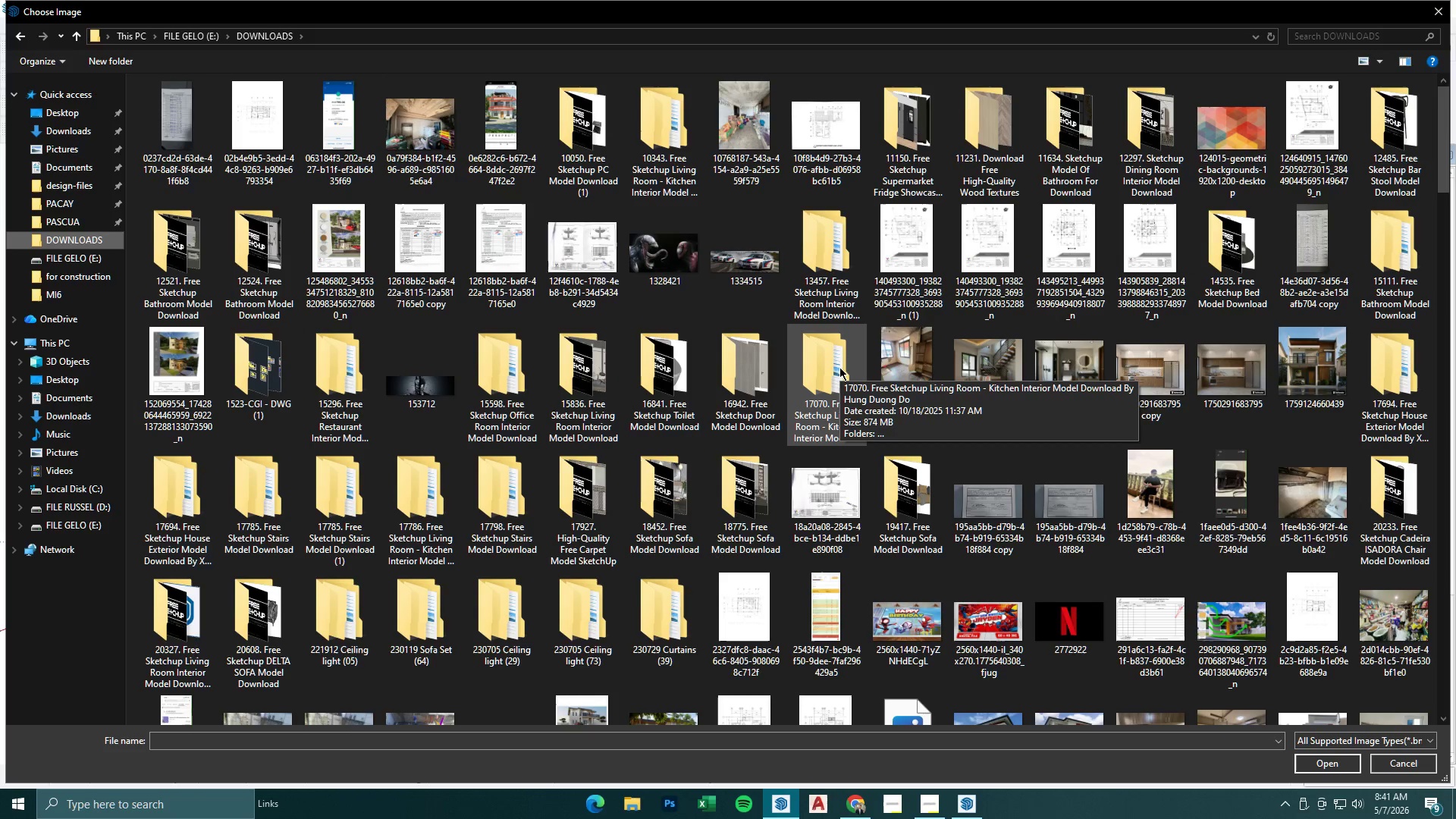 
wait(5.27)
 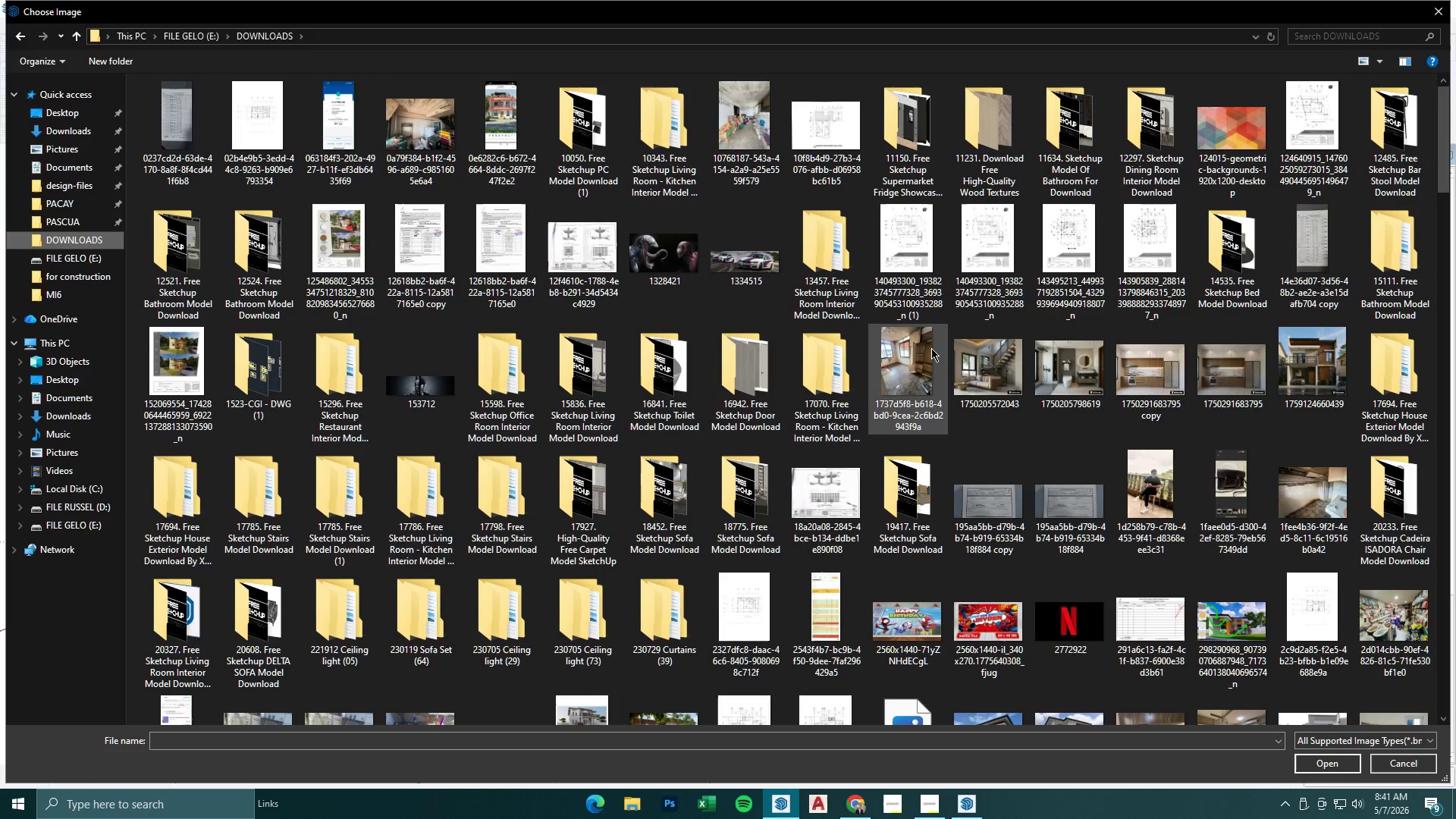 
scroll: coordinate [839, 367], scroll_direction: down, amount: 1.0
 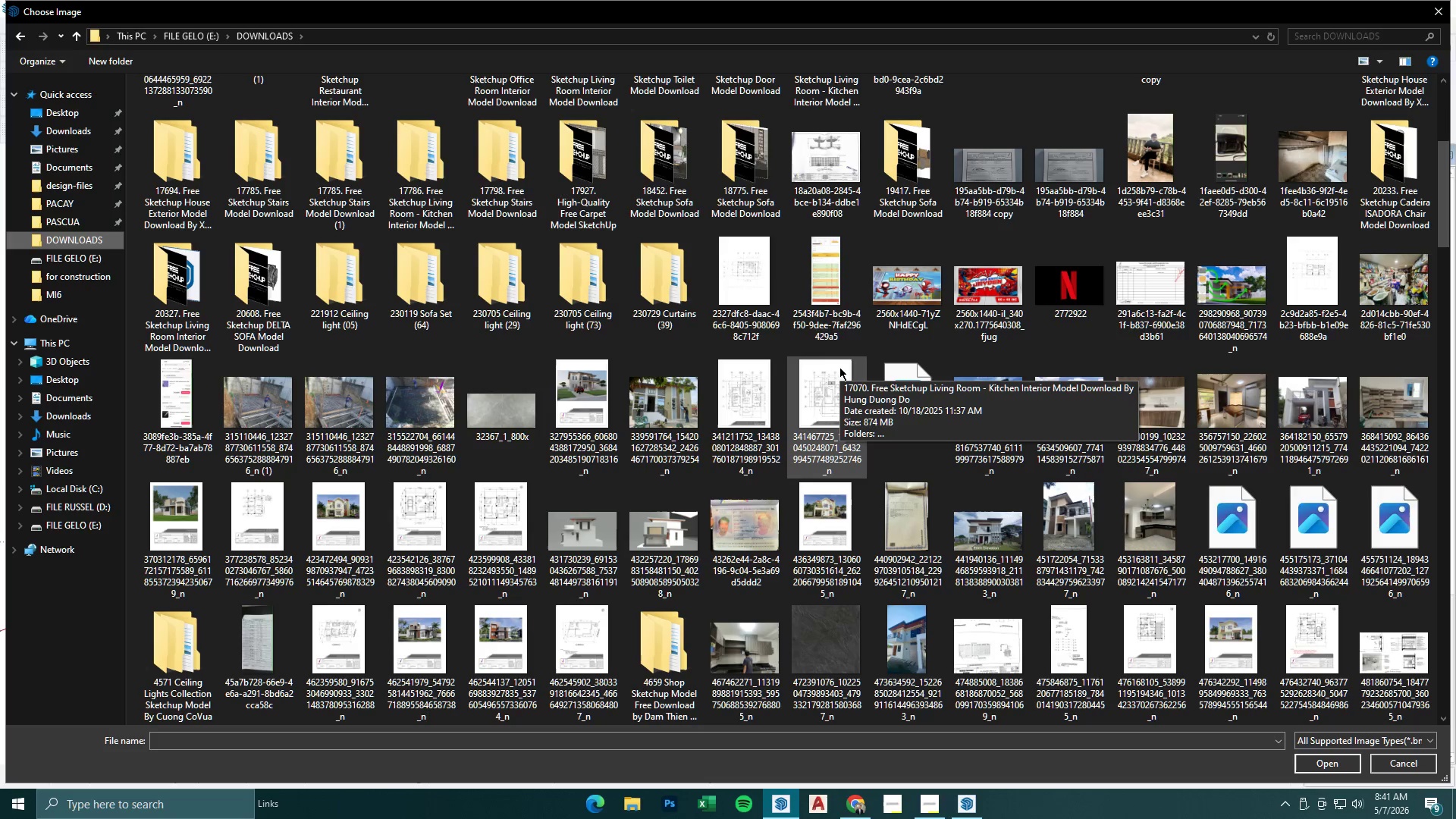 
scroll: coordinate [639, 359], scroll_direction: up, amount: 5.0
 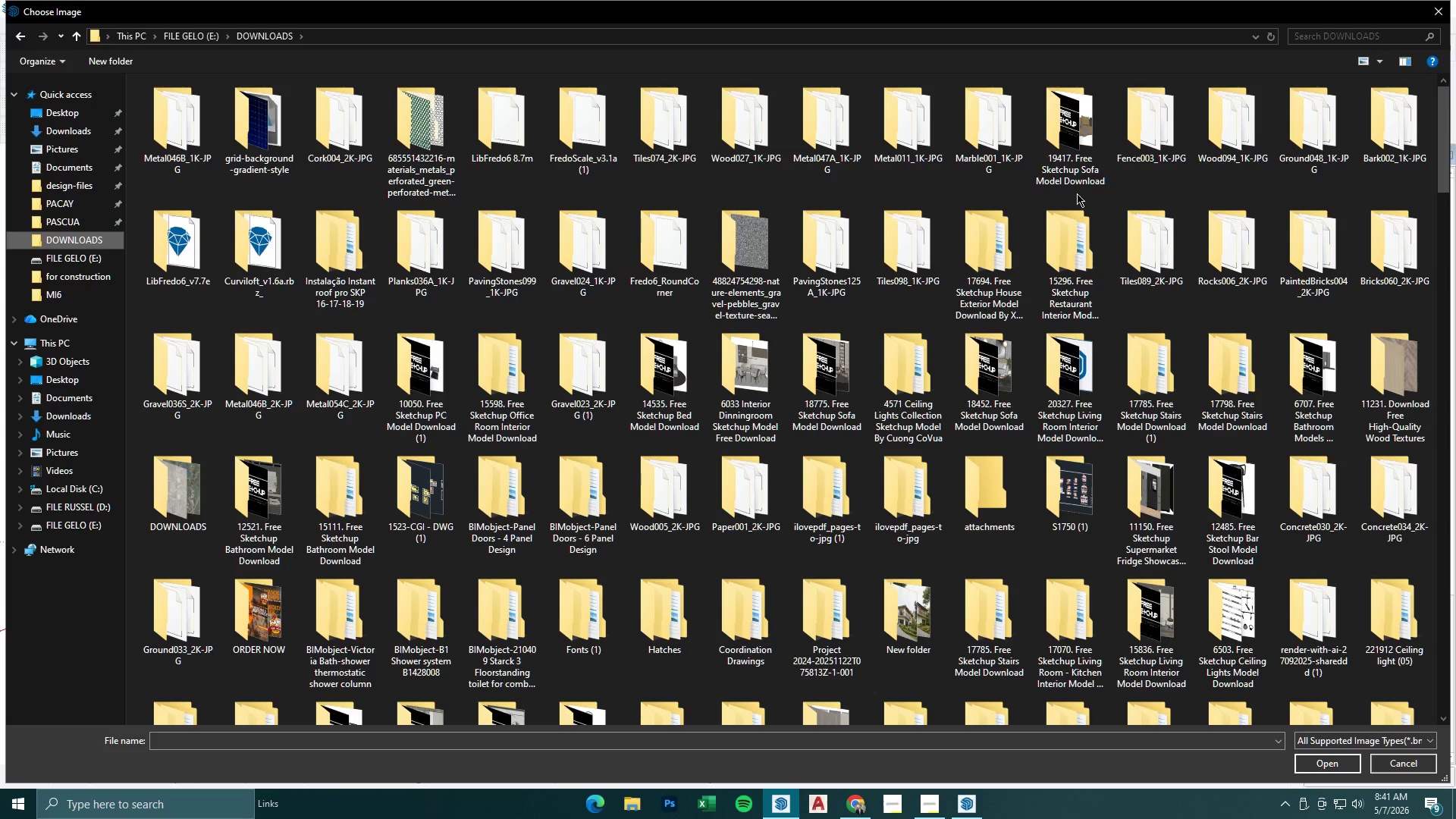 
left_click([840, 115])
 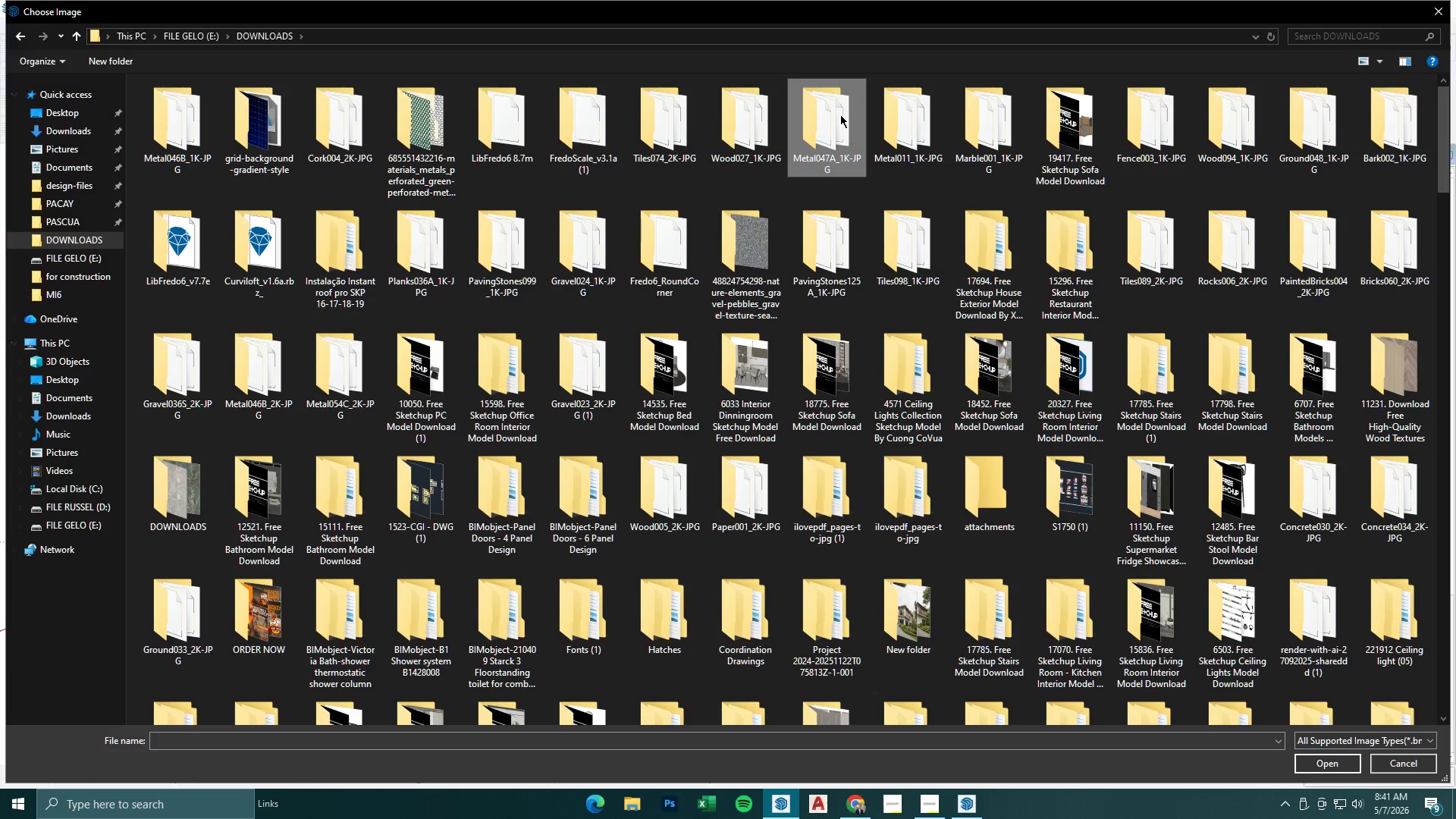 
type(bbb)
 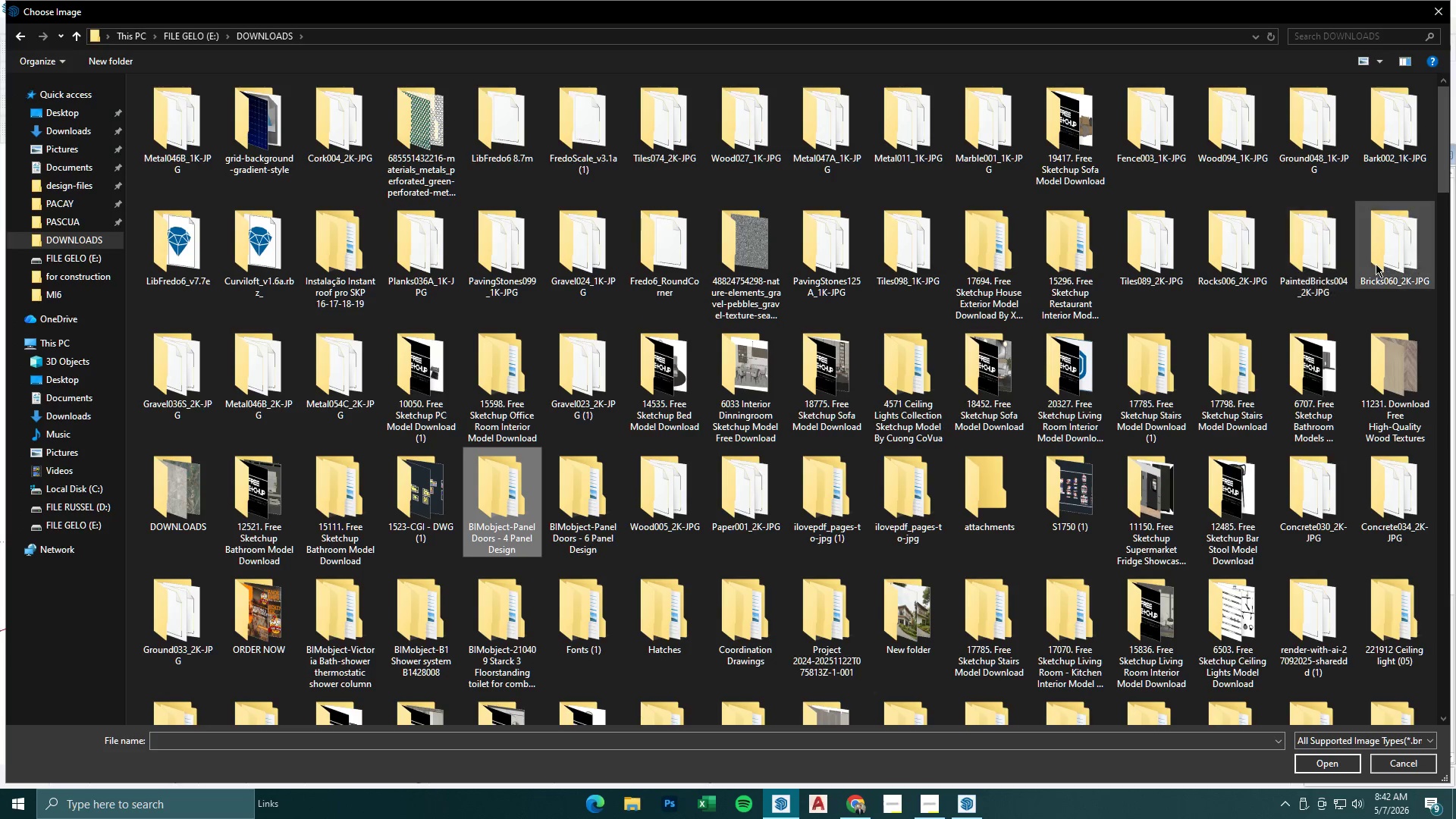 
double_click([1382, 261])
 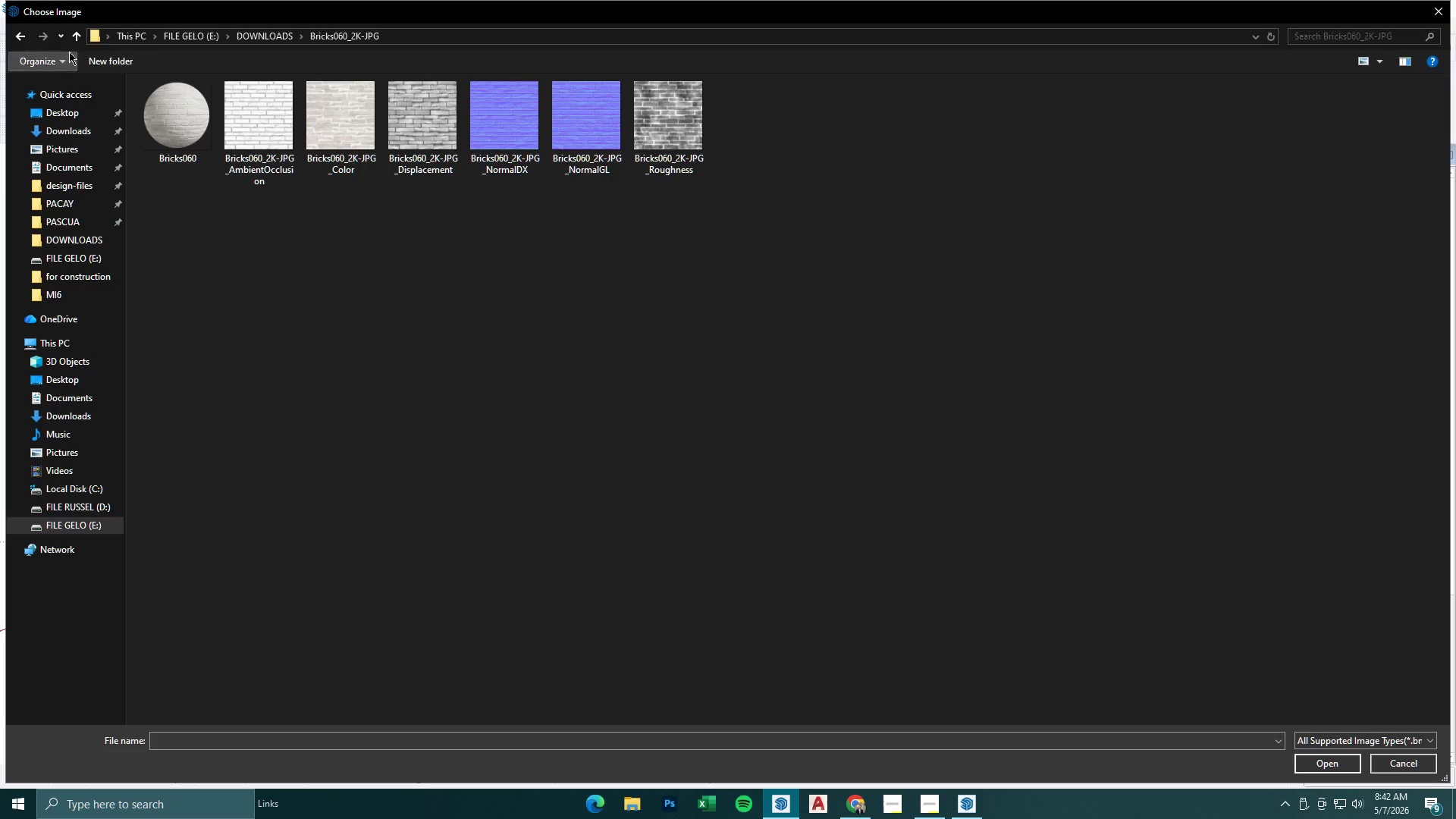 
left_click([75, 33])
 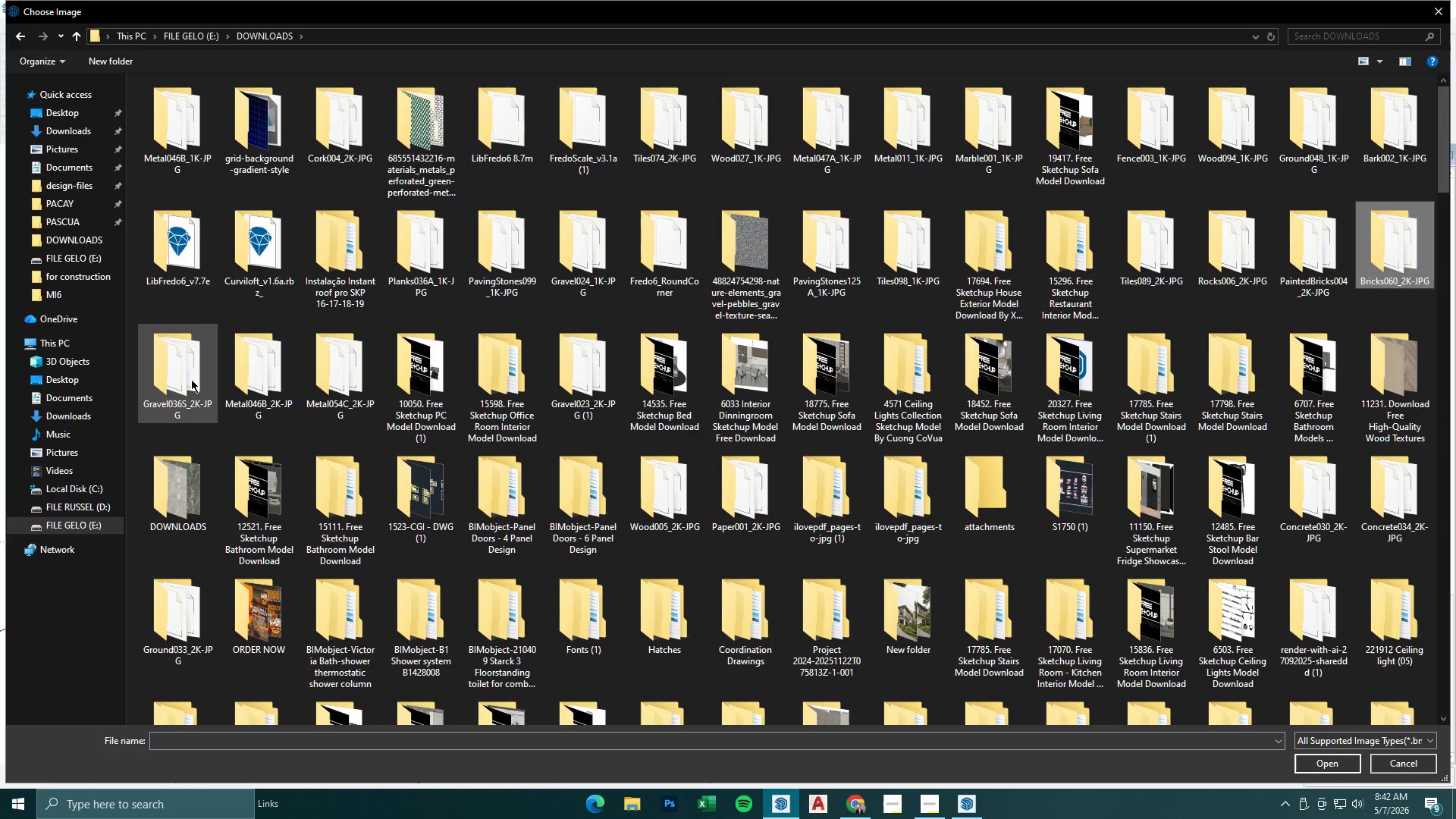 
wait(8.22)
 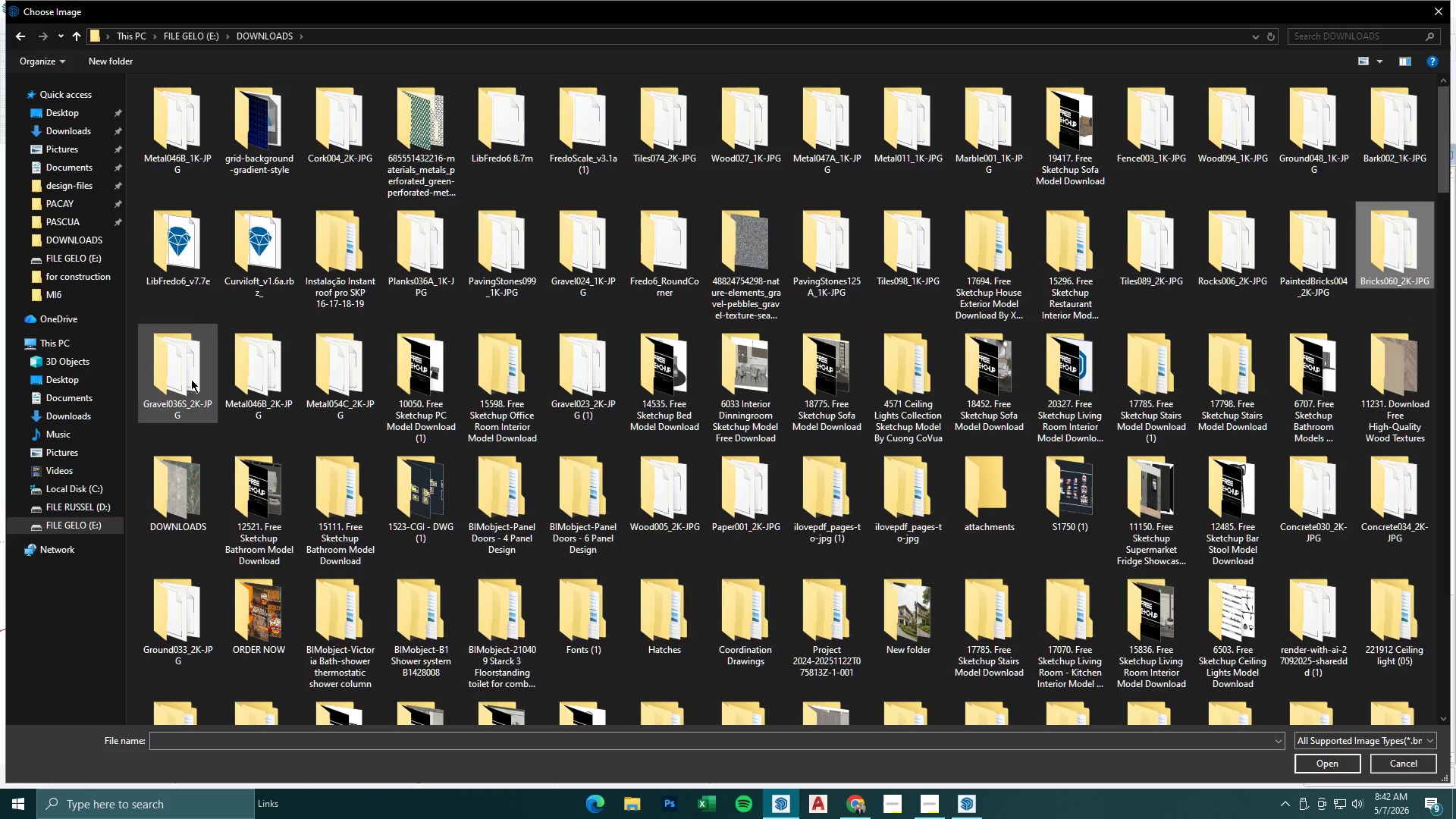 
type(bb)
 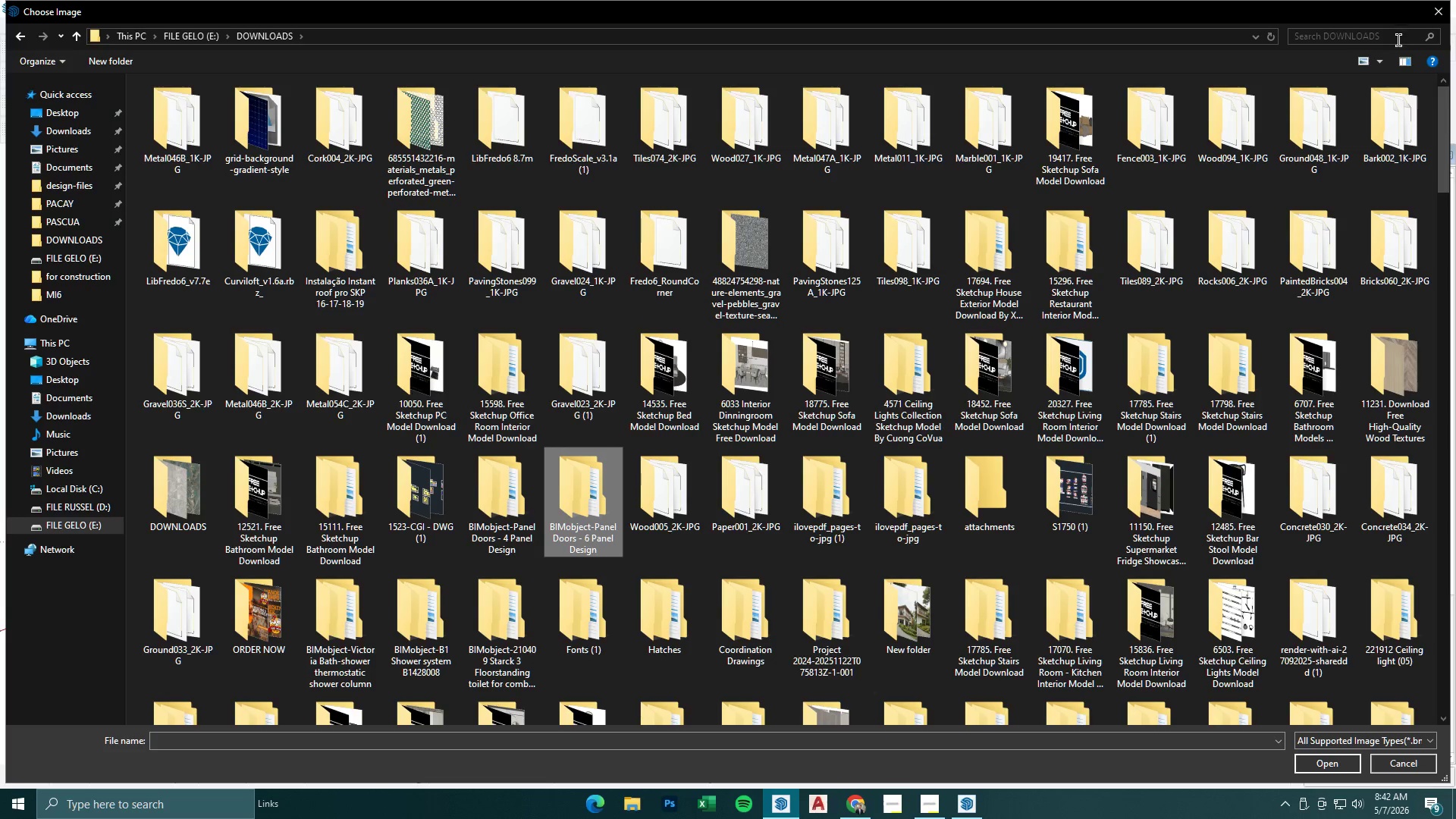 
left_click([1436, 13])
 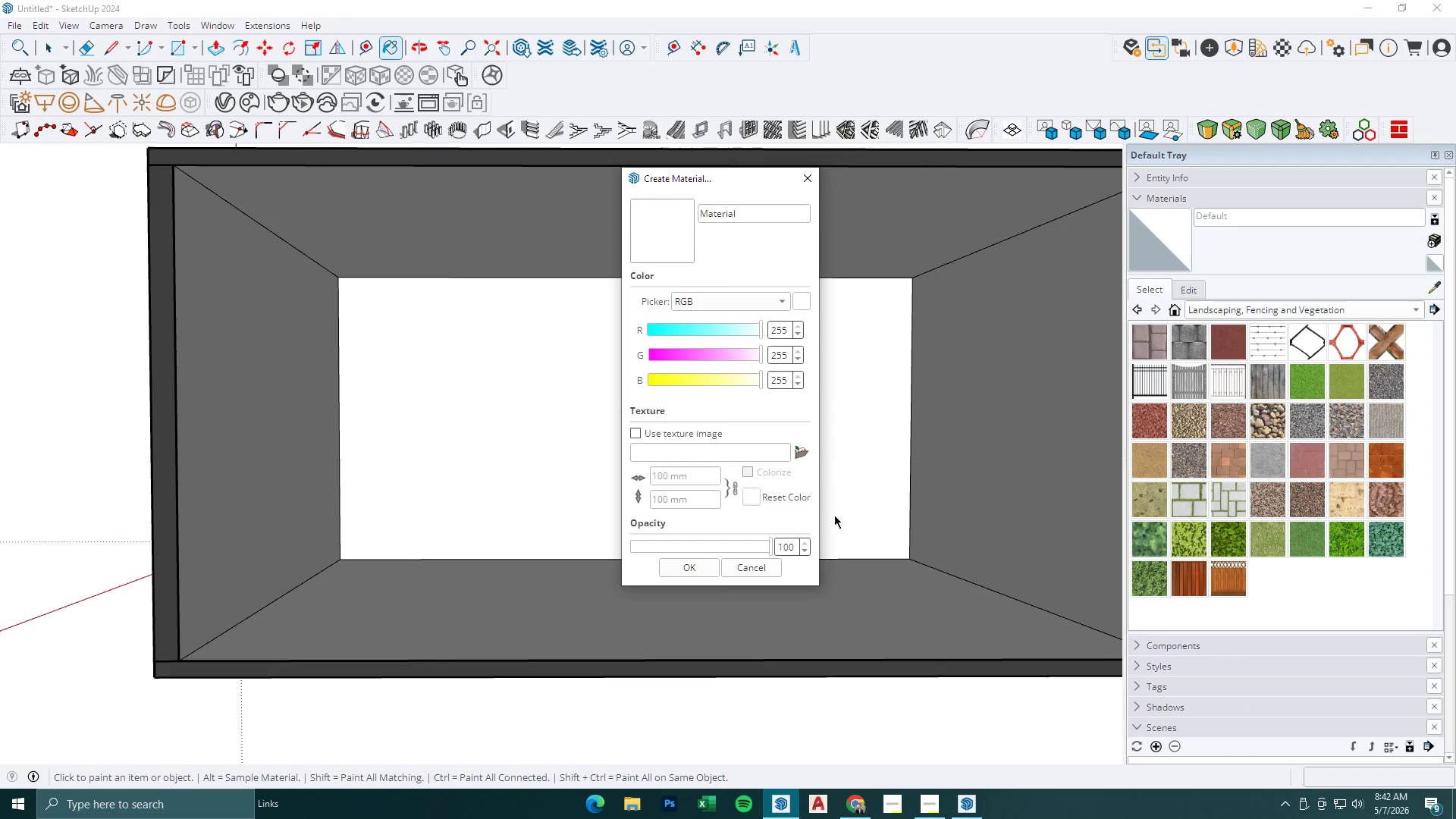 
left_click([766, 566])
 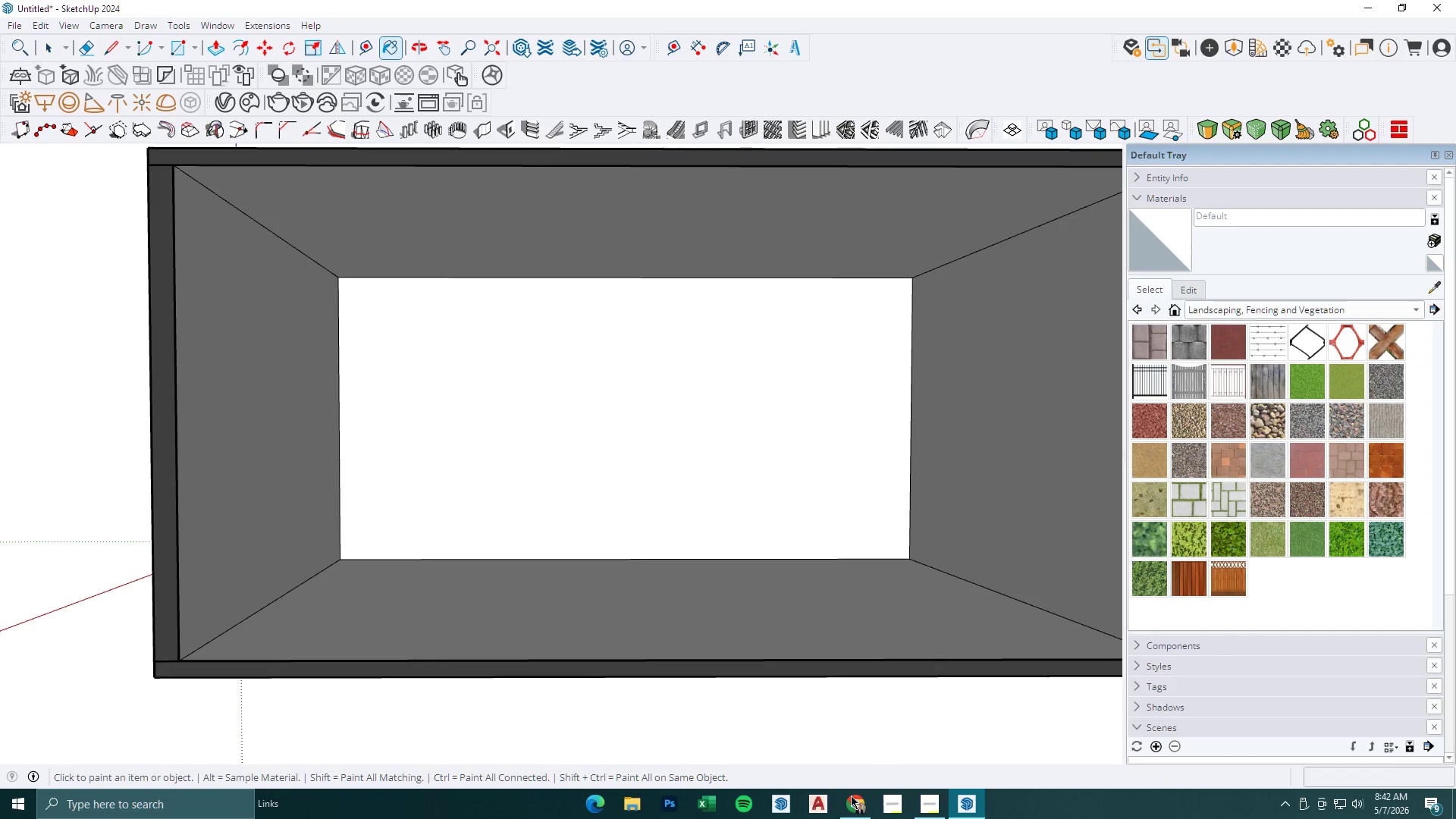 
left_click([857, 810])
 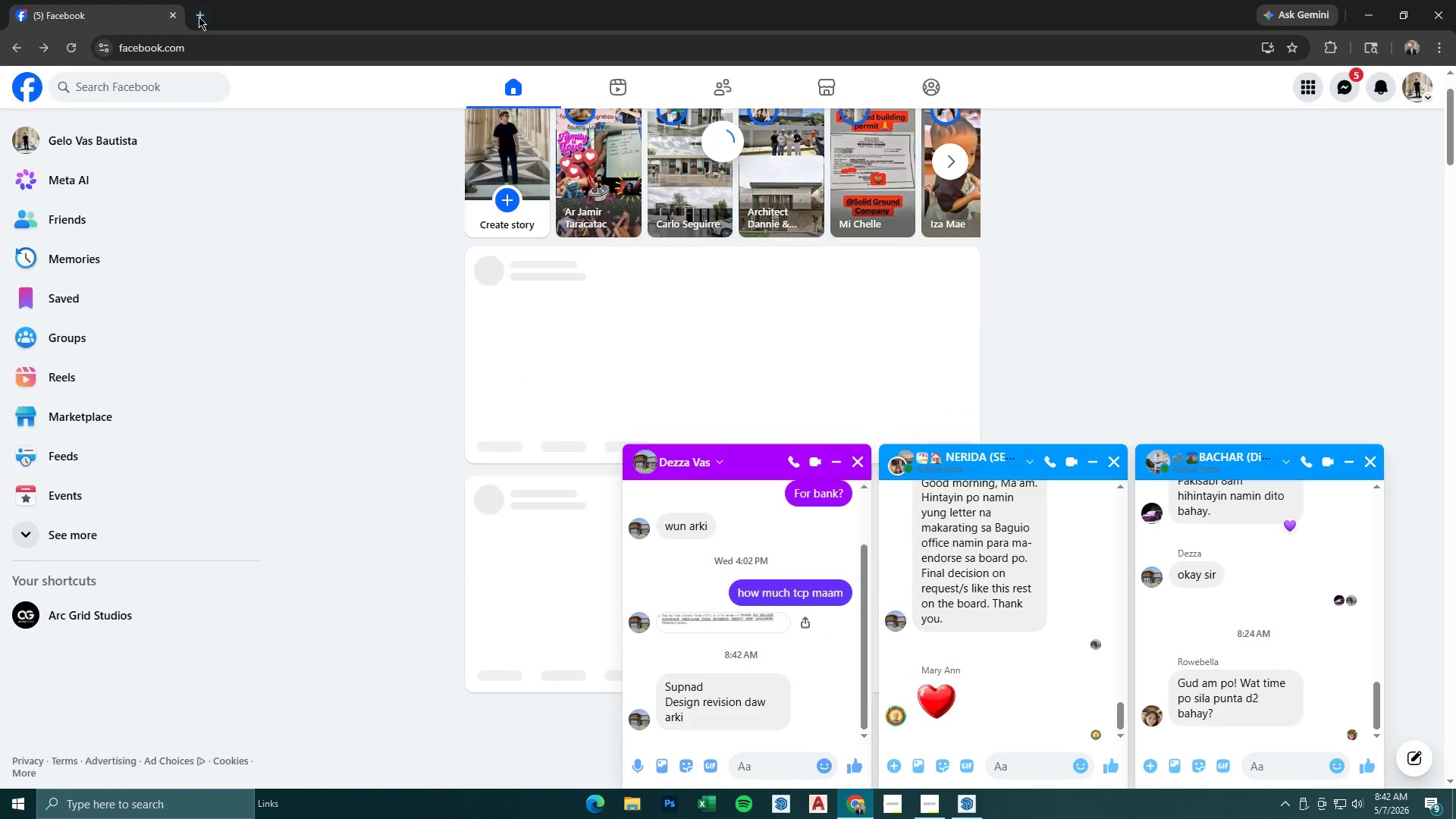 
double_click([241, 60])
 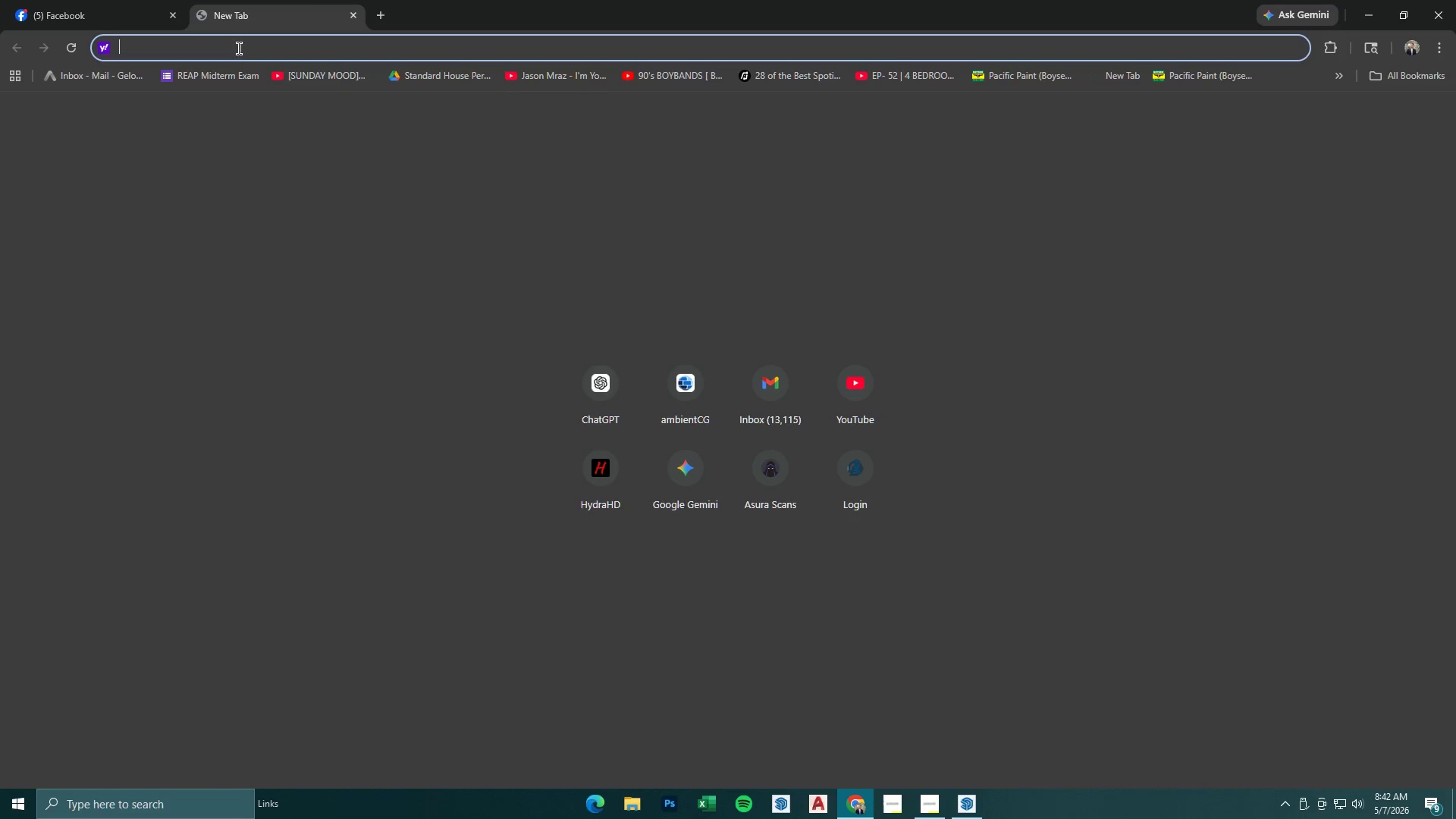 
triple_click([239, 47])
 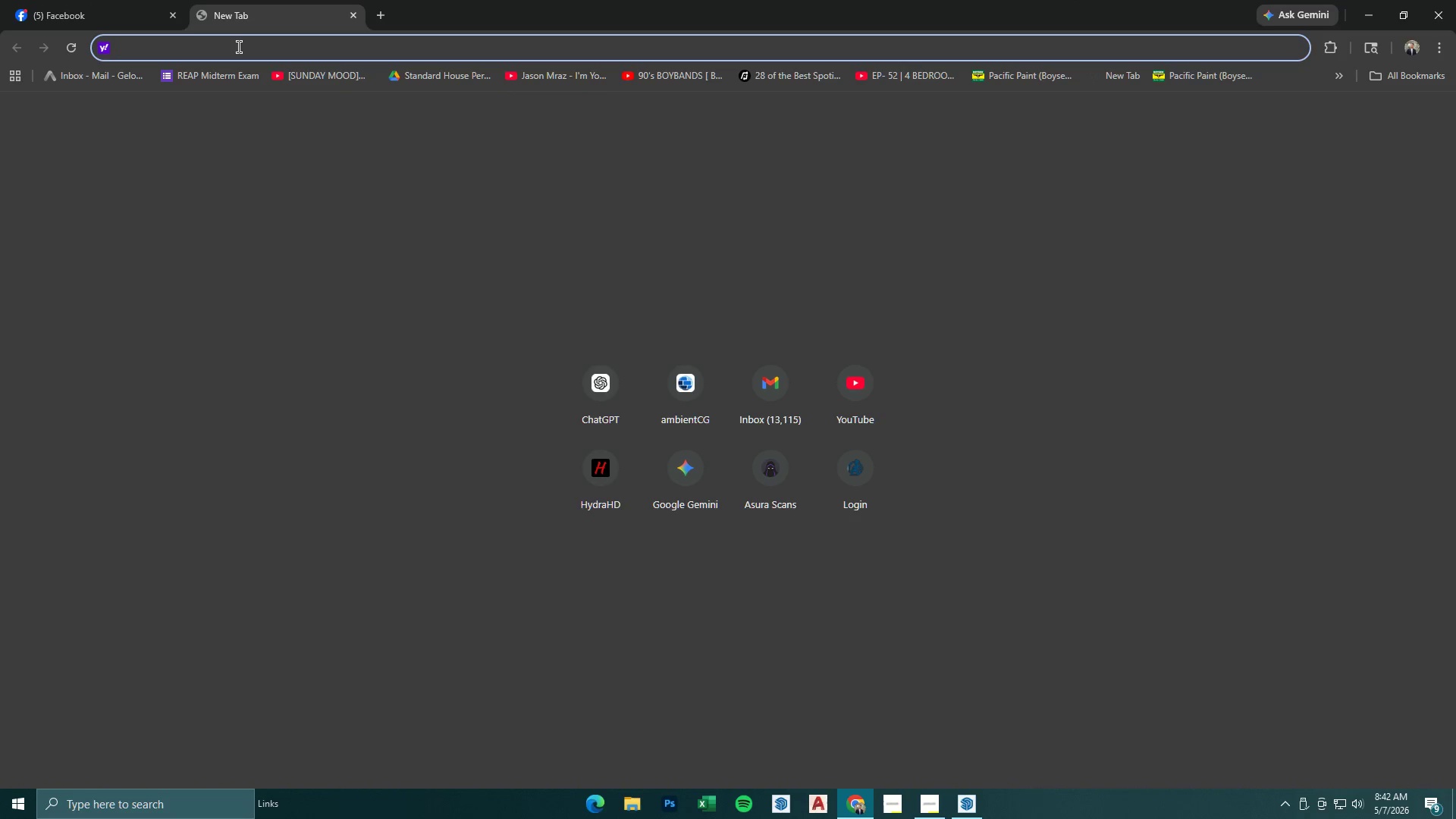 
type(ambient)
 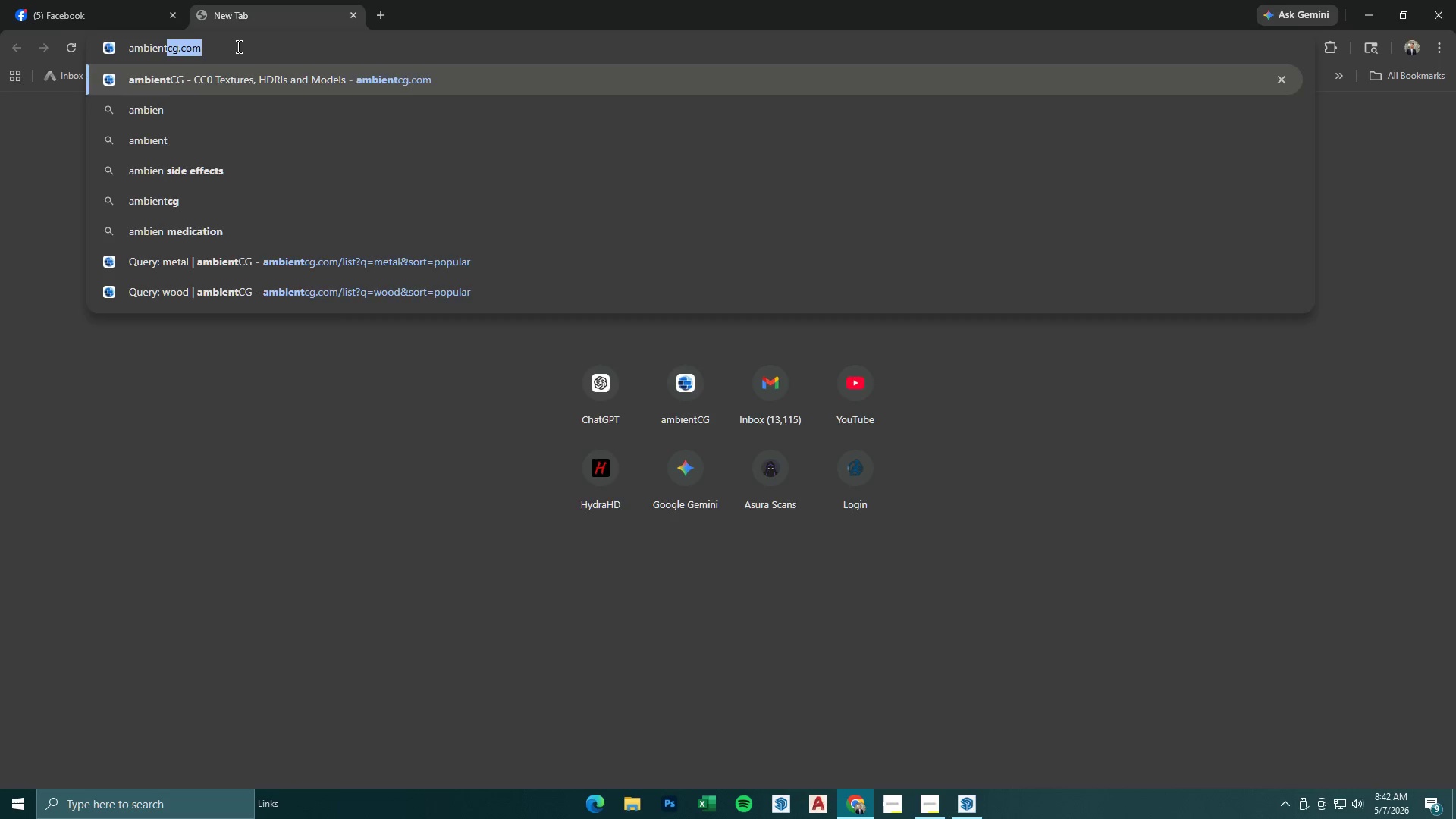 
key(Enter)
 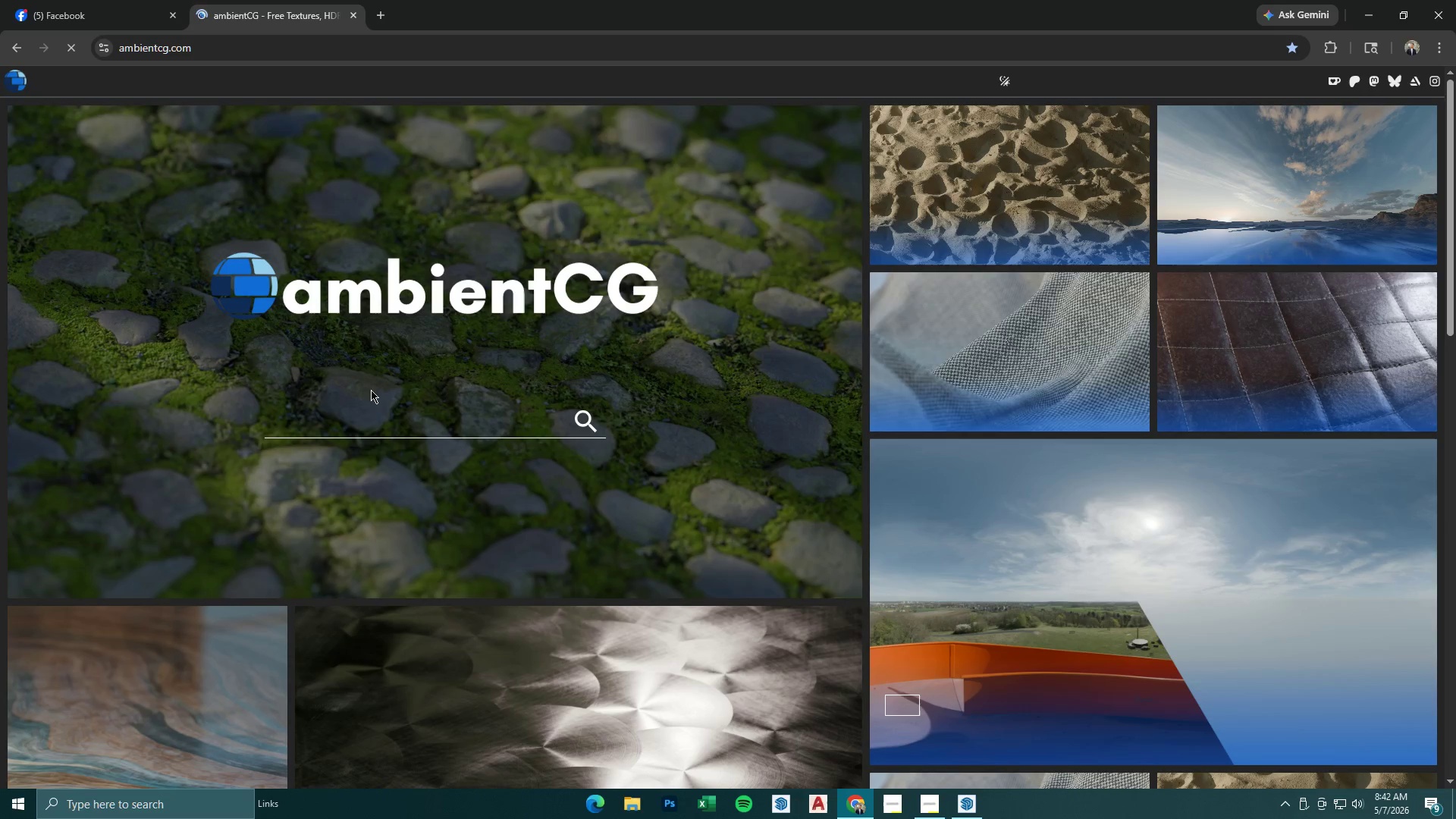 
left_click([367, 424])
 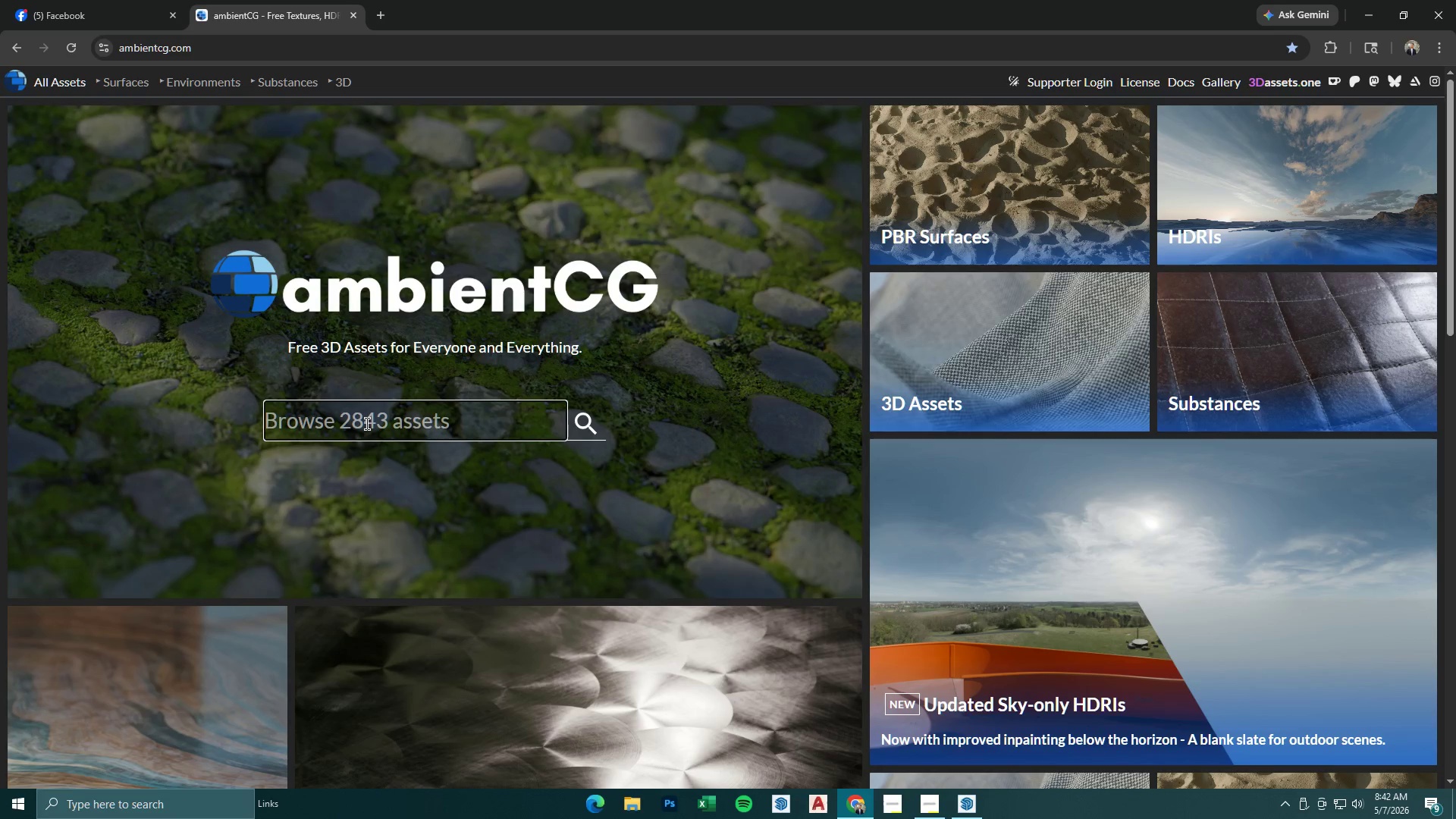 
type(brick)
 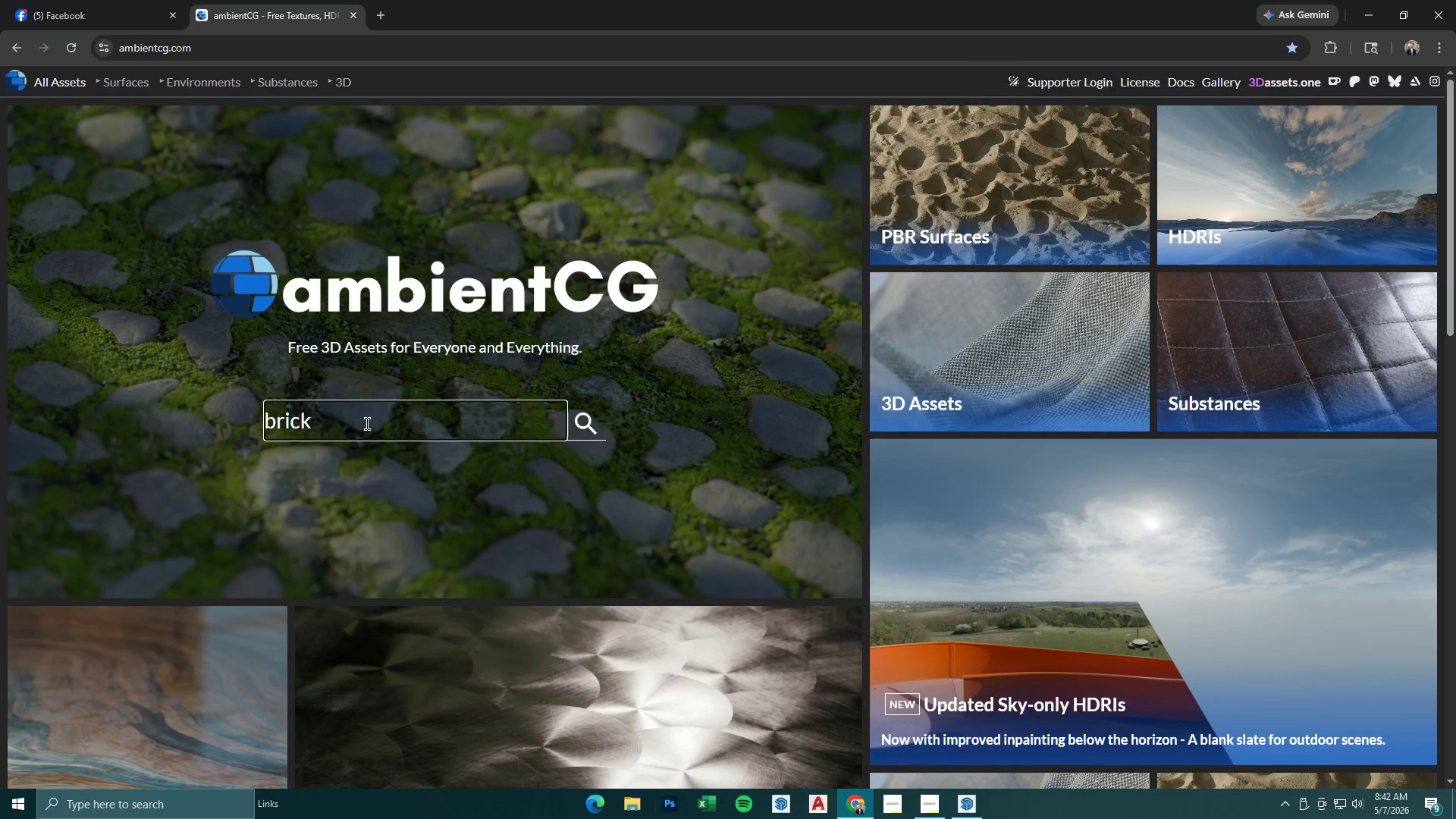 
key(Enter)
 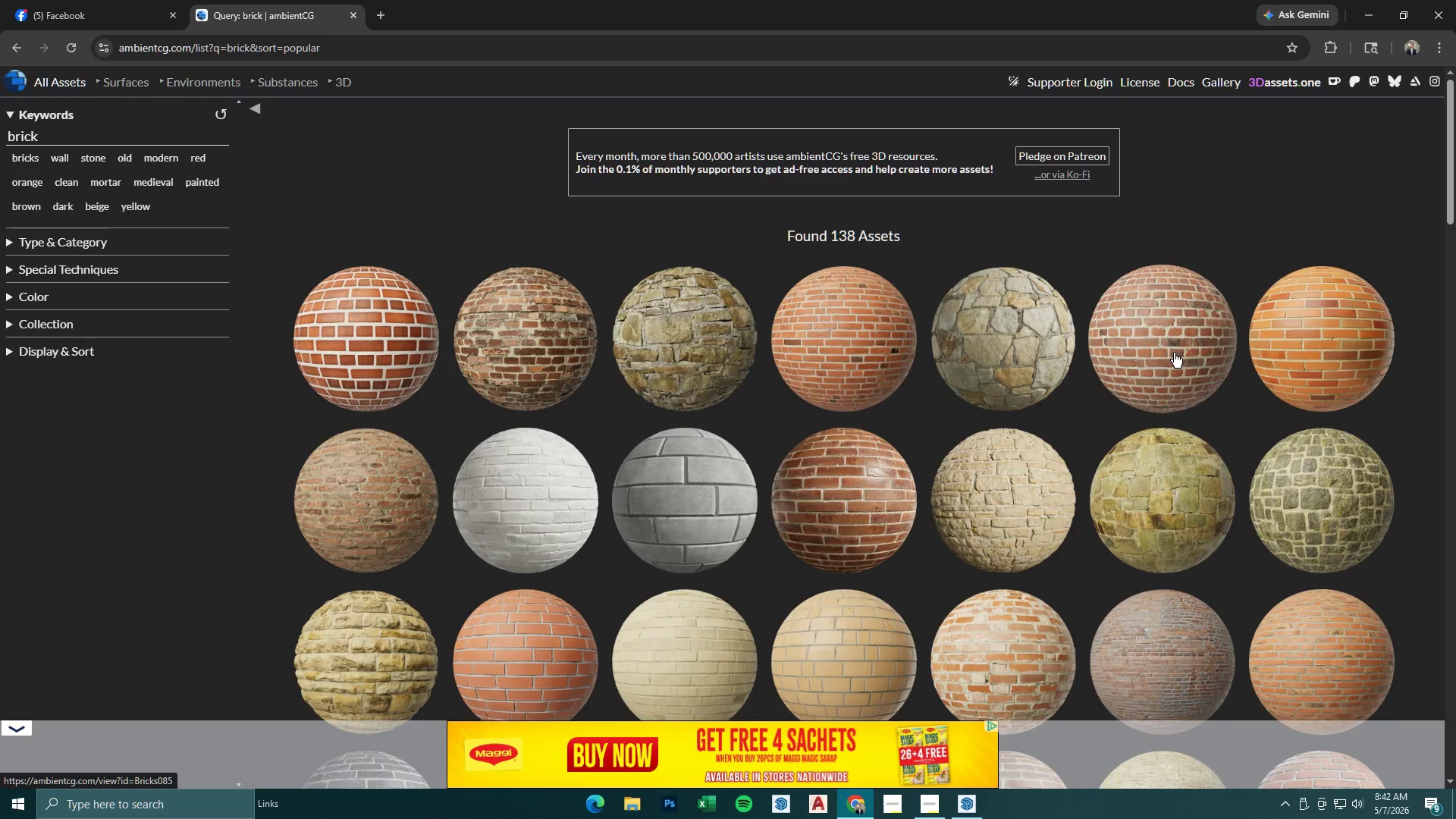 
wait(16.22)
 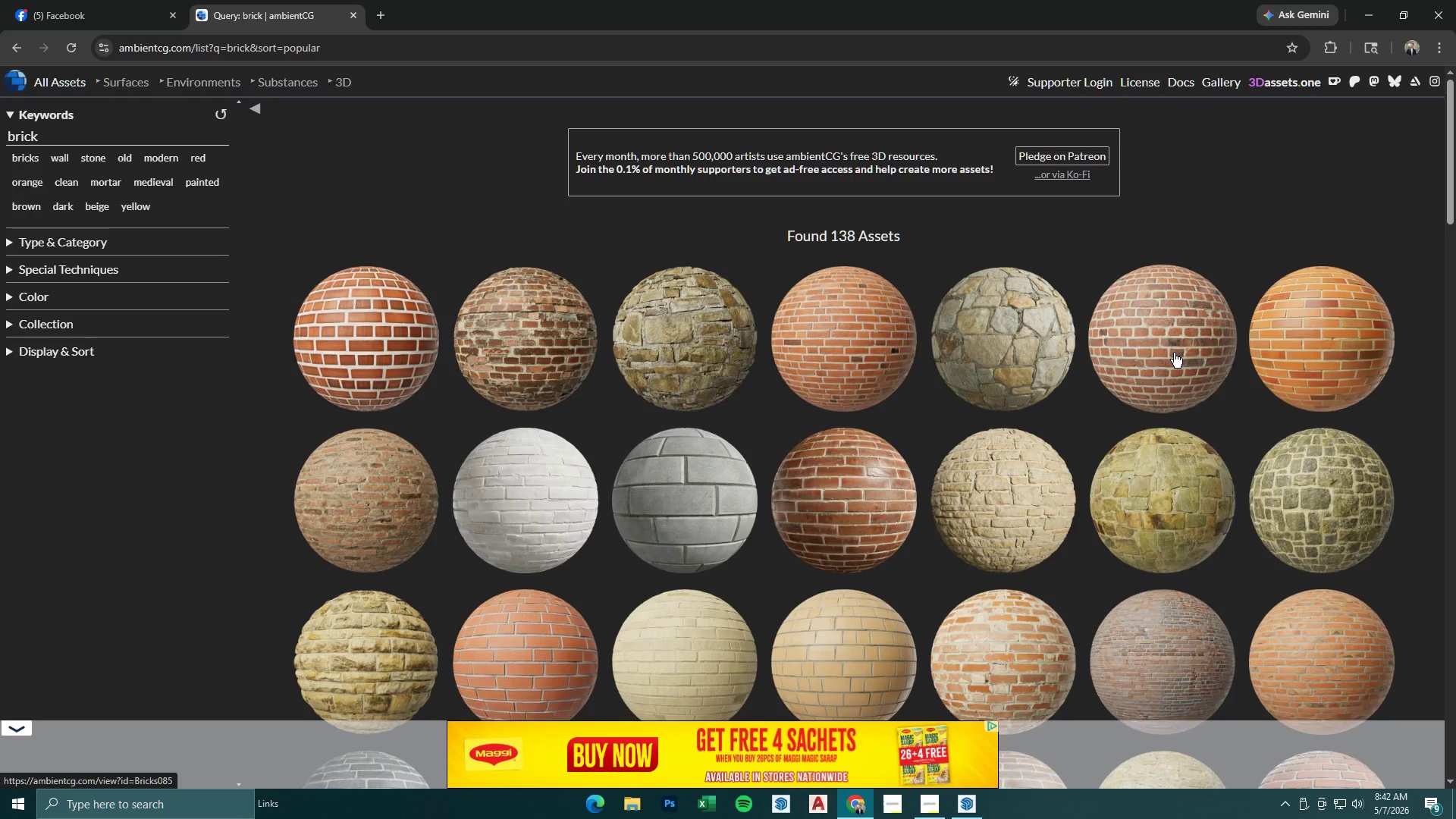 
scroll: coordinate [415, 443], scroll_direction: down, amount: 2.0
 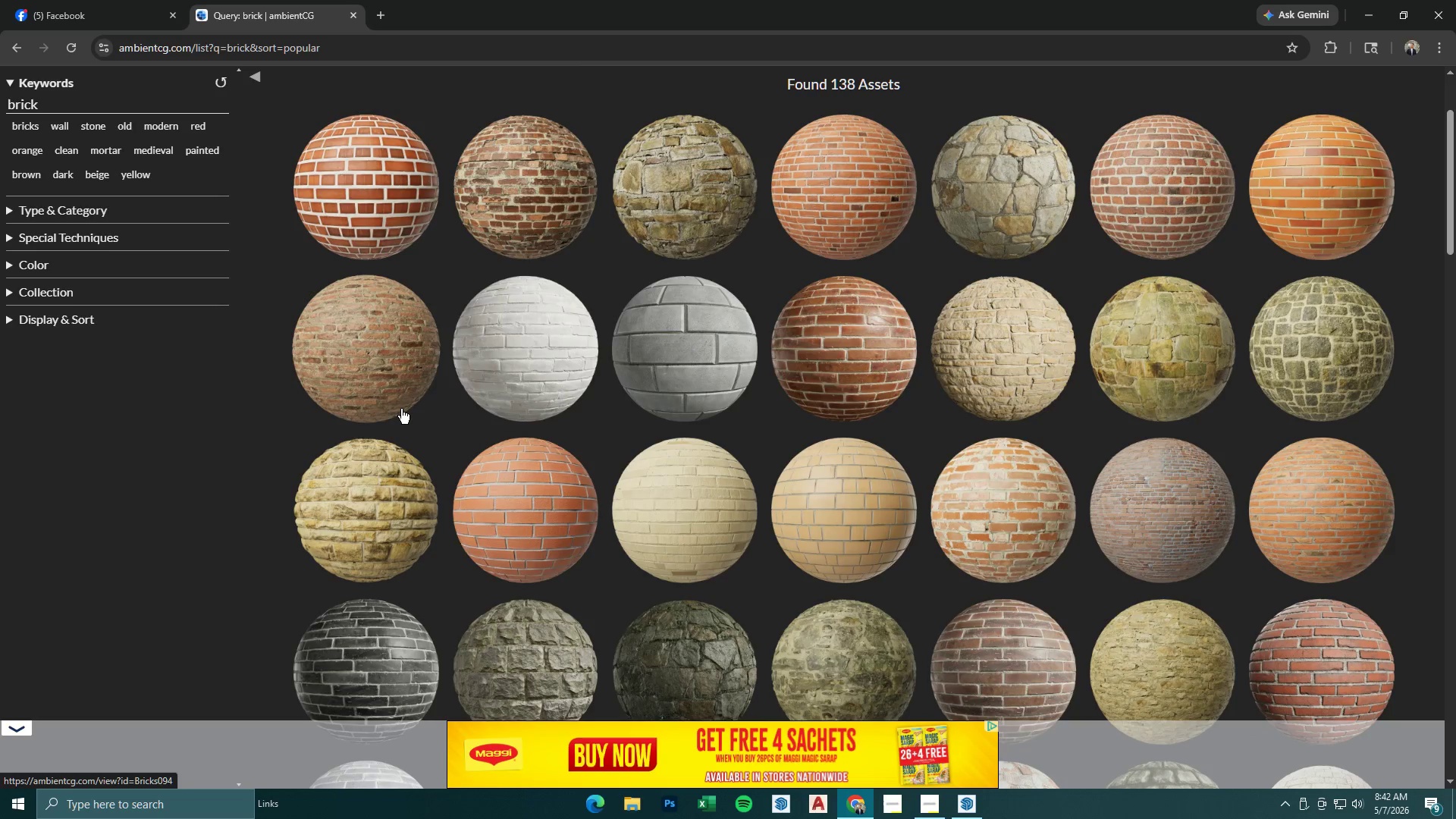 
left_click([397, 374])
 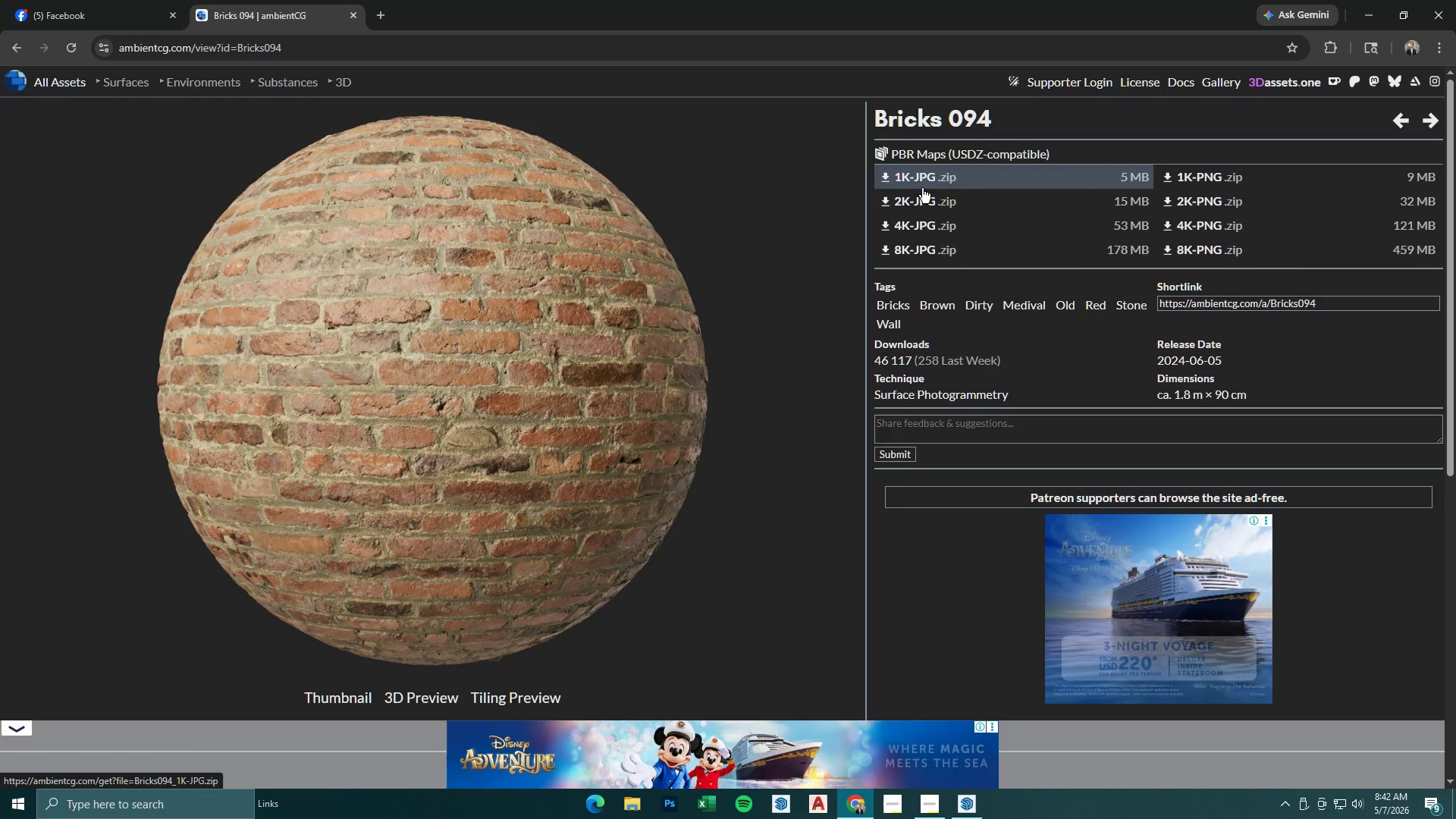 
left_click([922, 193])
 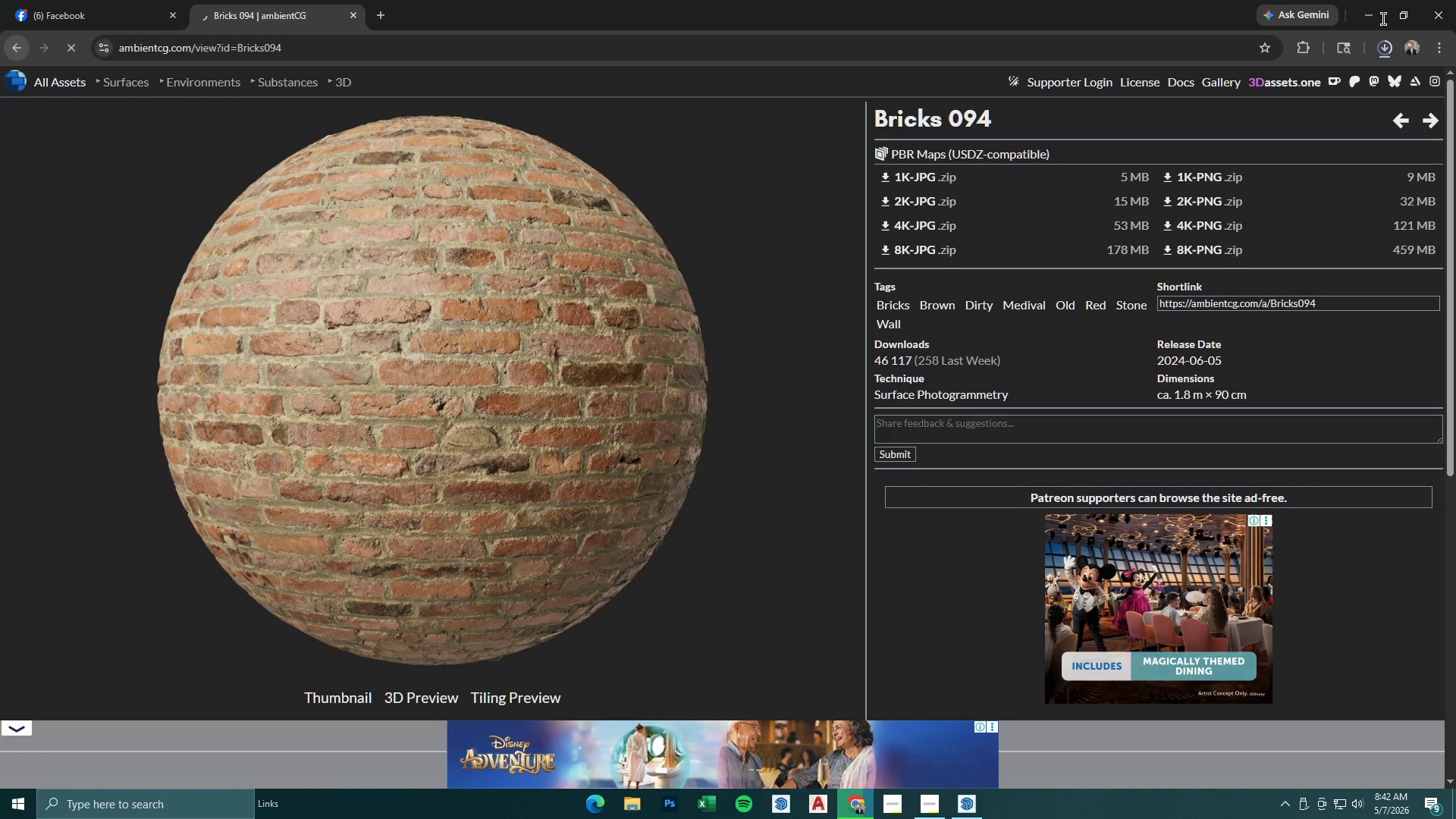 
wait(5.3)
 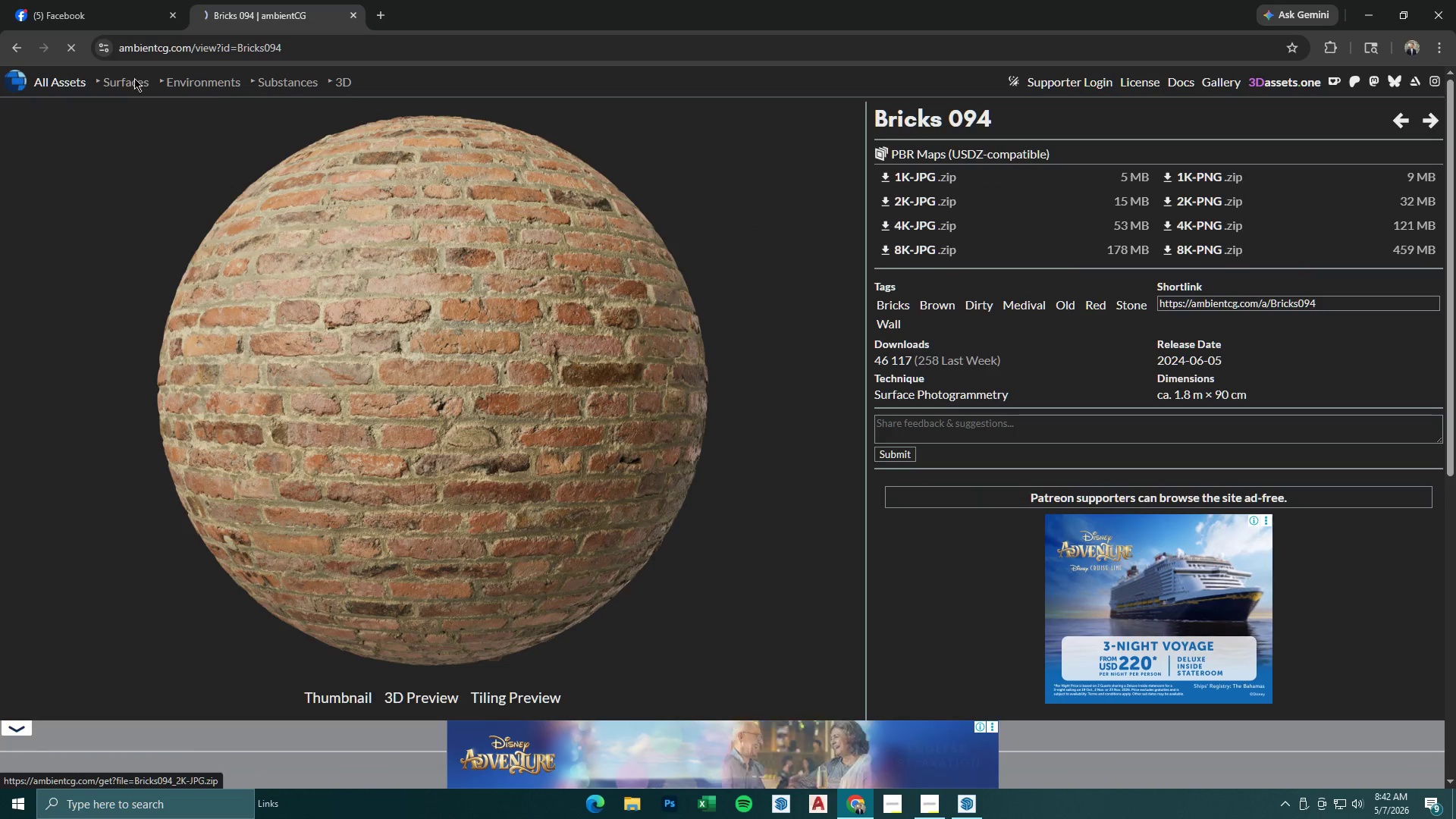 
left_click([1367, 17])
 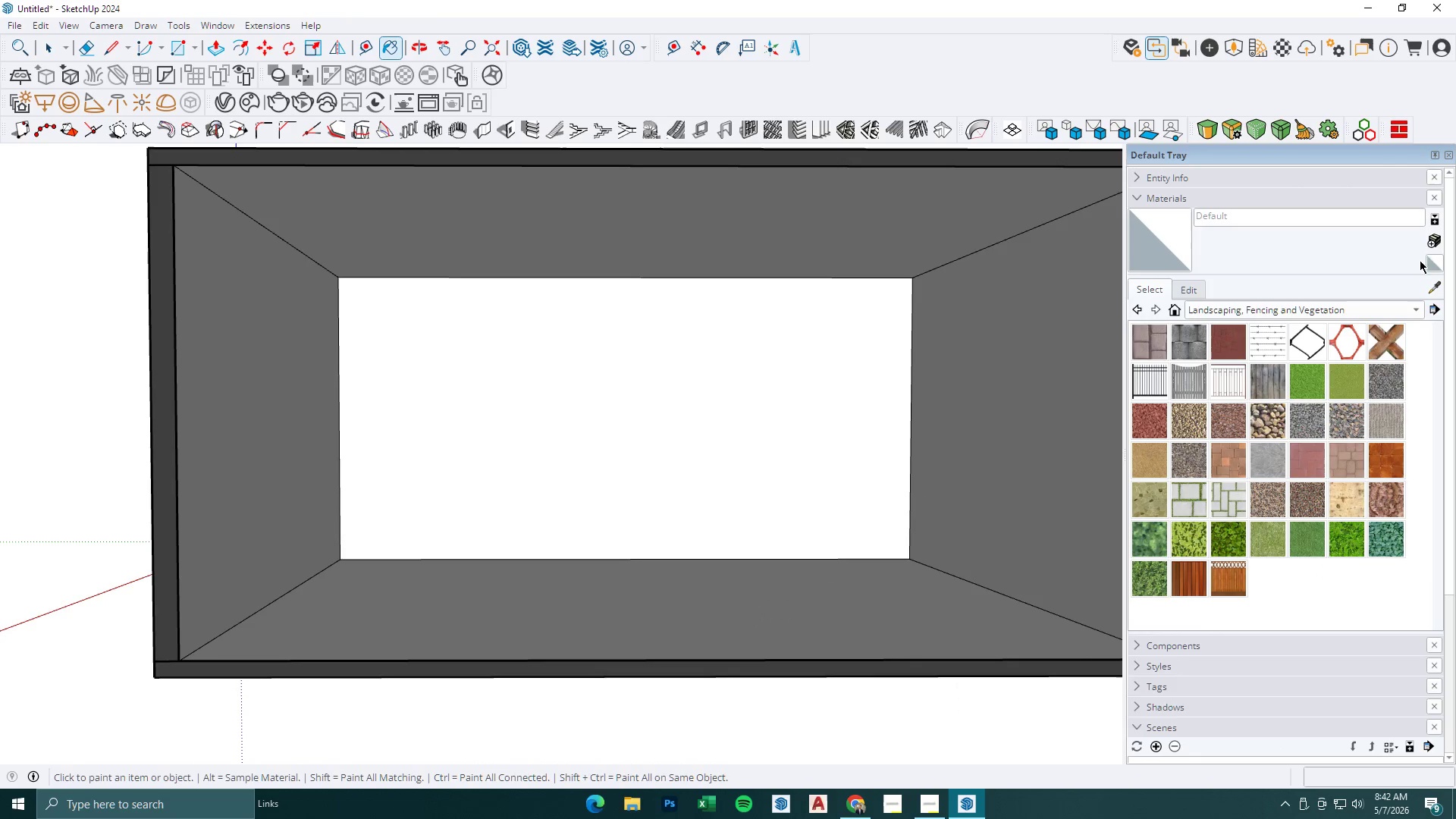 
left_click([1430, 259])
 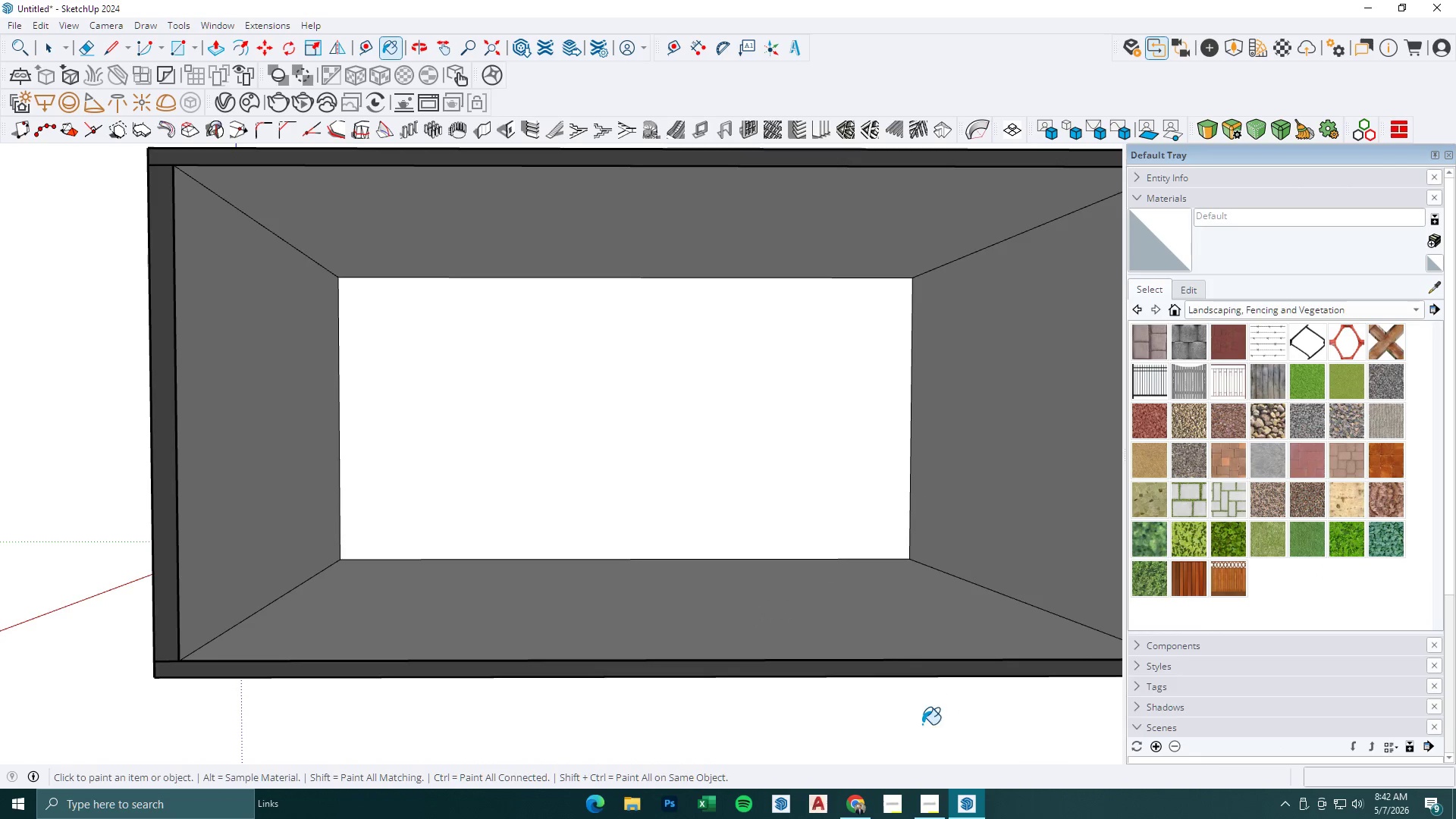 
left_click([852, 804])
 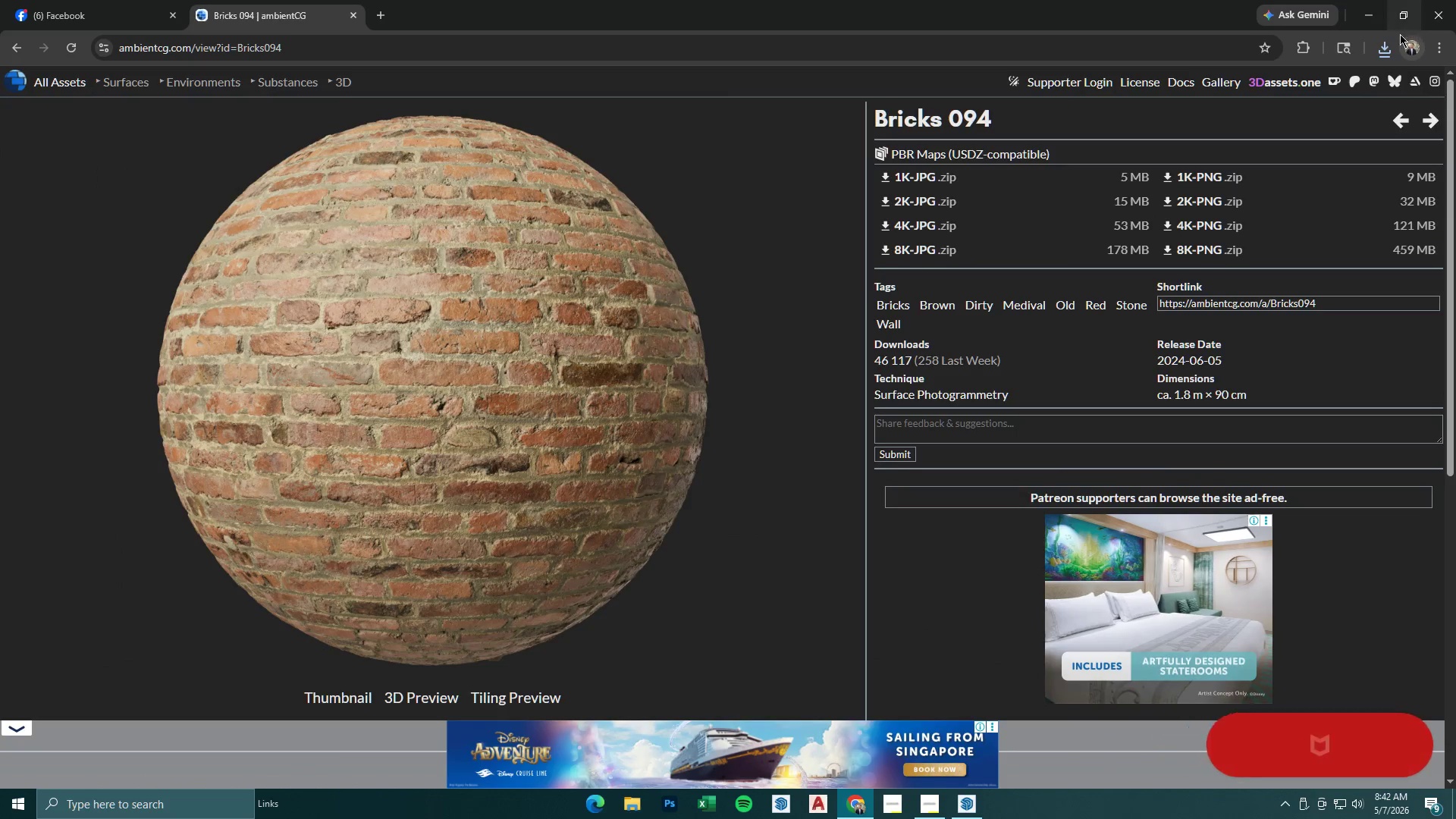 
left_click([1390, 45])
 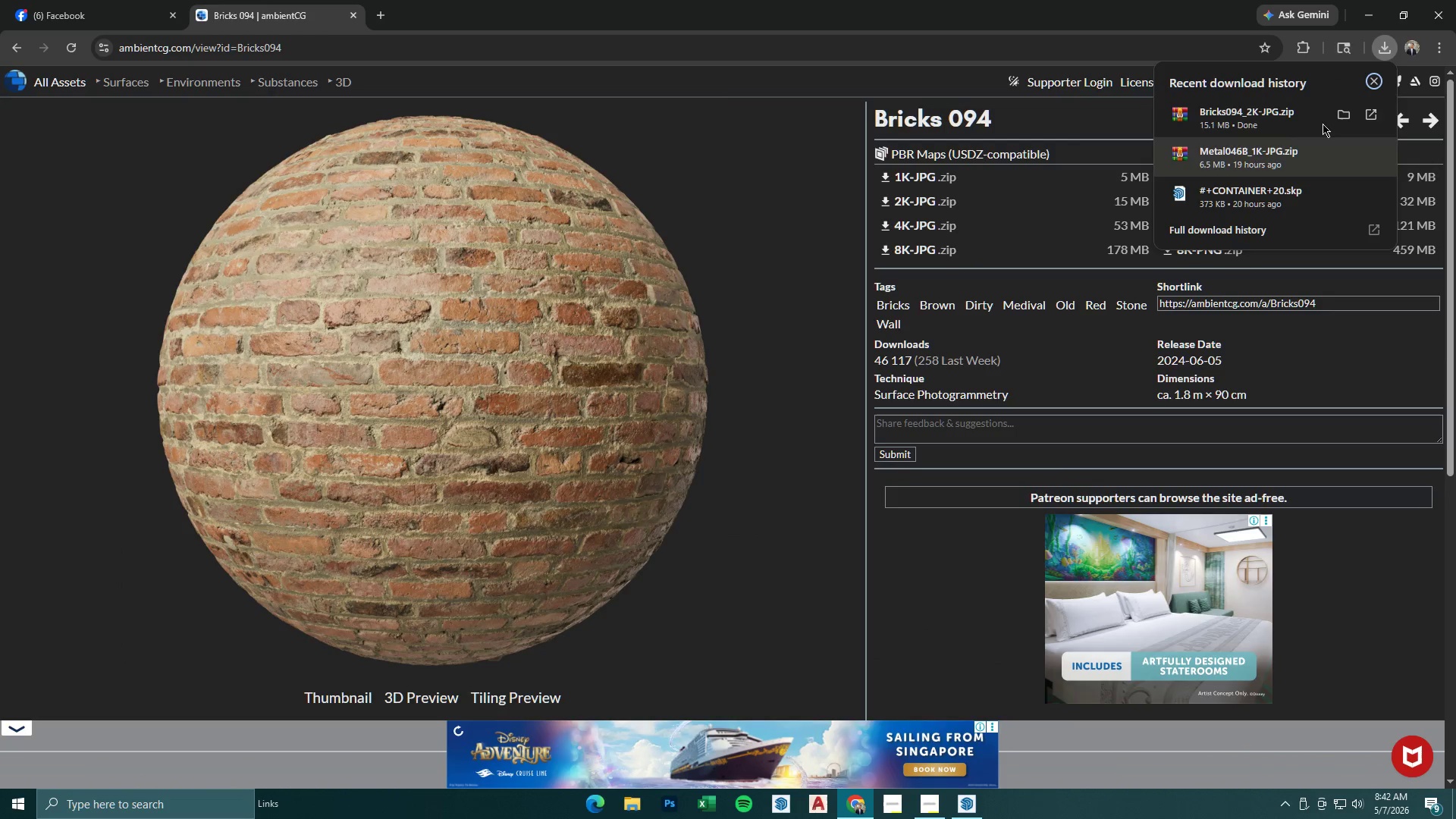 
left_click([1345, 115])
 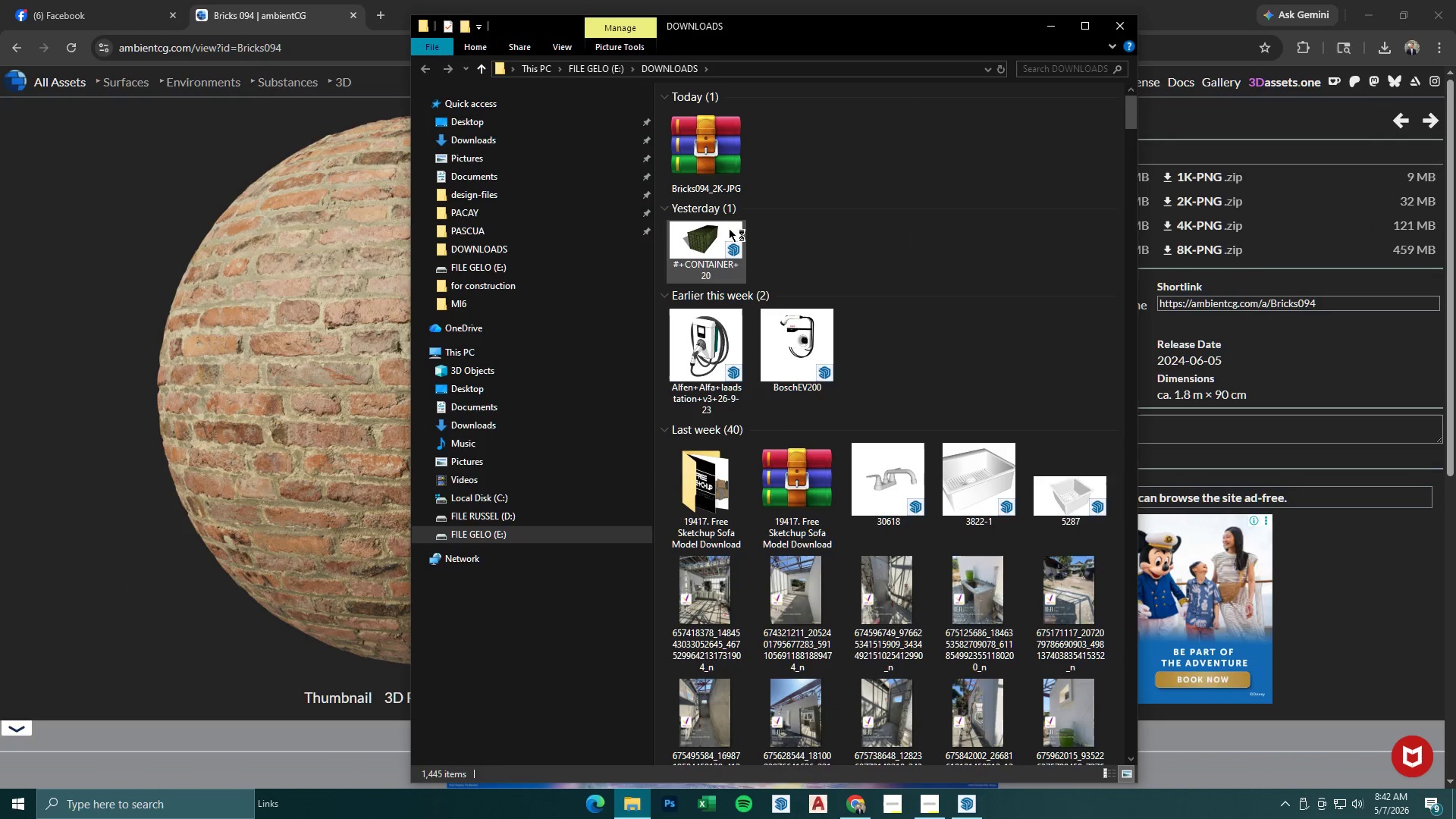 
right_click([712, 161])
 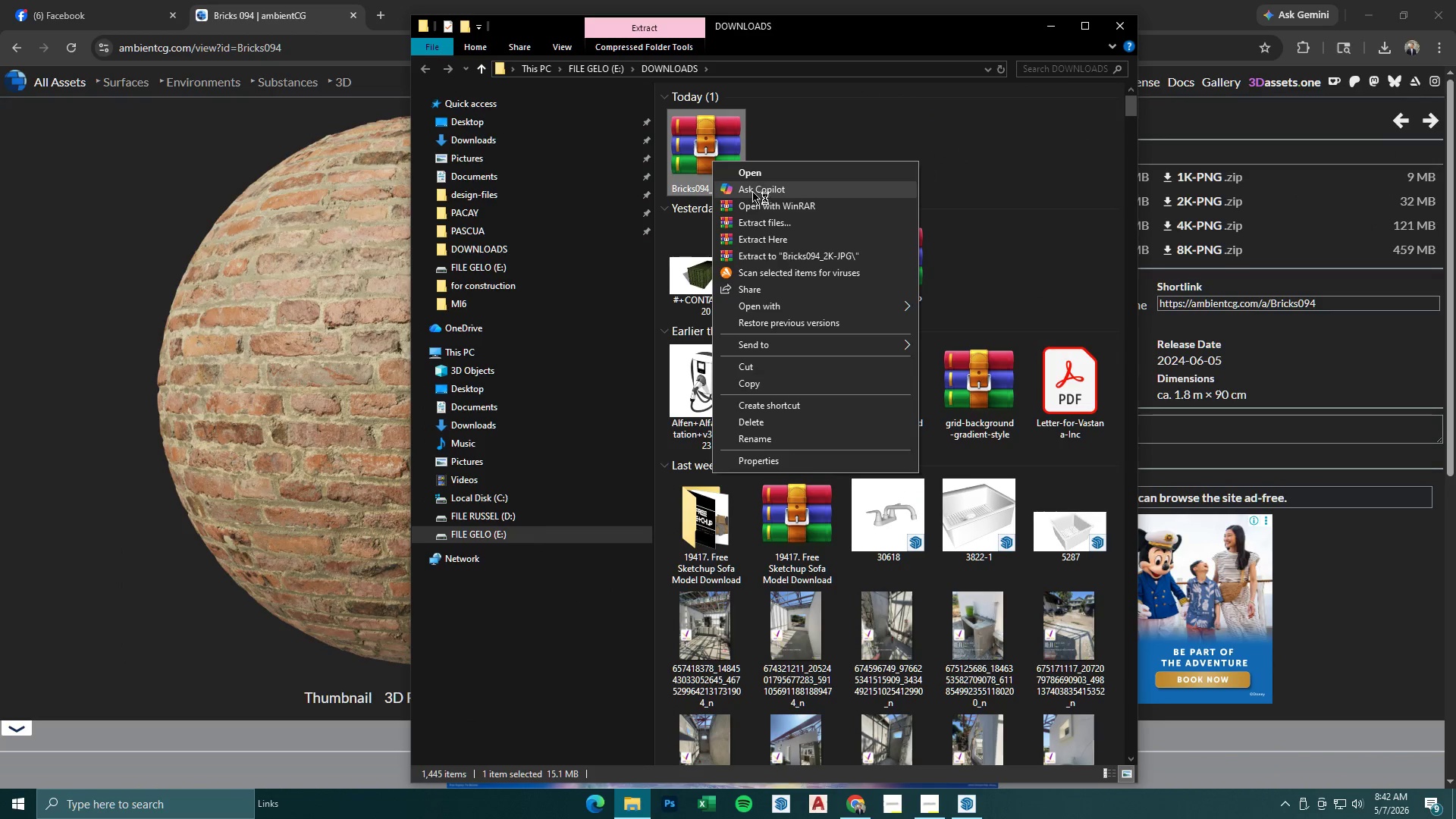 
left_click([764, 219])
 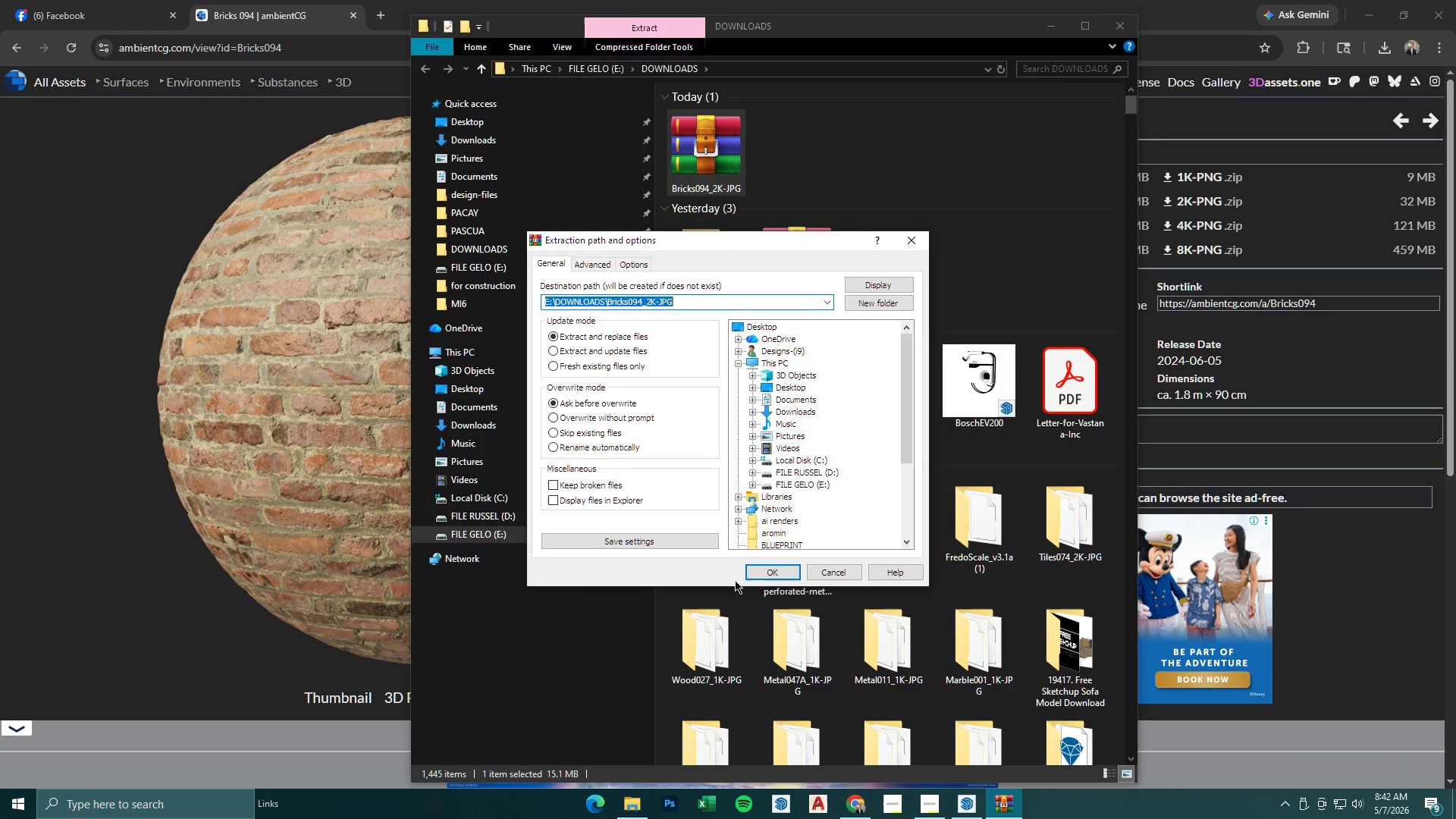 
left_click([760, 569])
 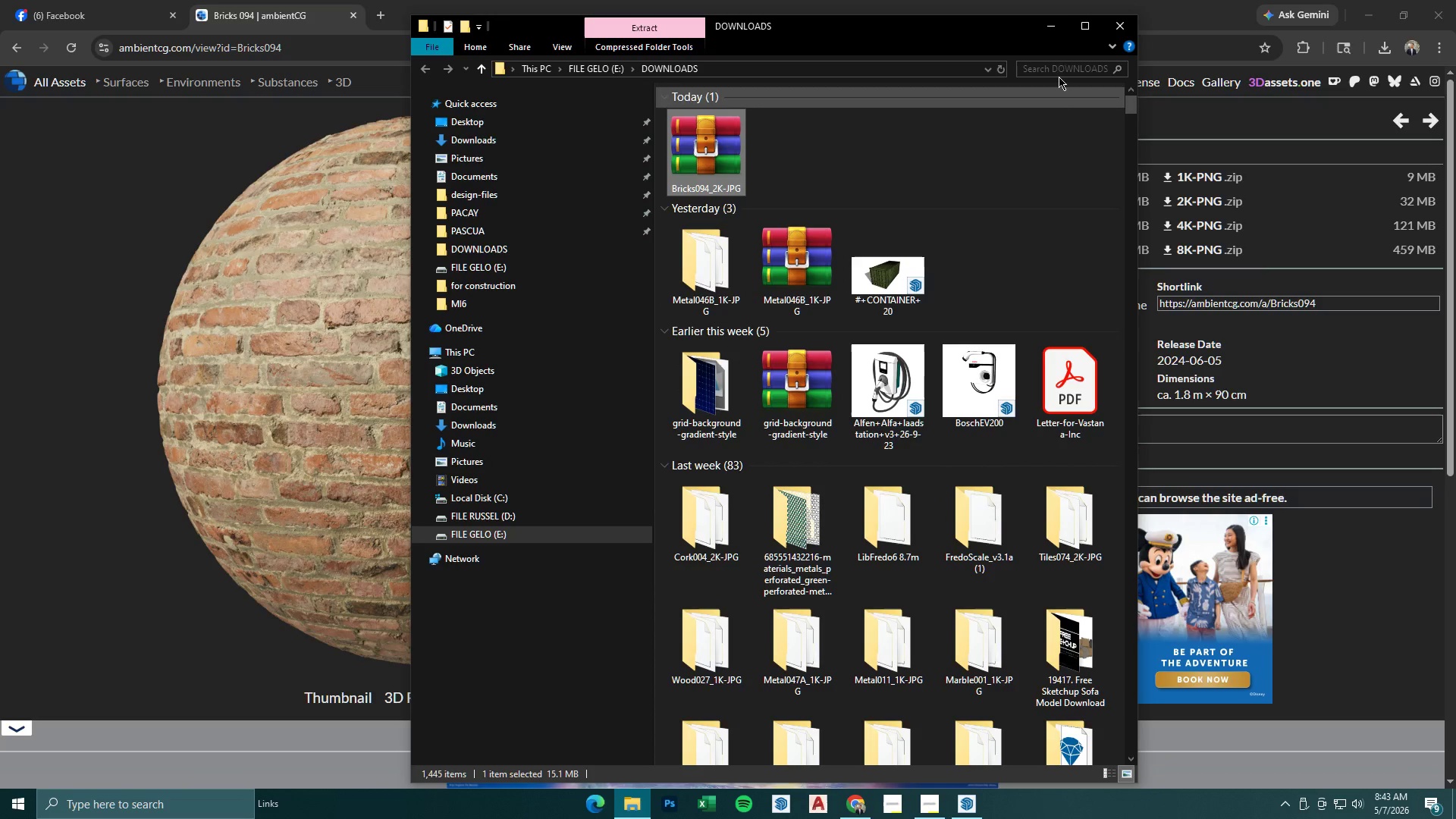 
left_click([1048, 22])
 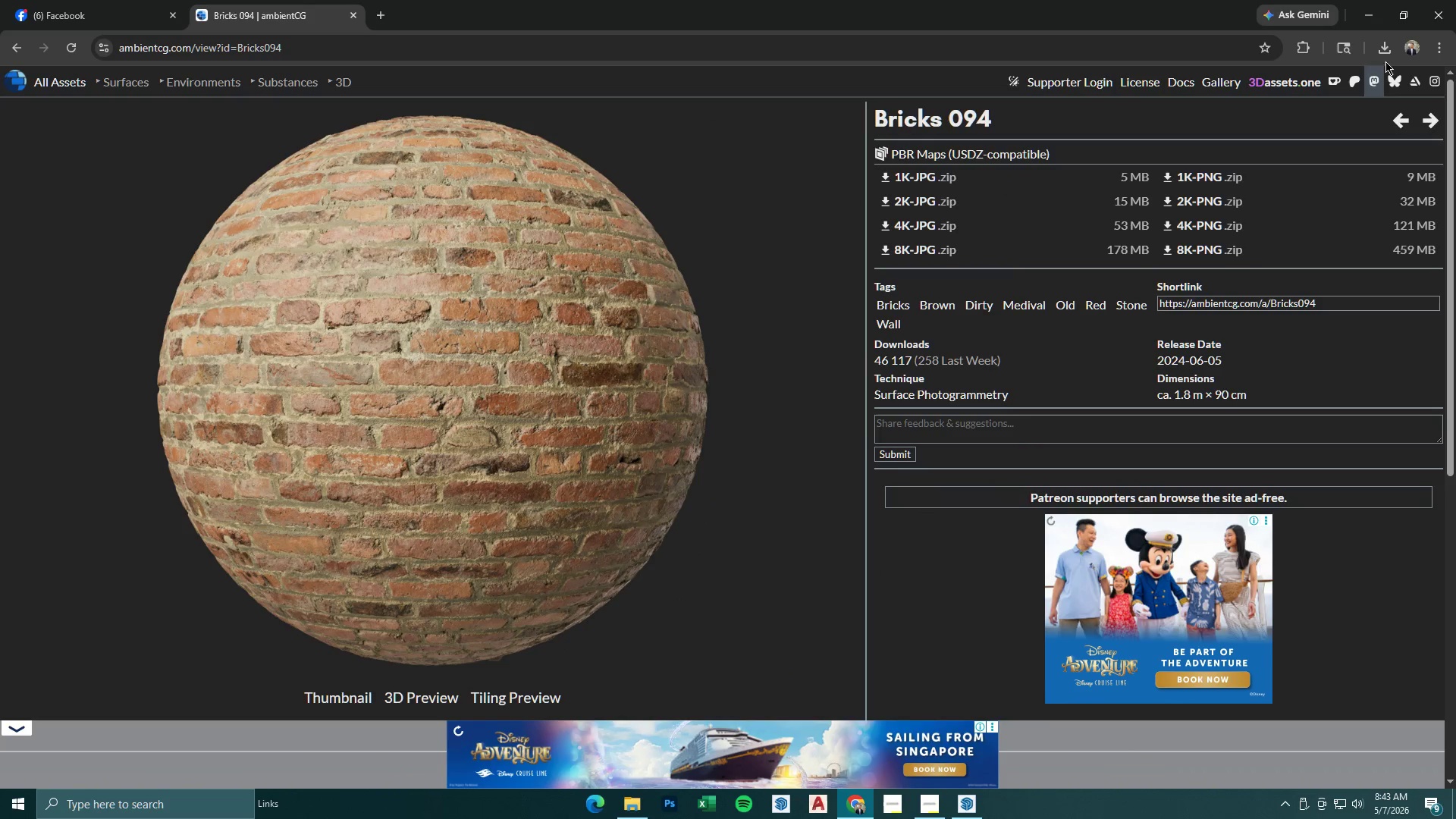 
left_click([1373, 17])
 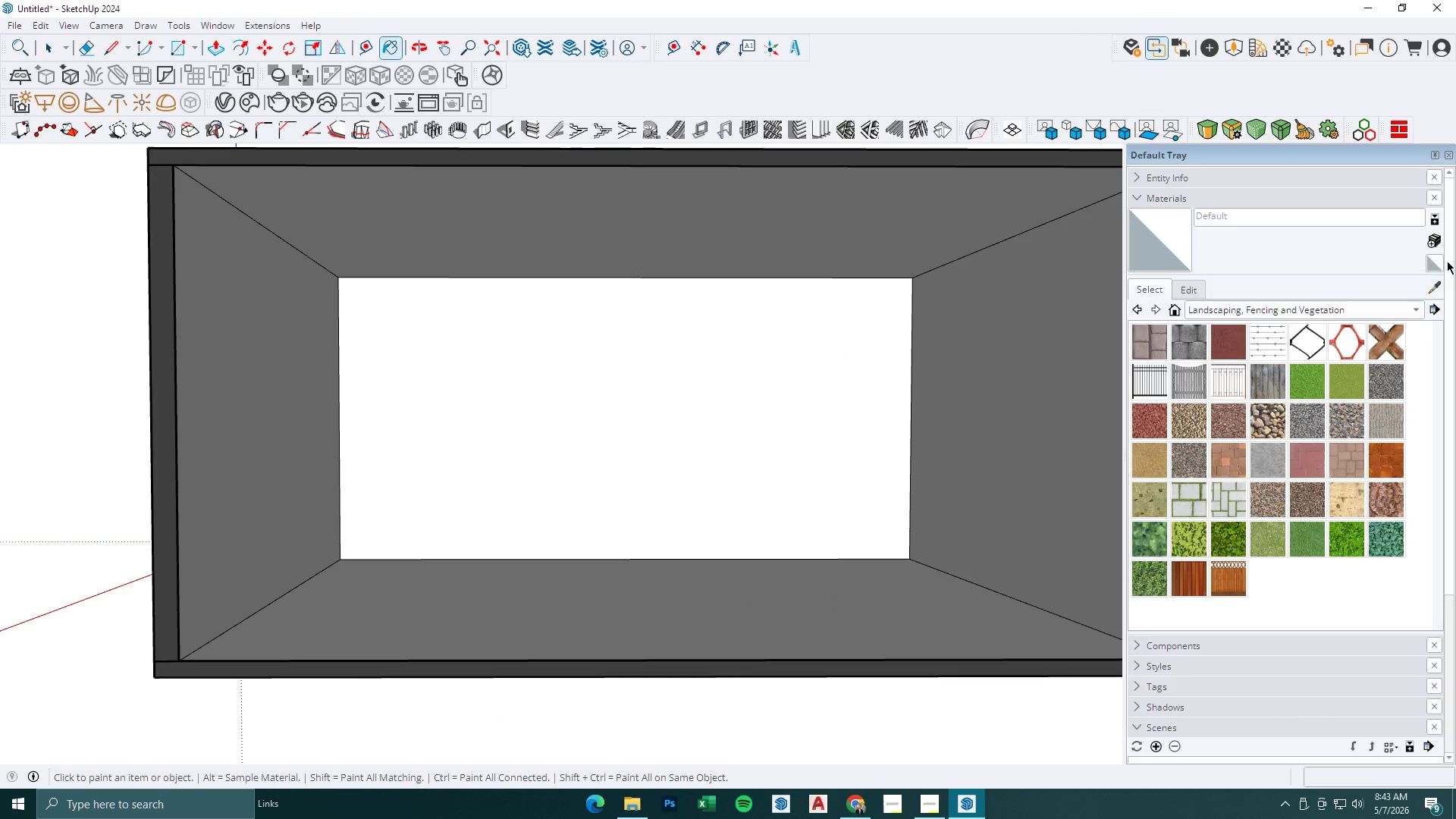 
left_click([1434, 242])
 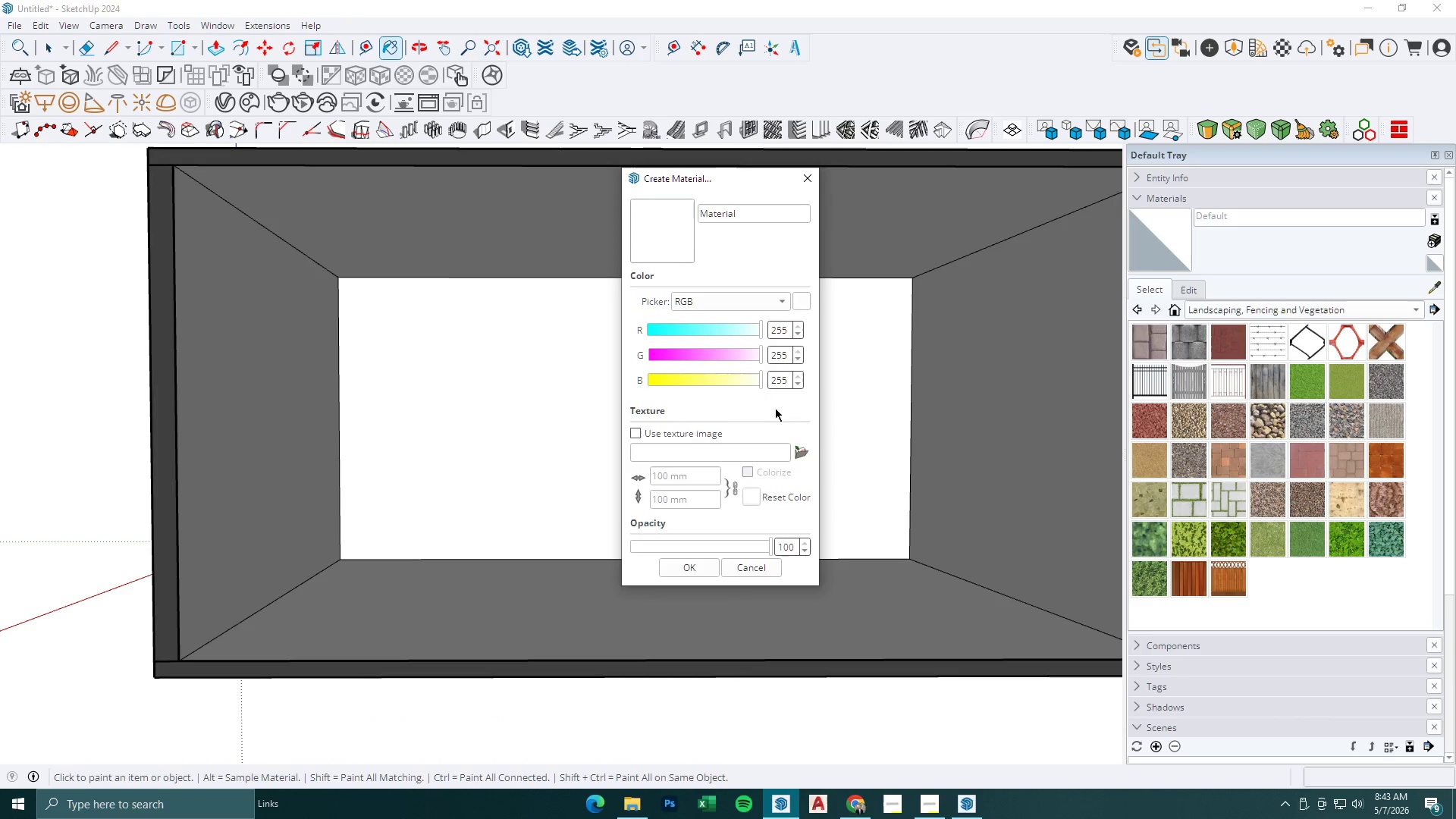 
left_click([806, 444])
 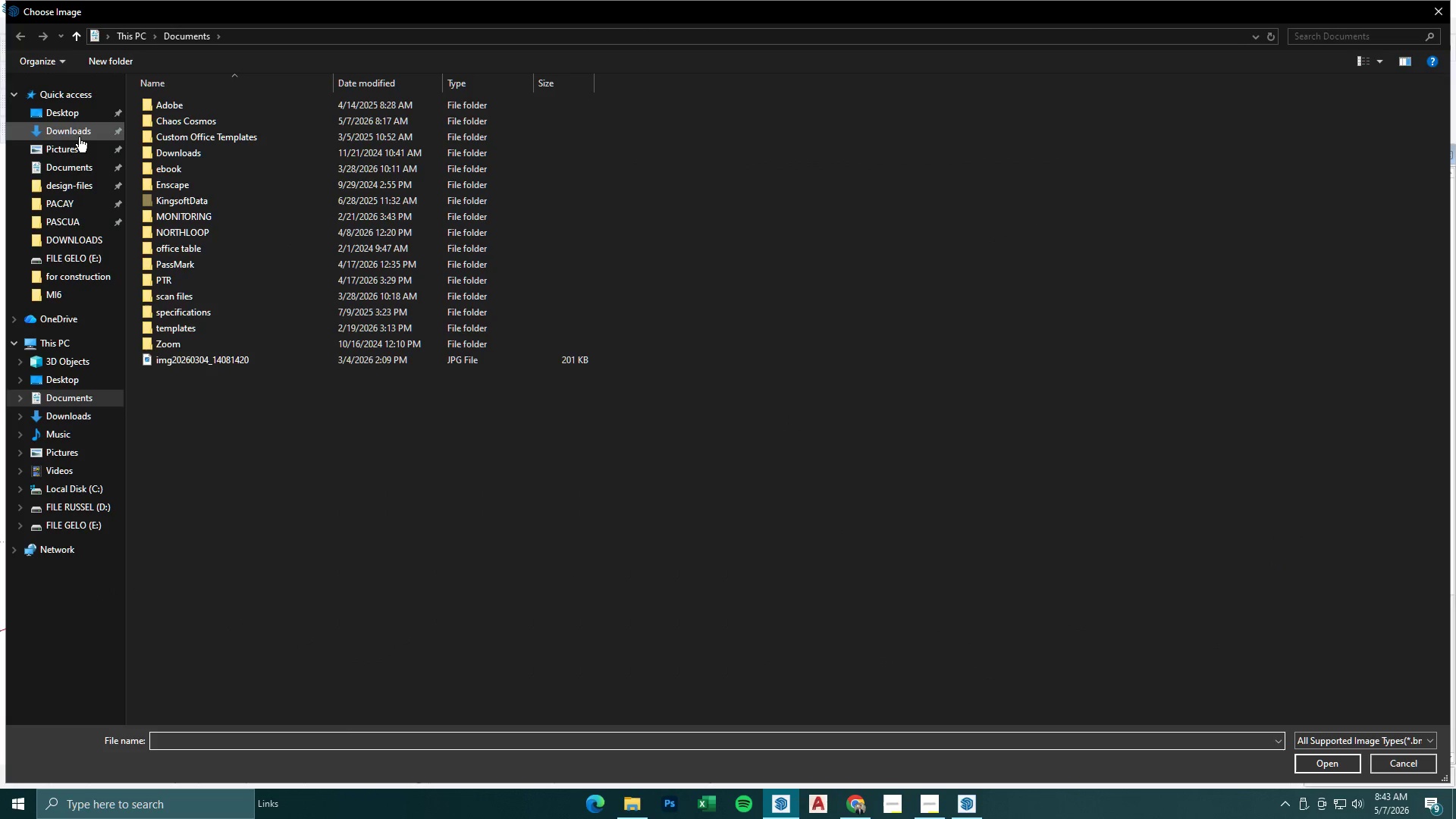 
left_click([87, 242])
 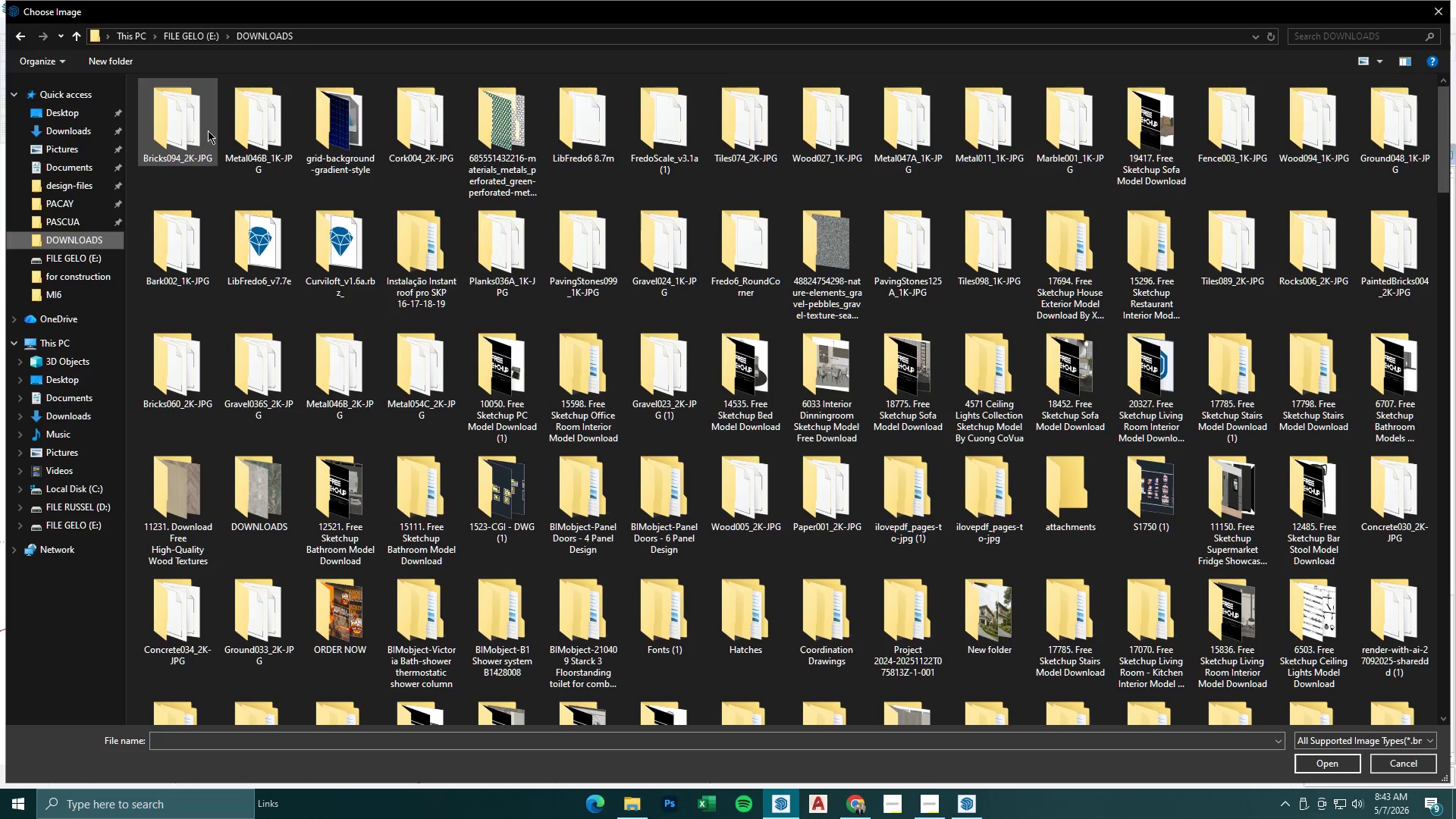 
double_click([190, 126])
 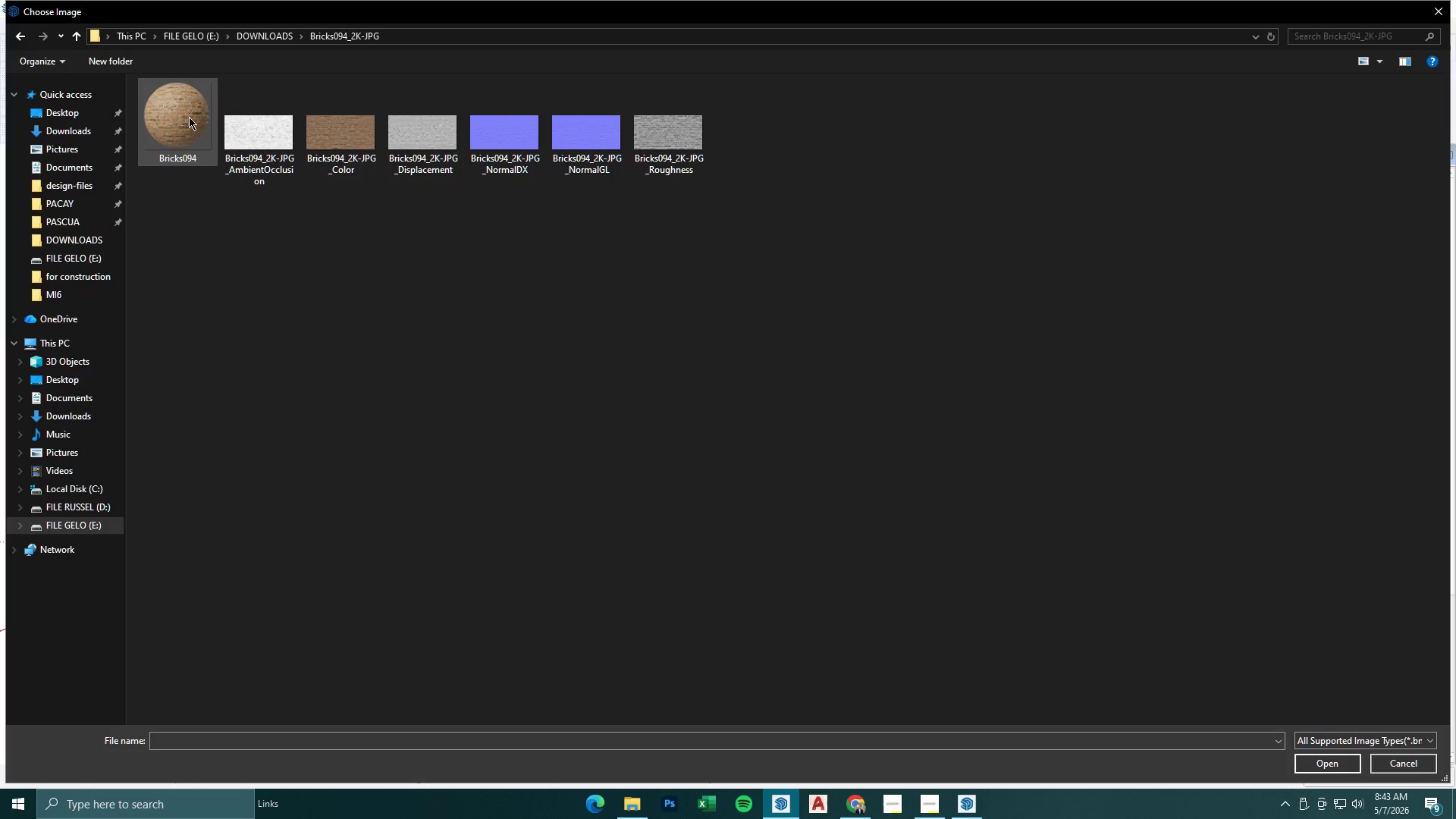 
triple_click([189, 115])
 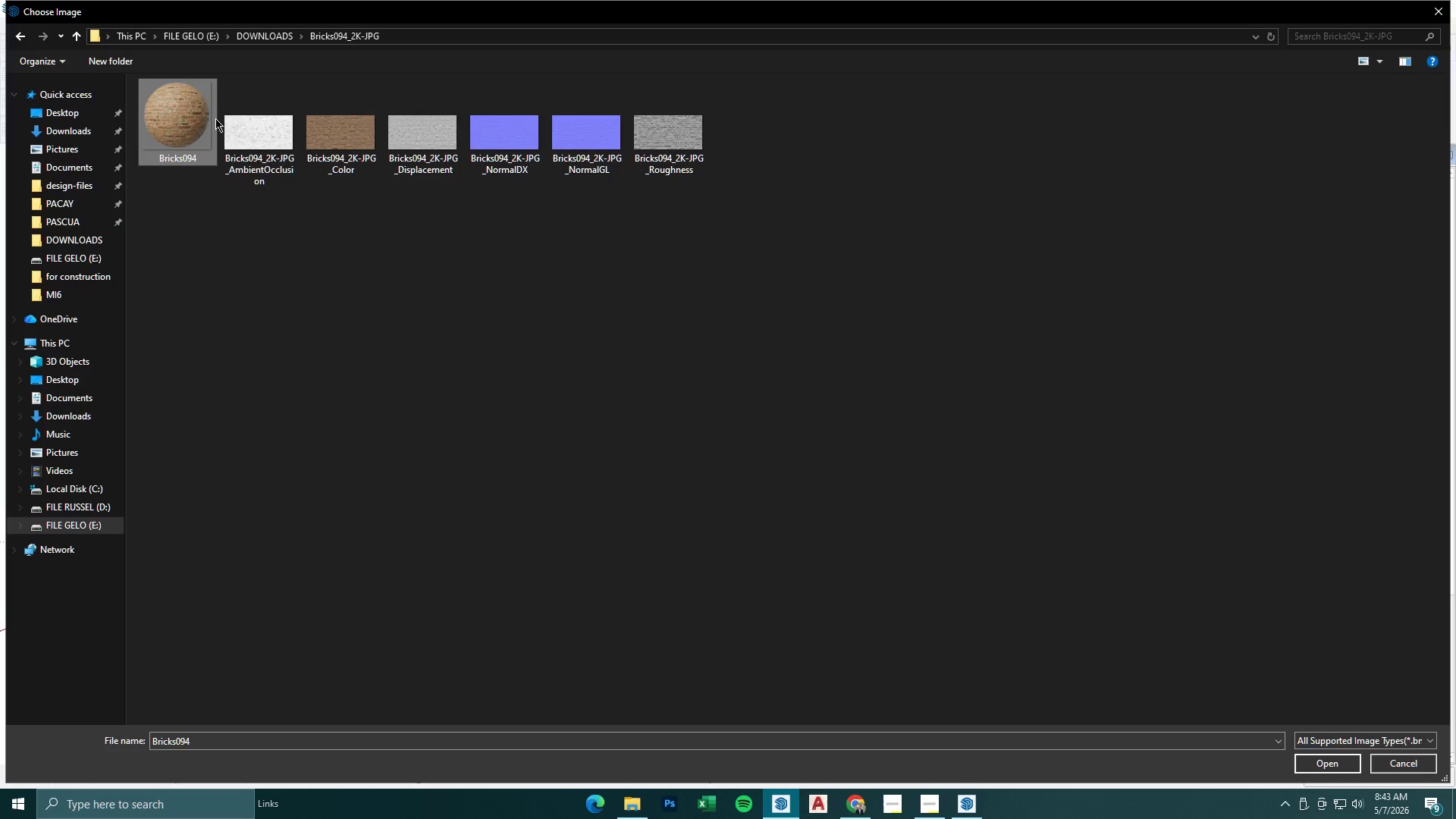 
triple_click([237, 122])
 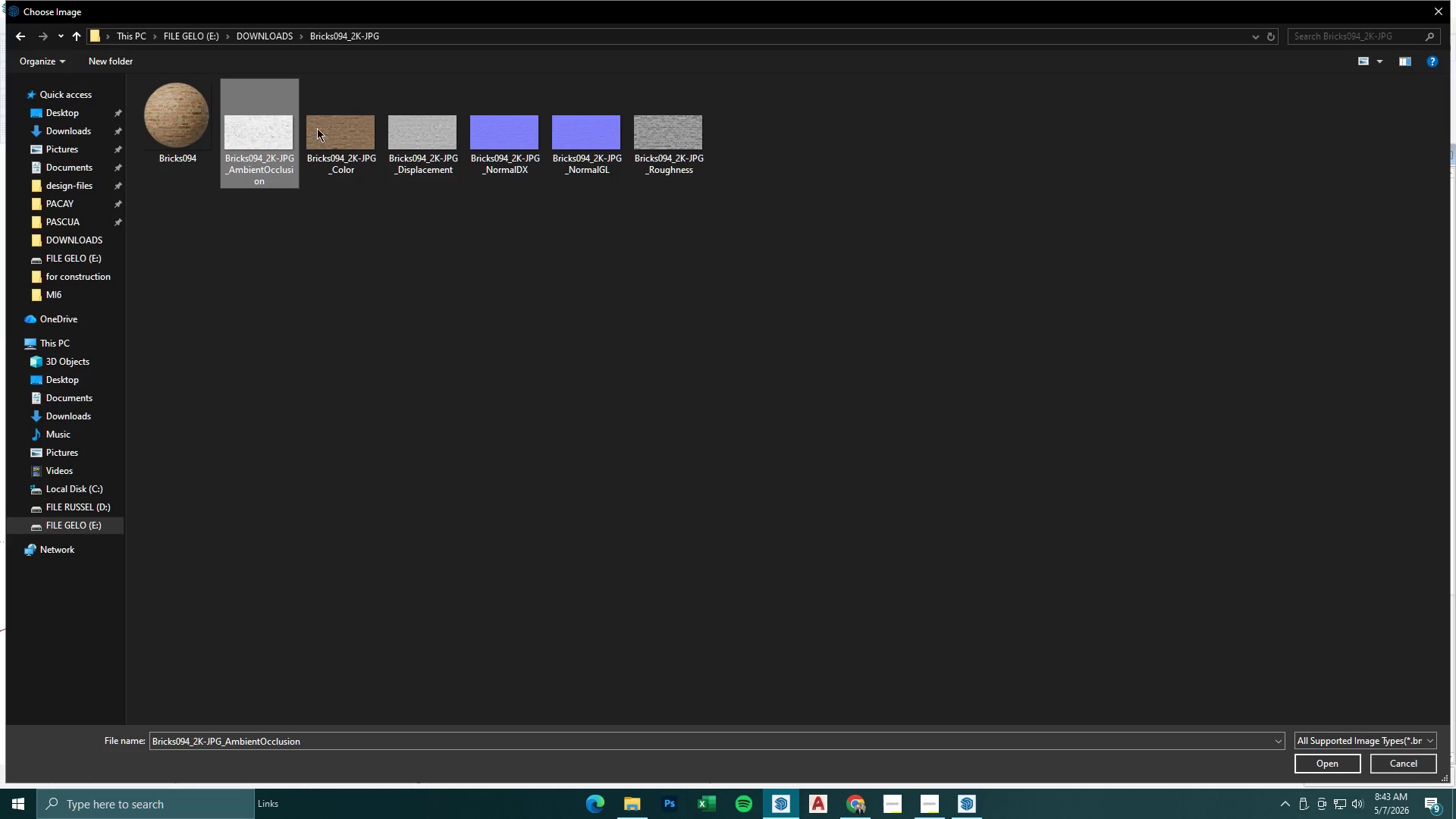 
triple_click([343, 133])
 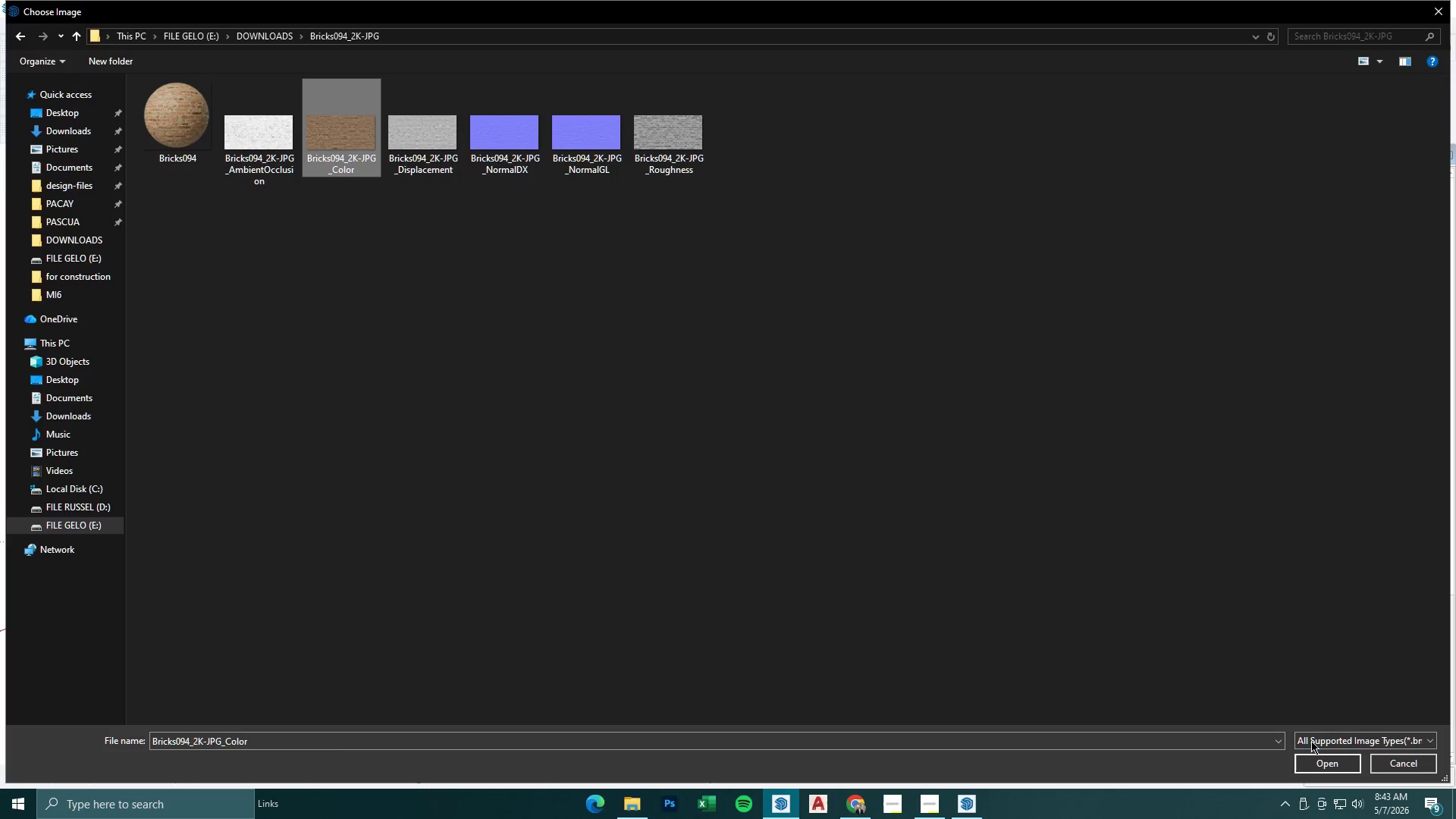 
left_click([1332, 756])
 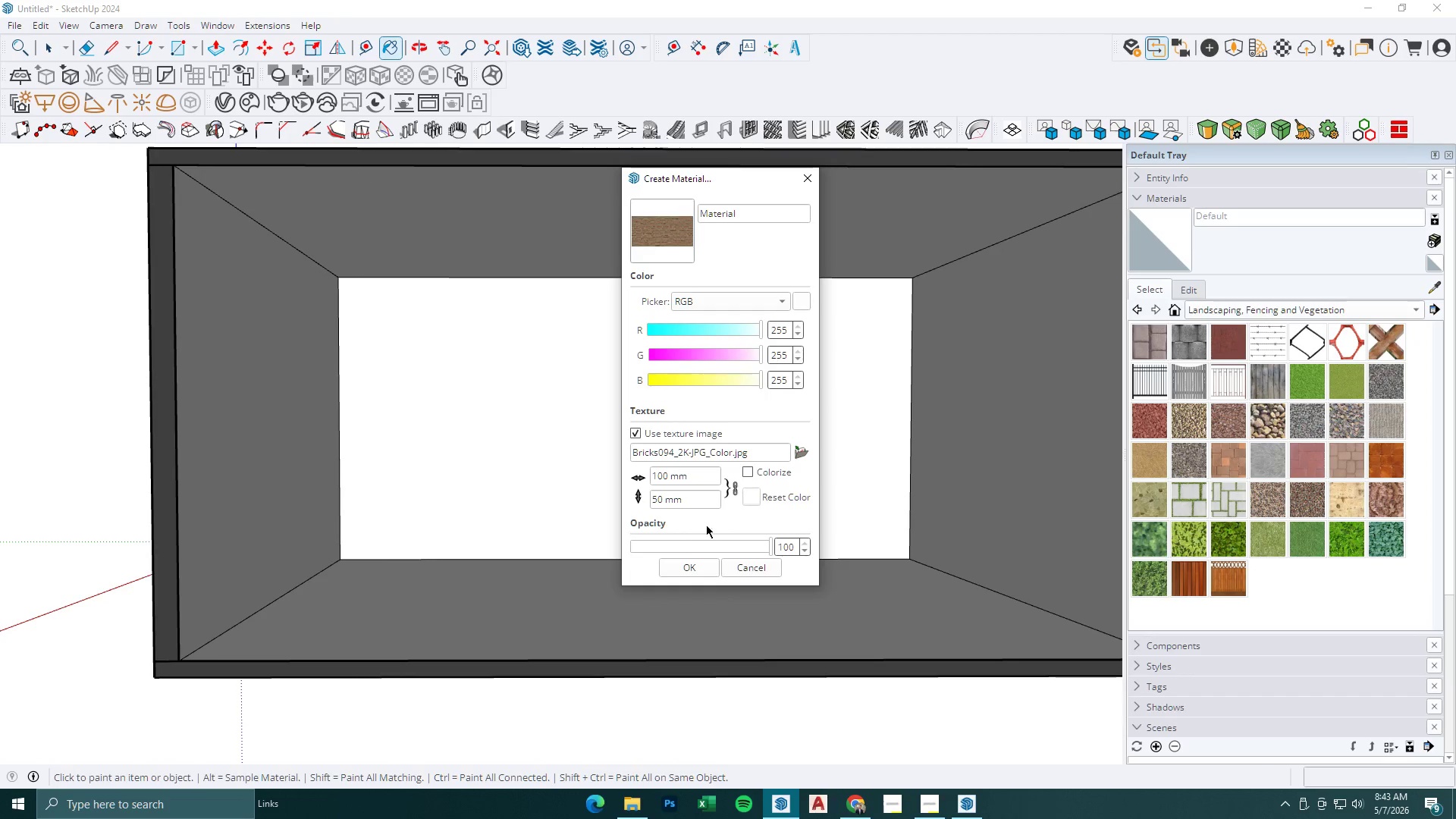 
scroll: coordinate [738, 516], scroll_direction: down, amount: 1.0
 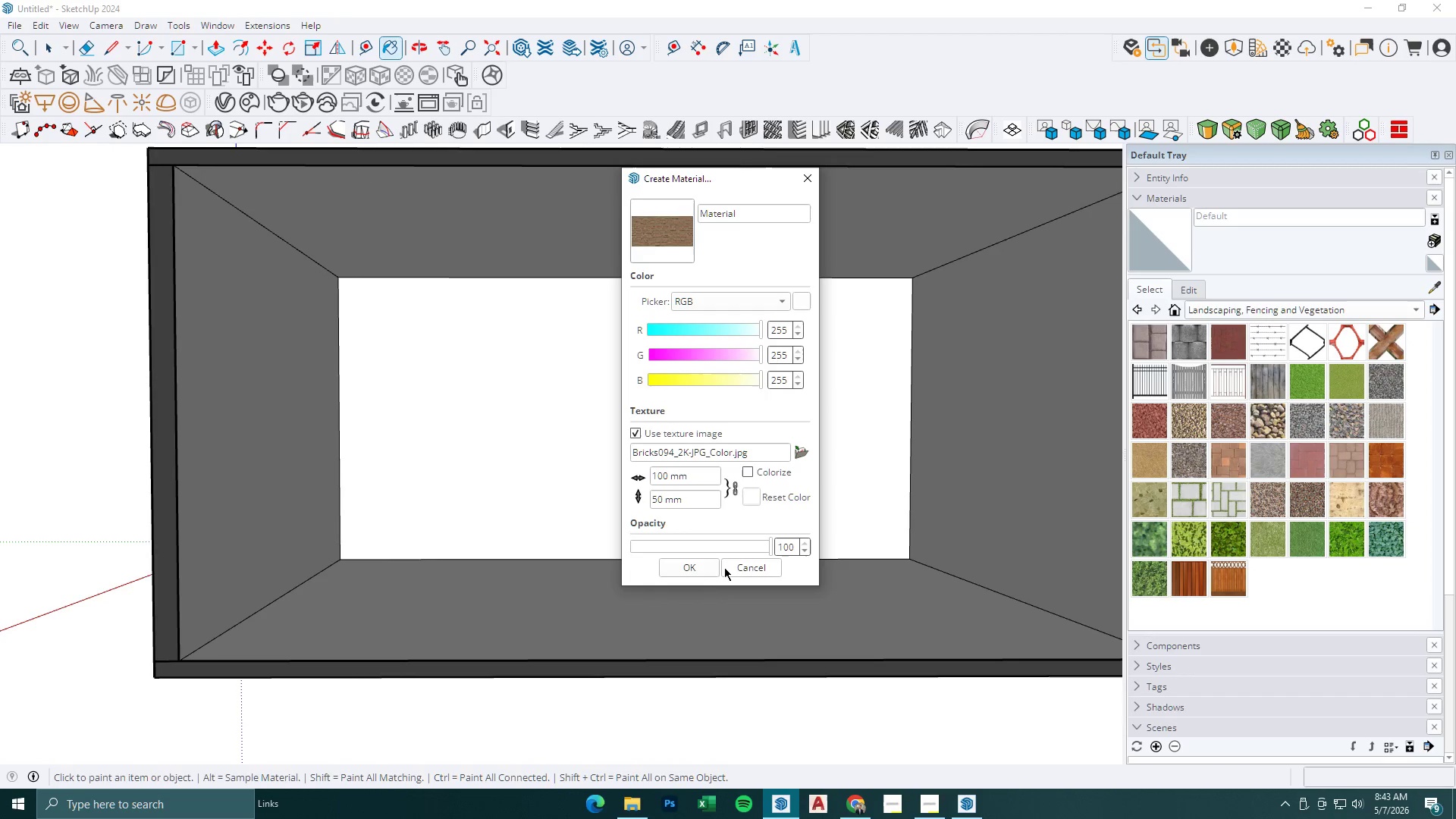 
left_click([707, 570])
 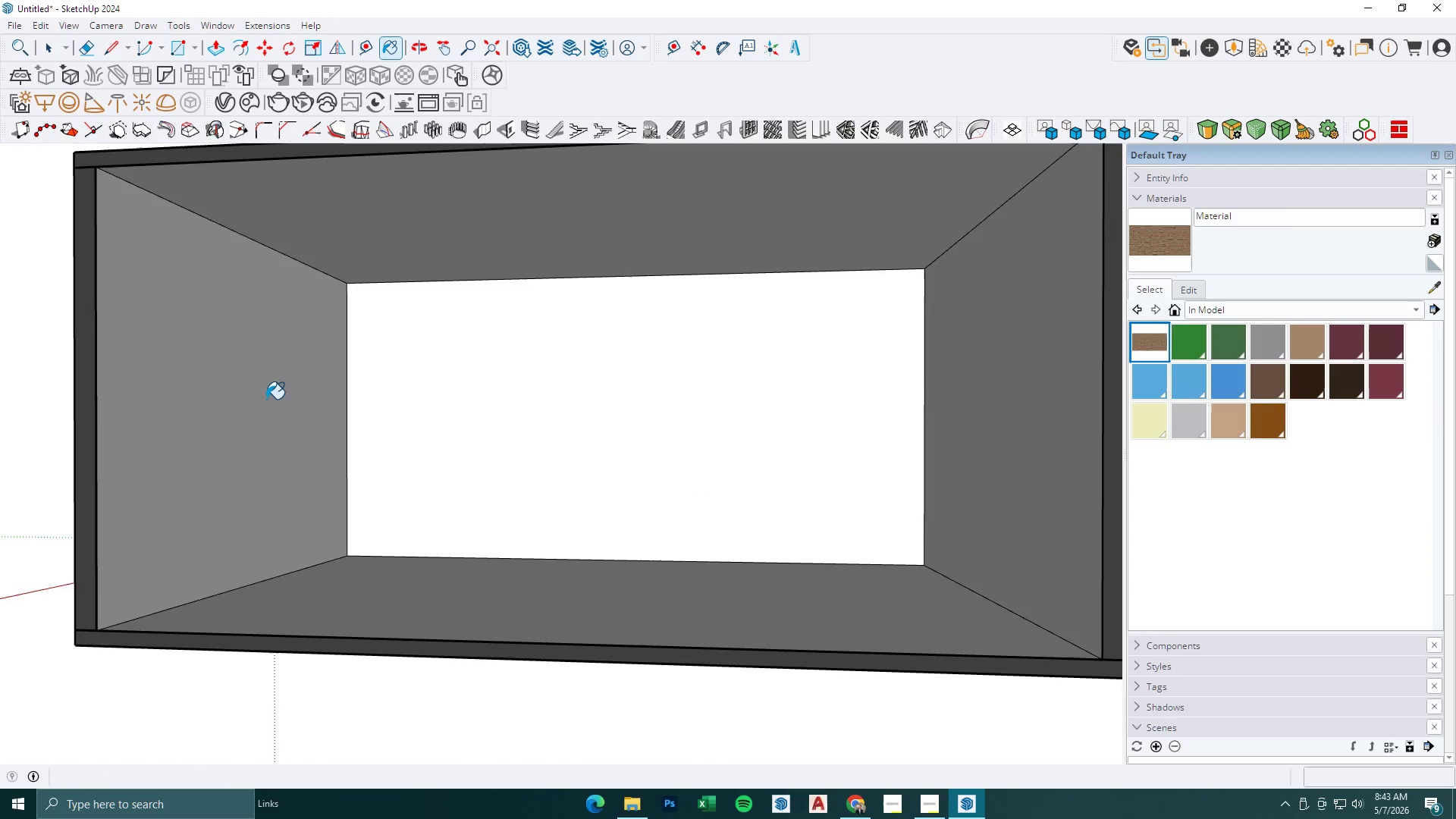 
key(Space)
 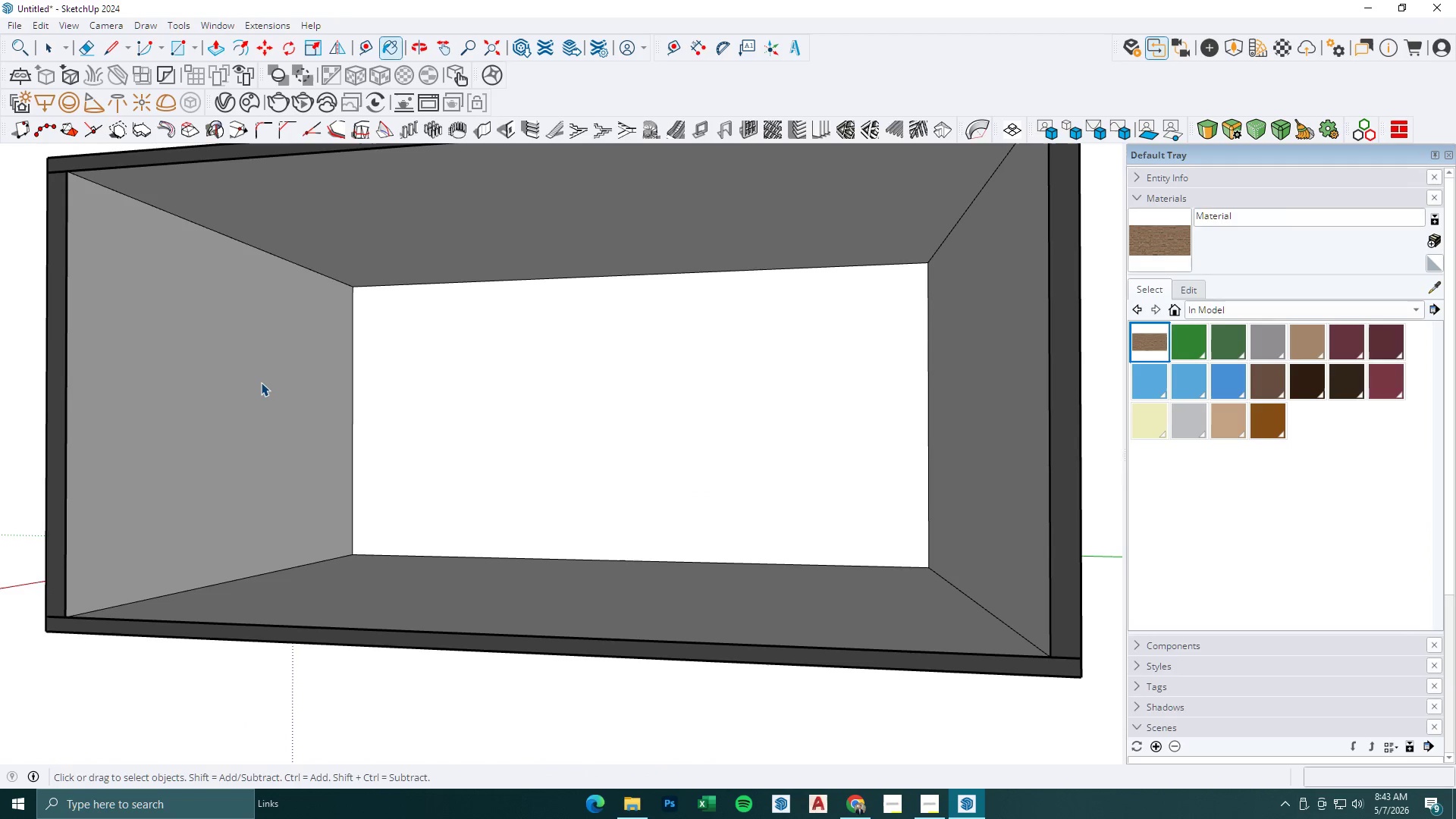 
left_click([261, 382])
 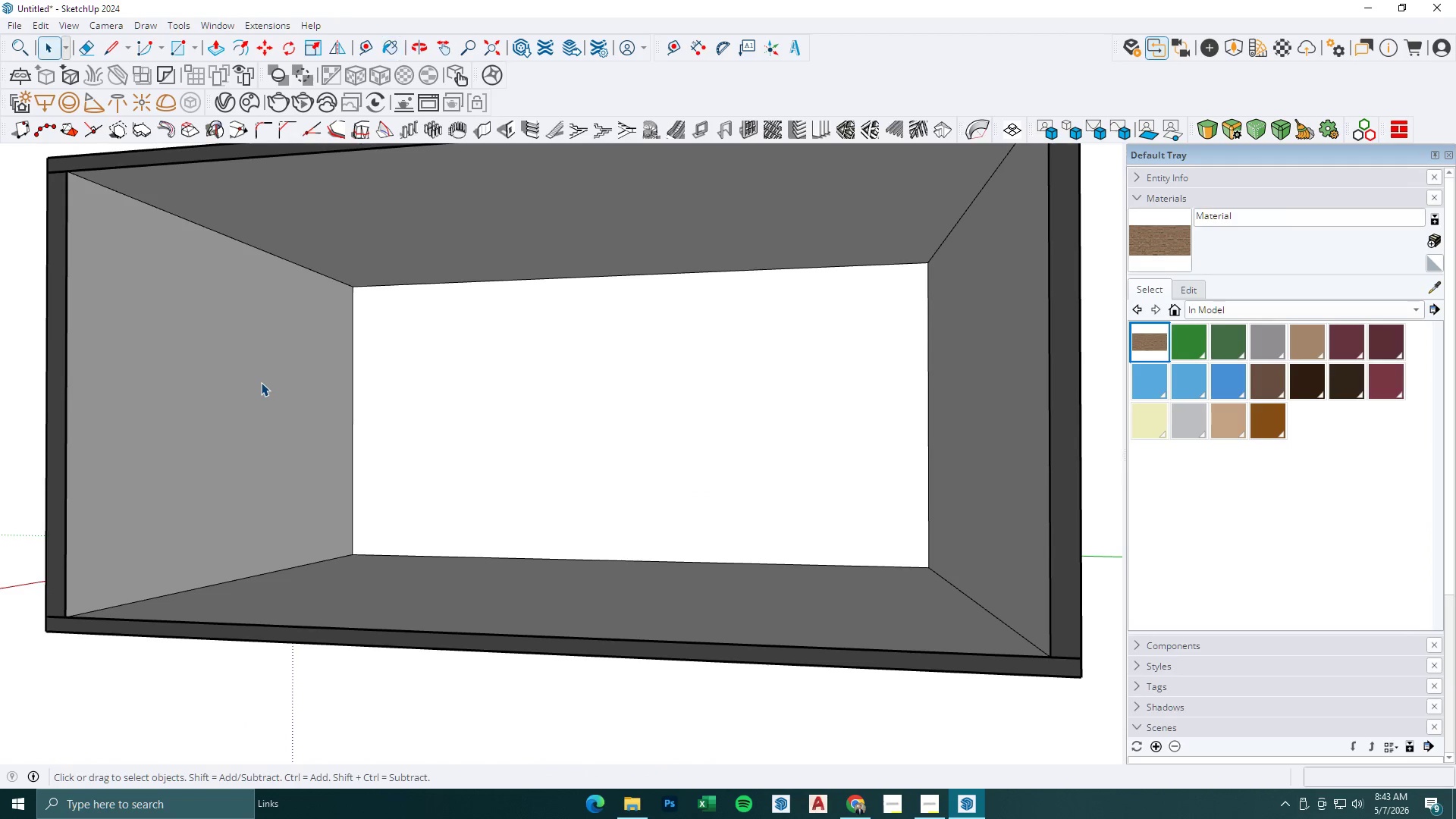 
double_click([261, 382])
 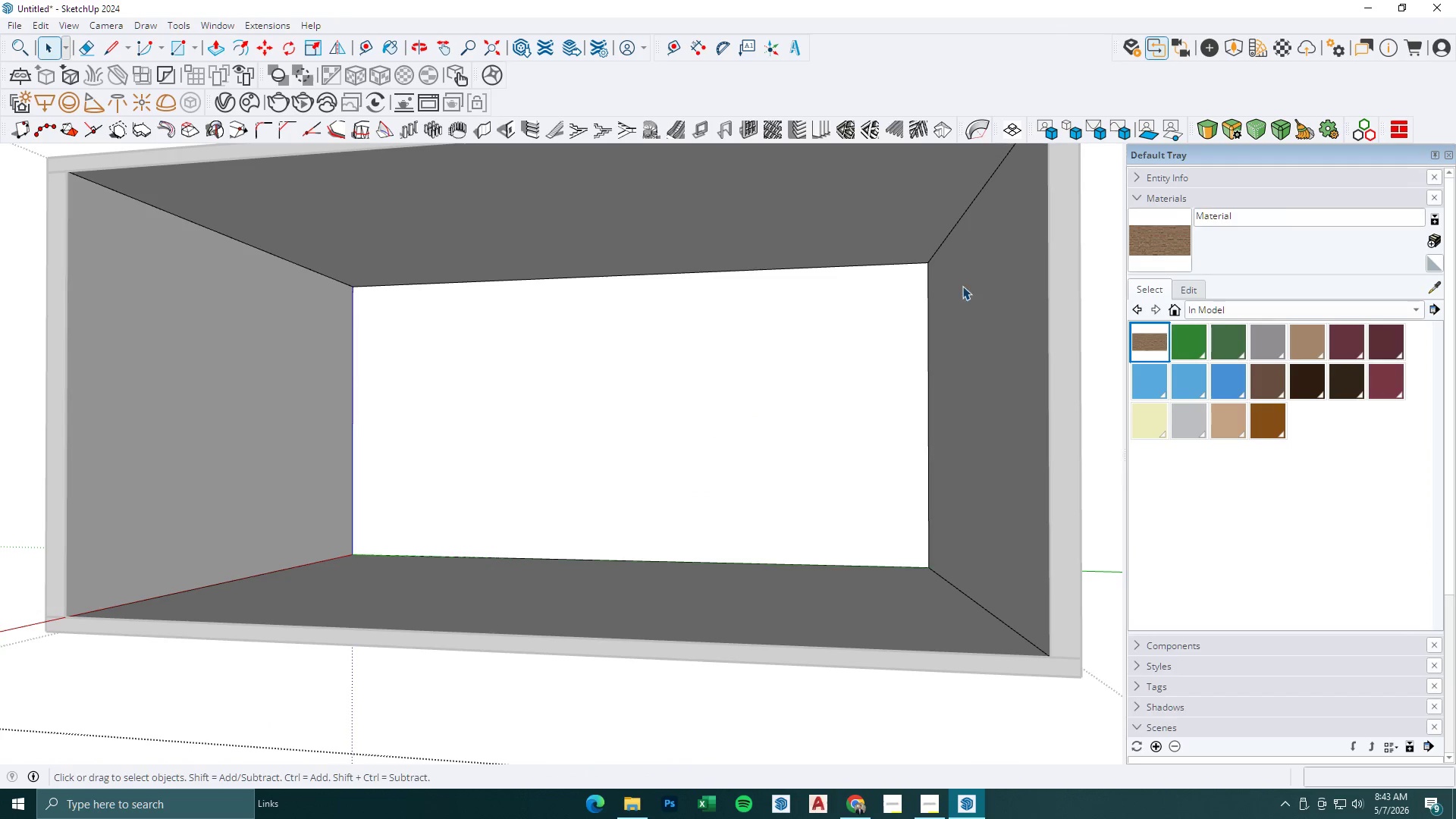 
left_click([215, 362])
 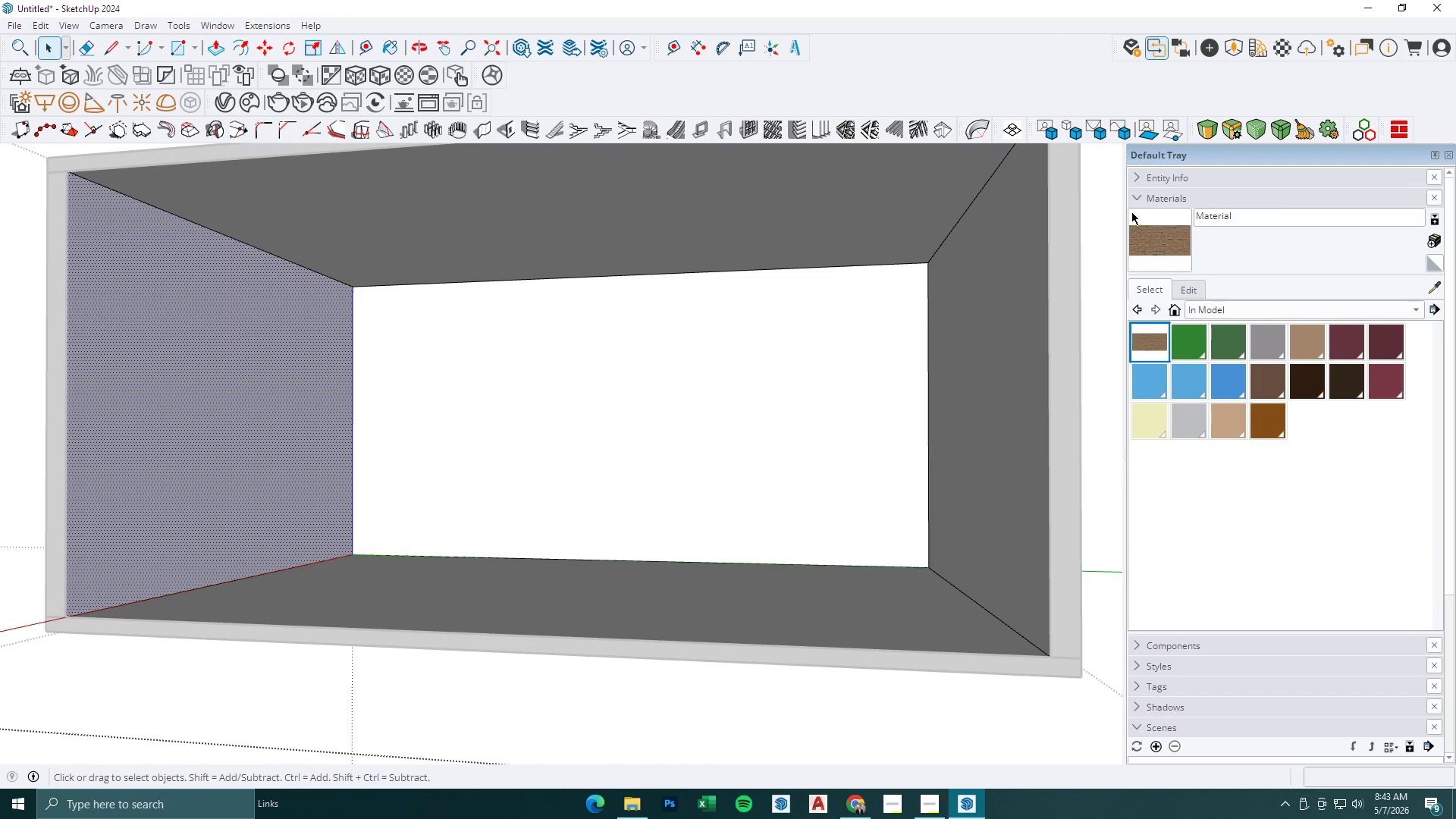 
left_click_drag(start_coordinate=[1175, 235], to_coordinate=[1167, 237])
 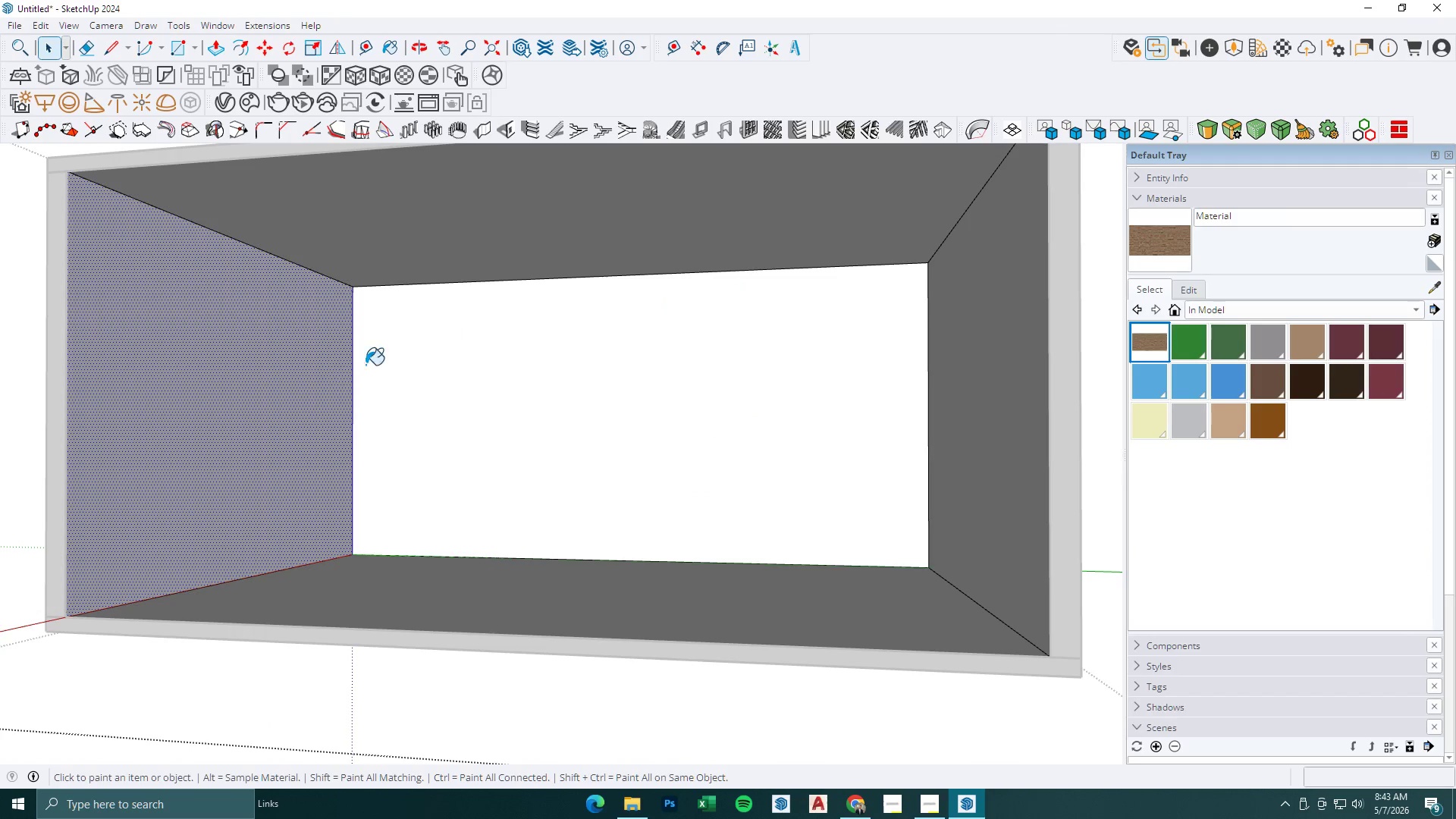 
double_click([320, 385])
 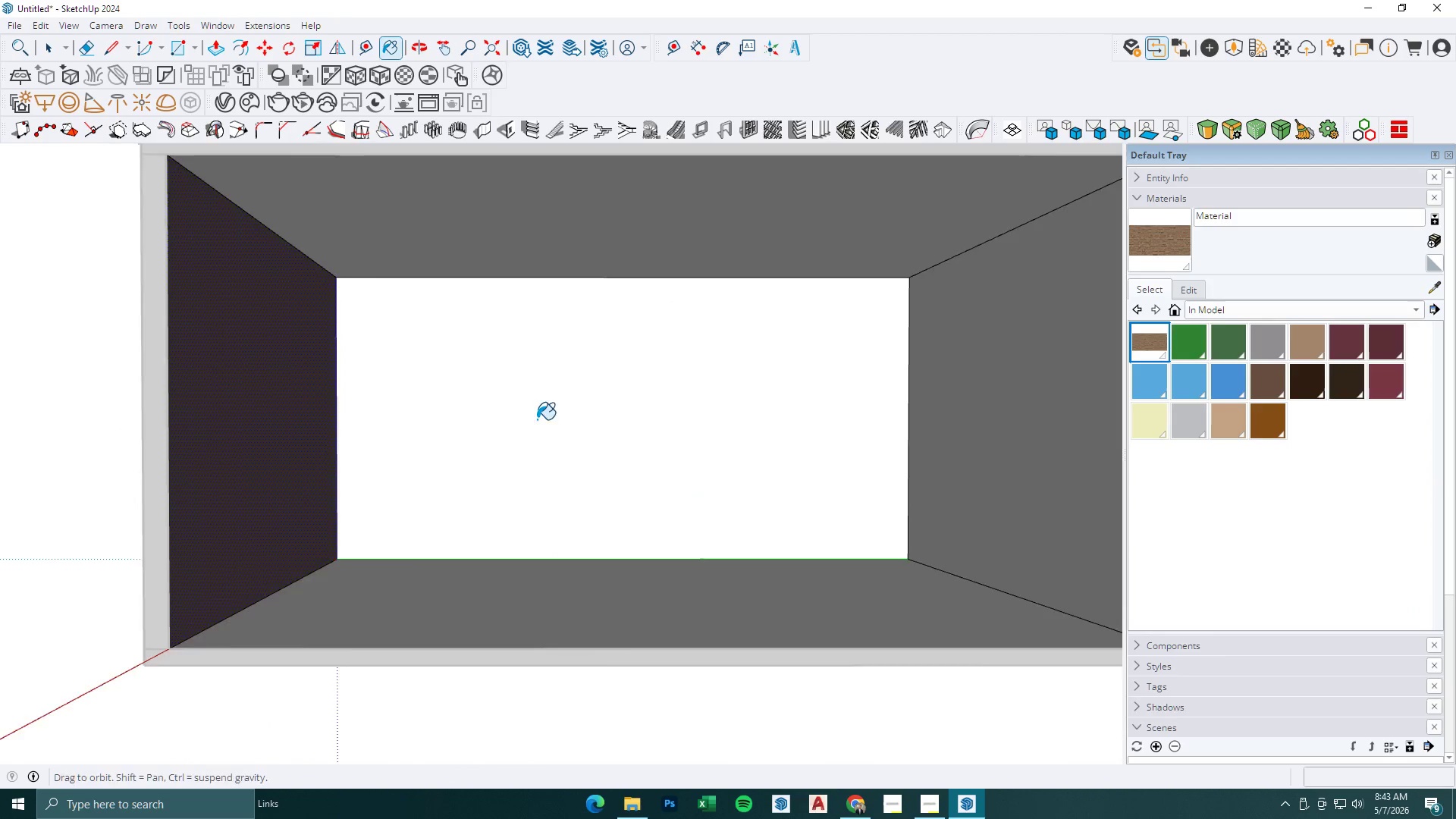 
left_click([940, 414])
 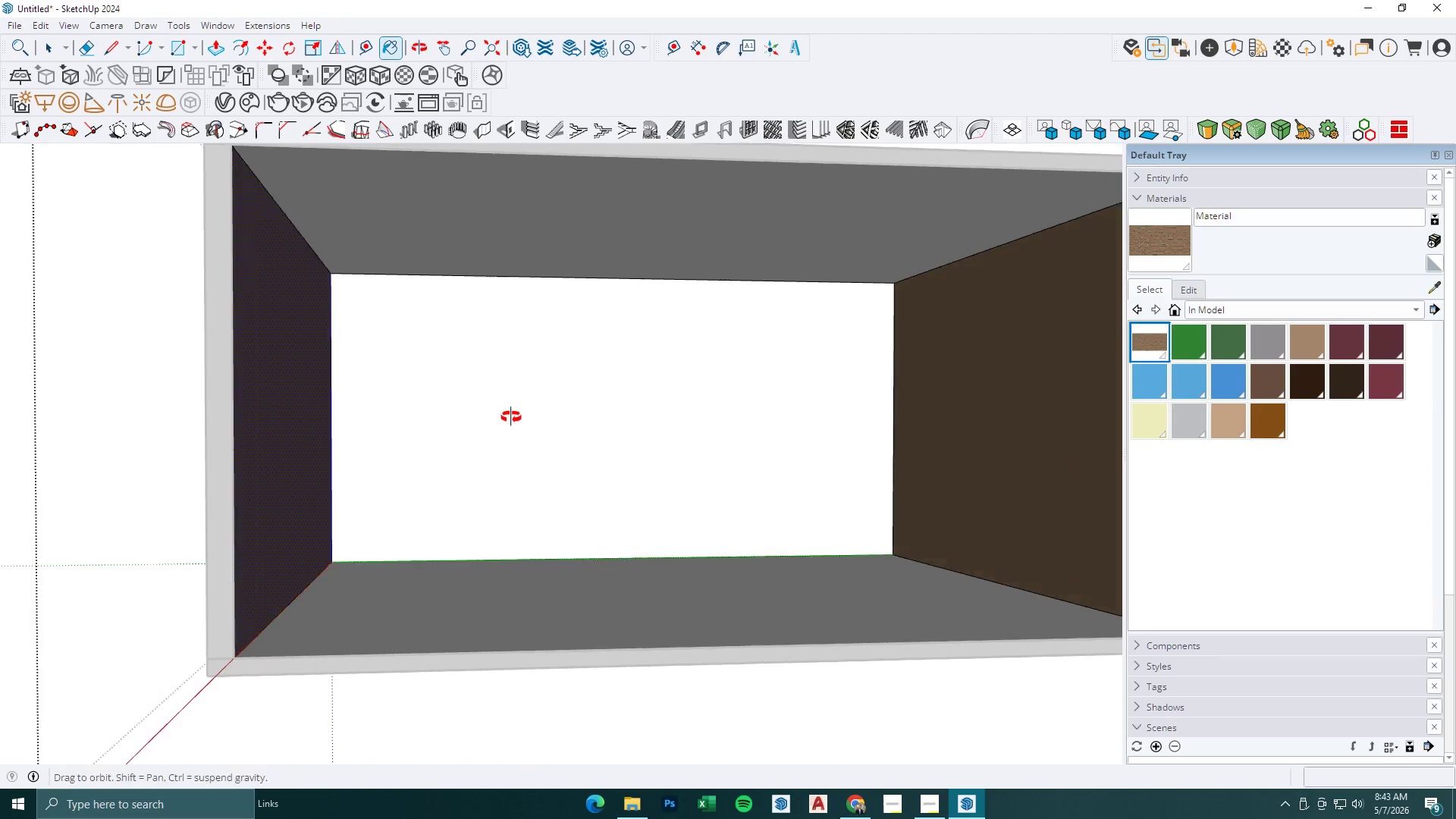 
key(Space)
 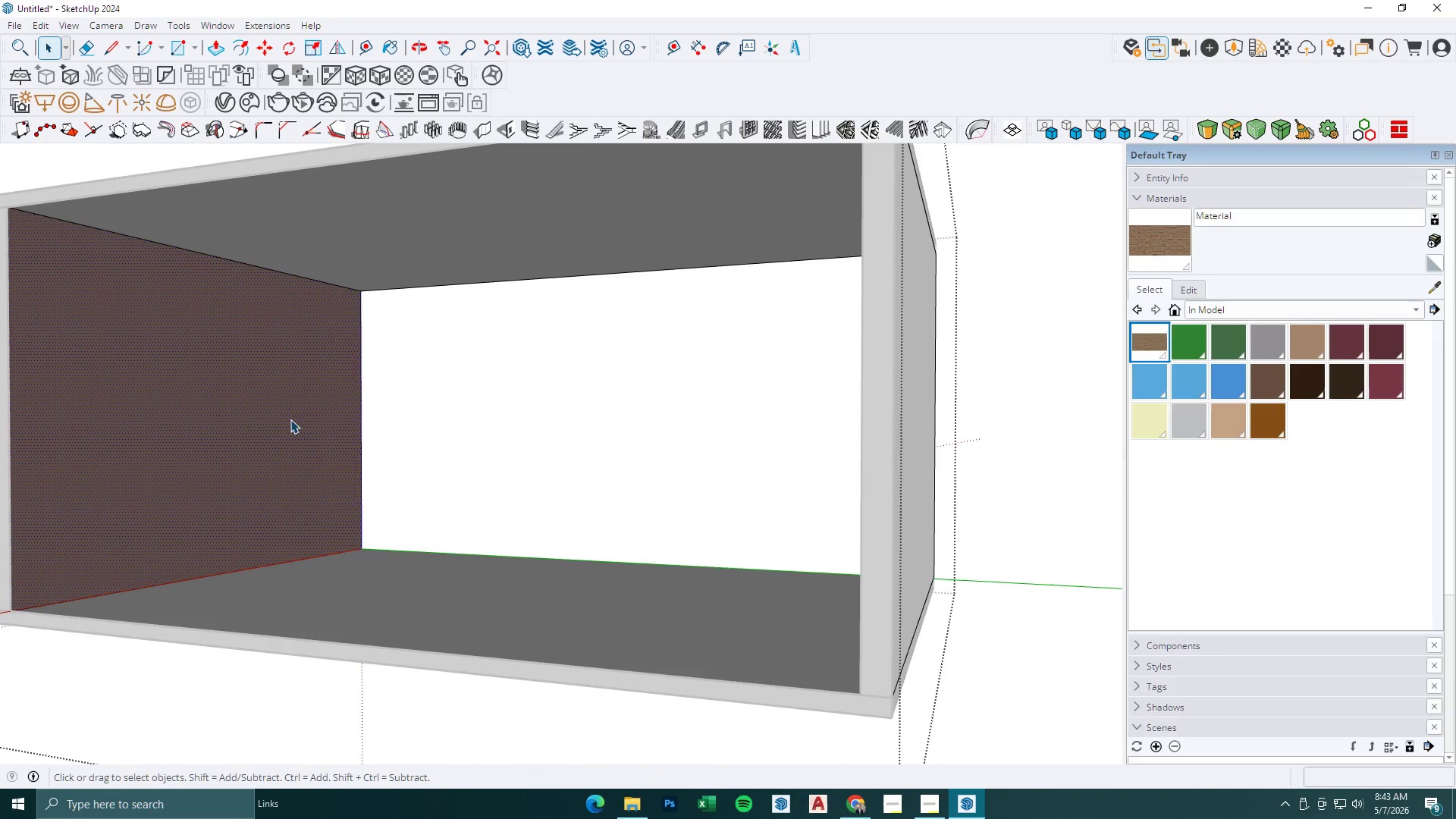 
key(Escape)
 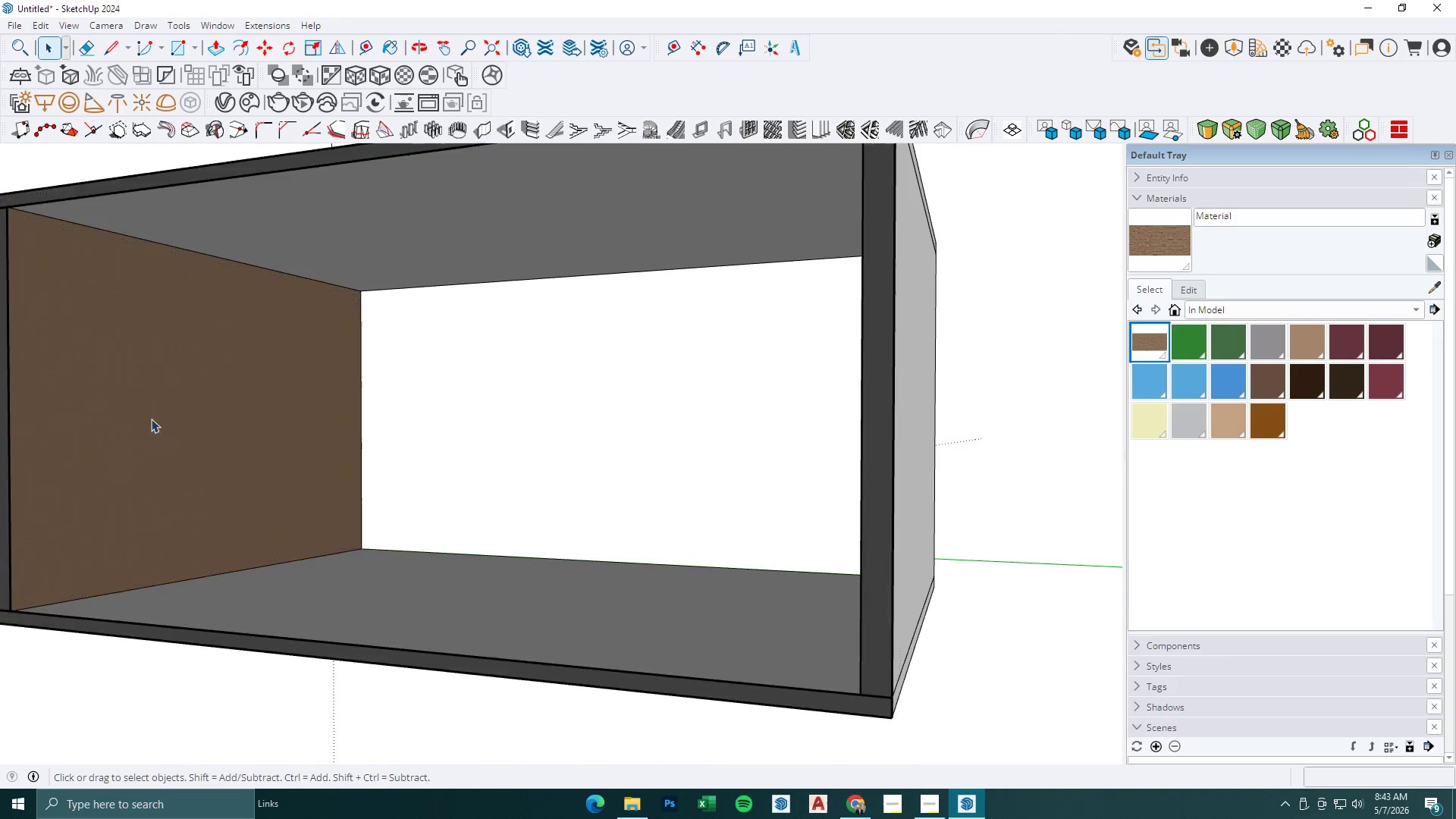 
scroll: coordinate [125, 416], scroll_direction: up, amount: 10.0
 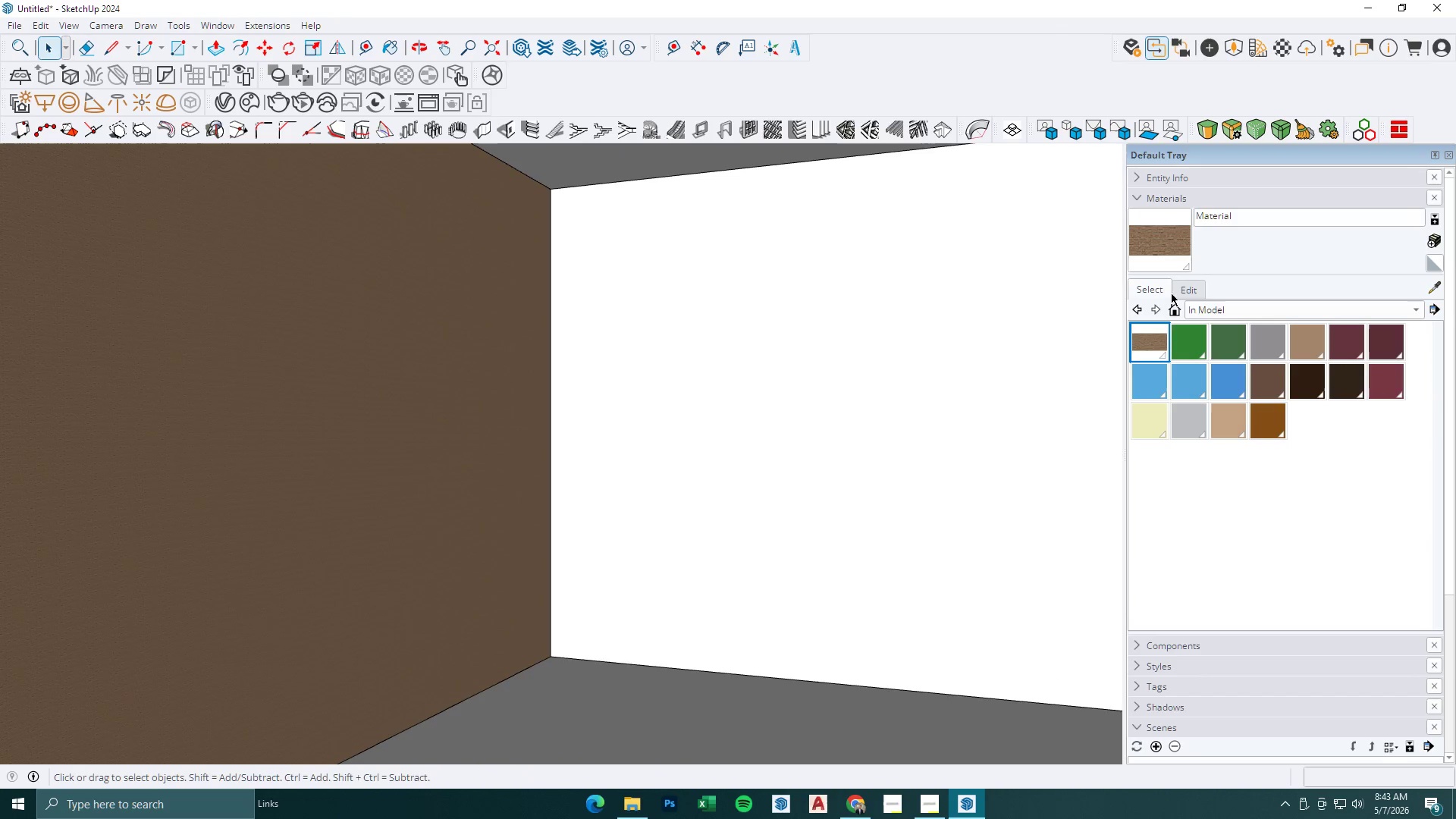 
left_click([1194, 290])
 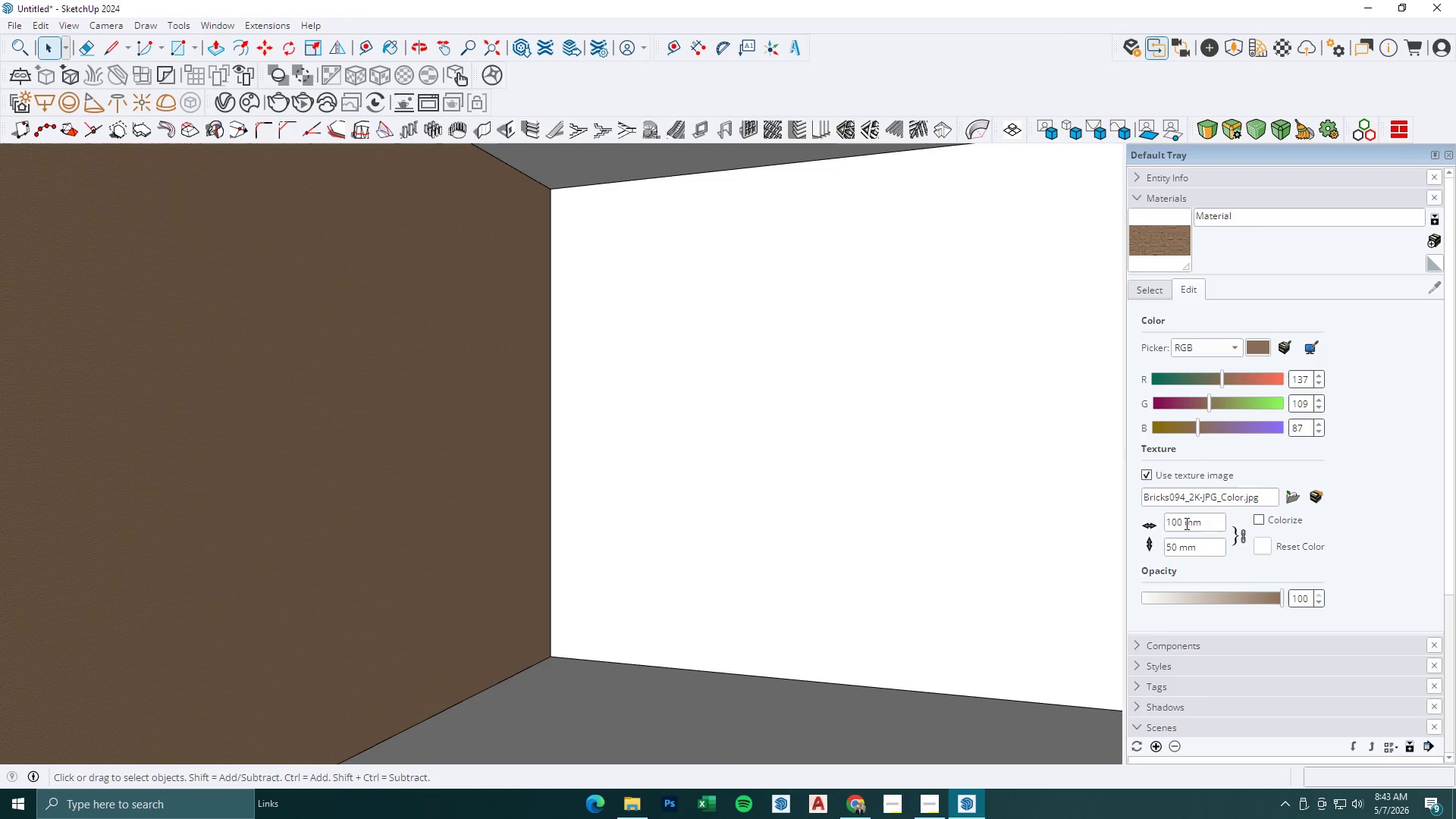 
left_click_drag(start_coordinate=[1182, 524], to_coordinate=[1100, 514])
 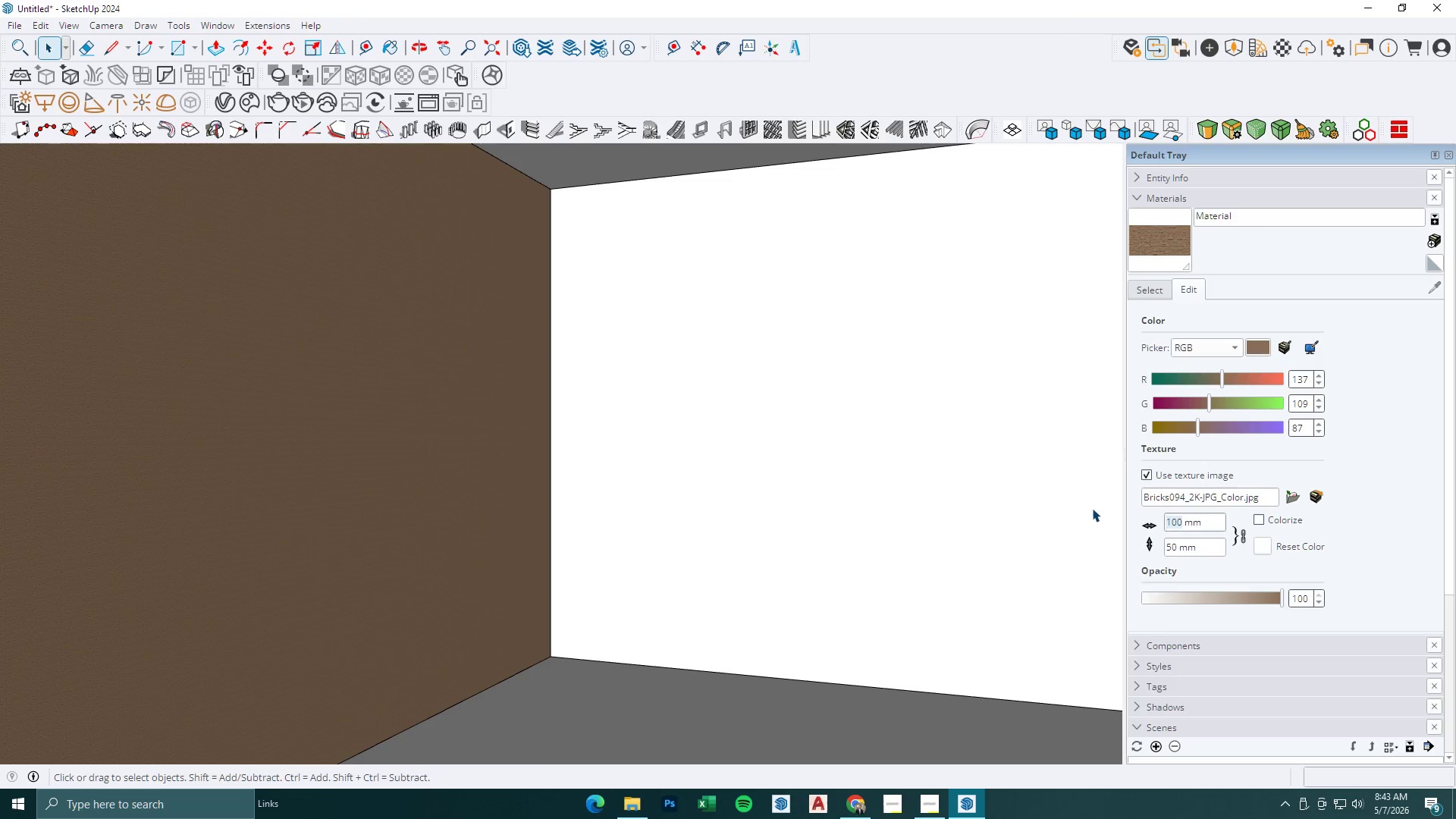 
key(Numpad1)
 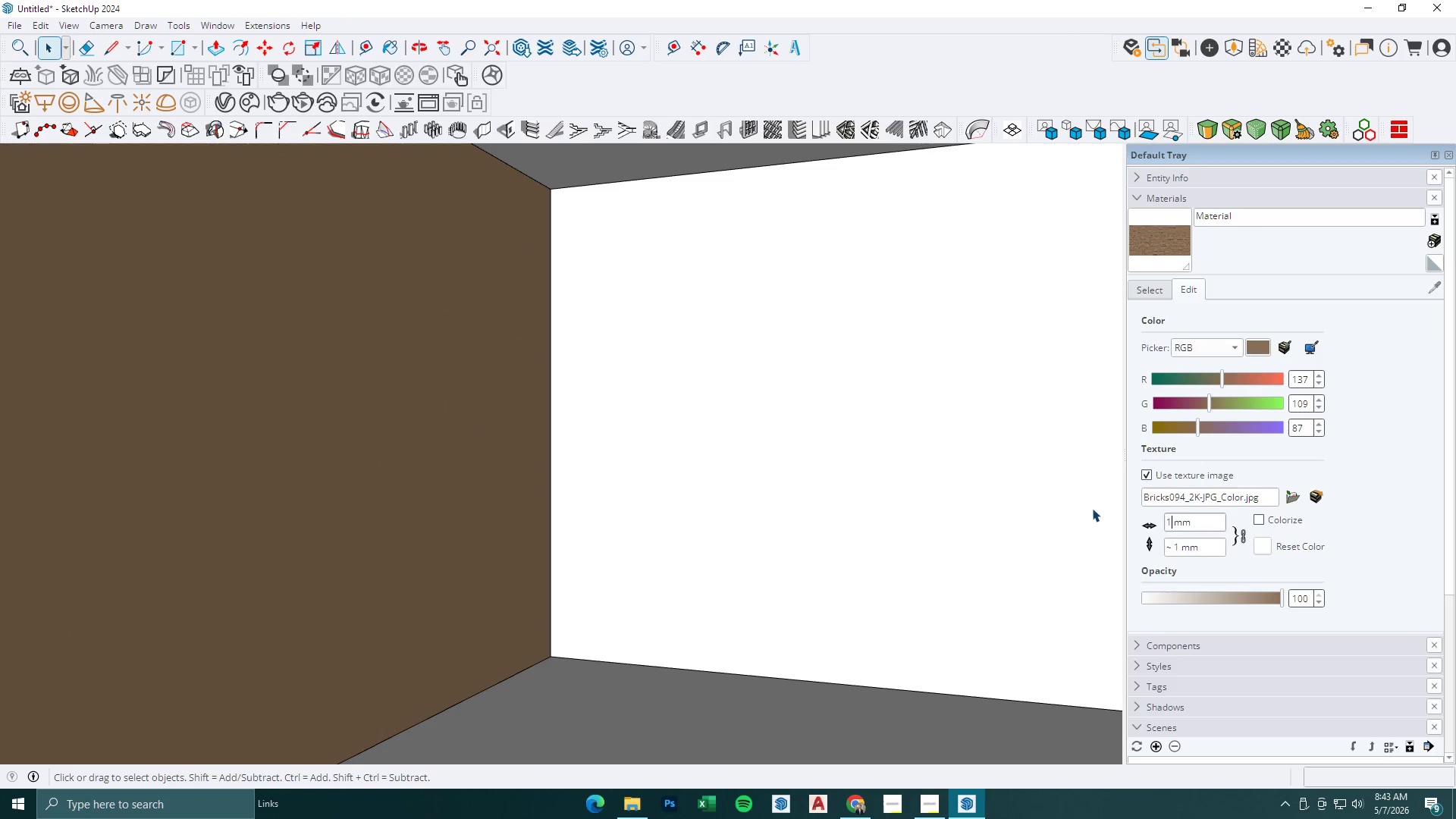 
key(Numpad5)
 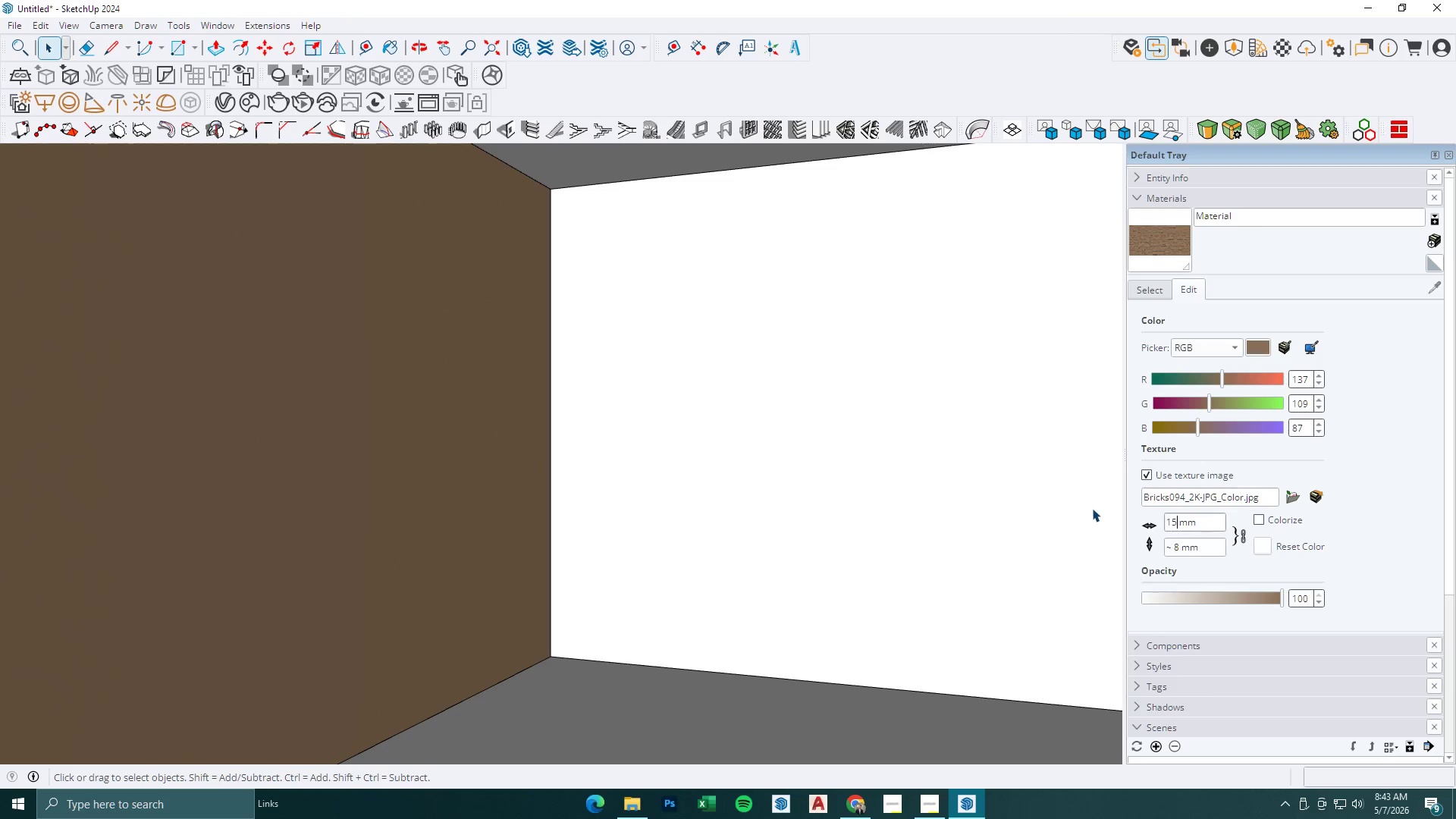 
key(Numpad0)
 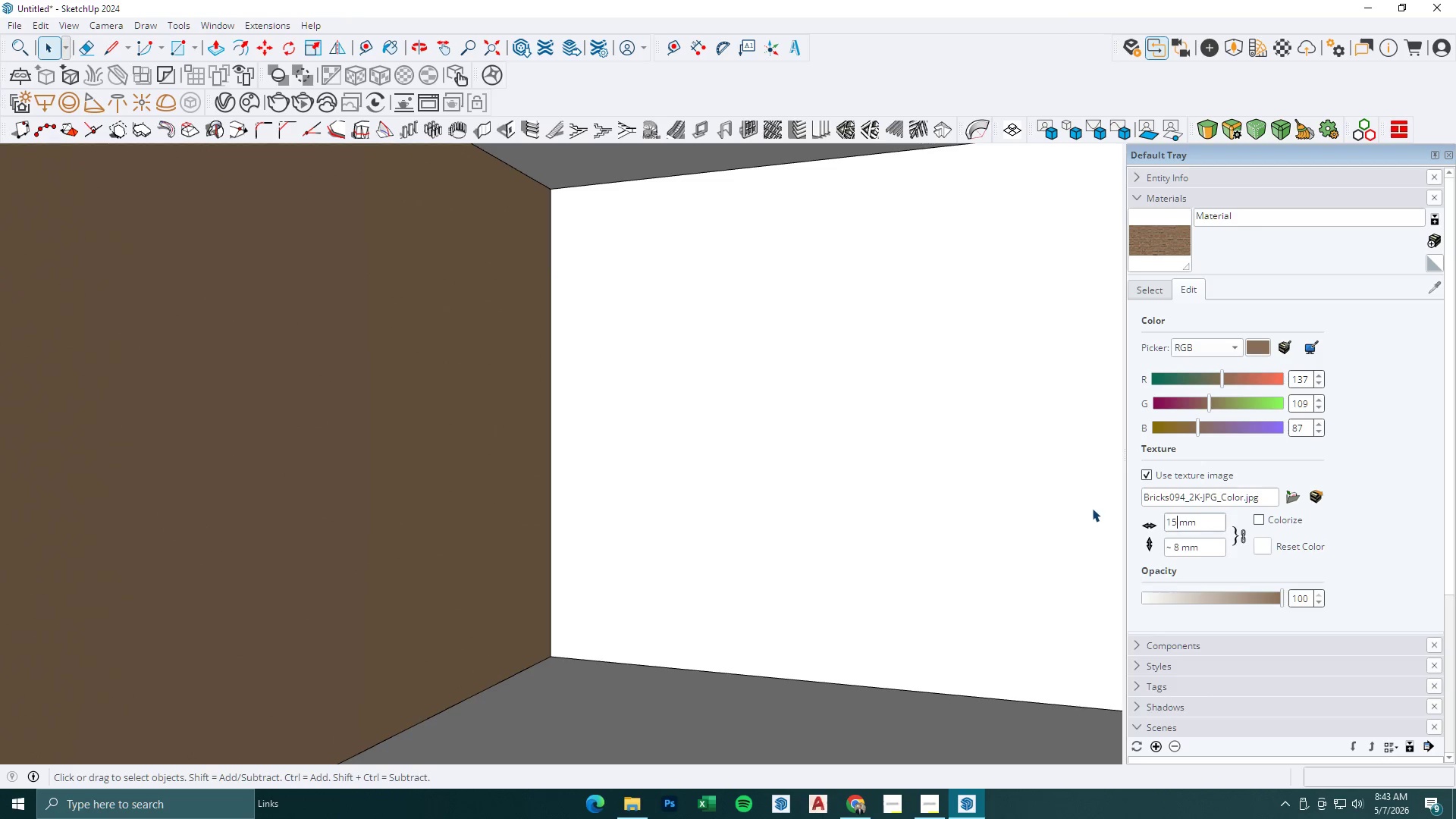 
key(Numpad0)
 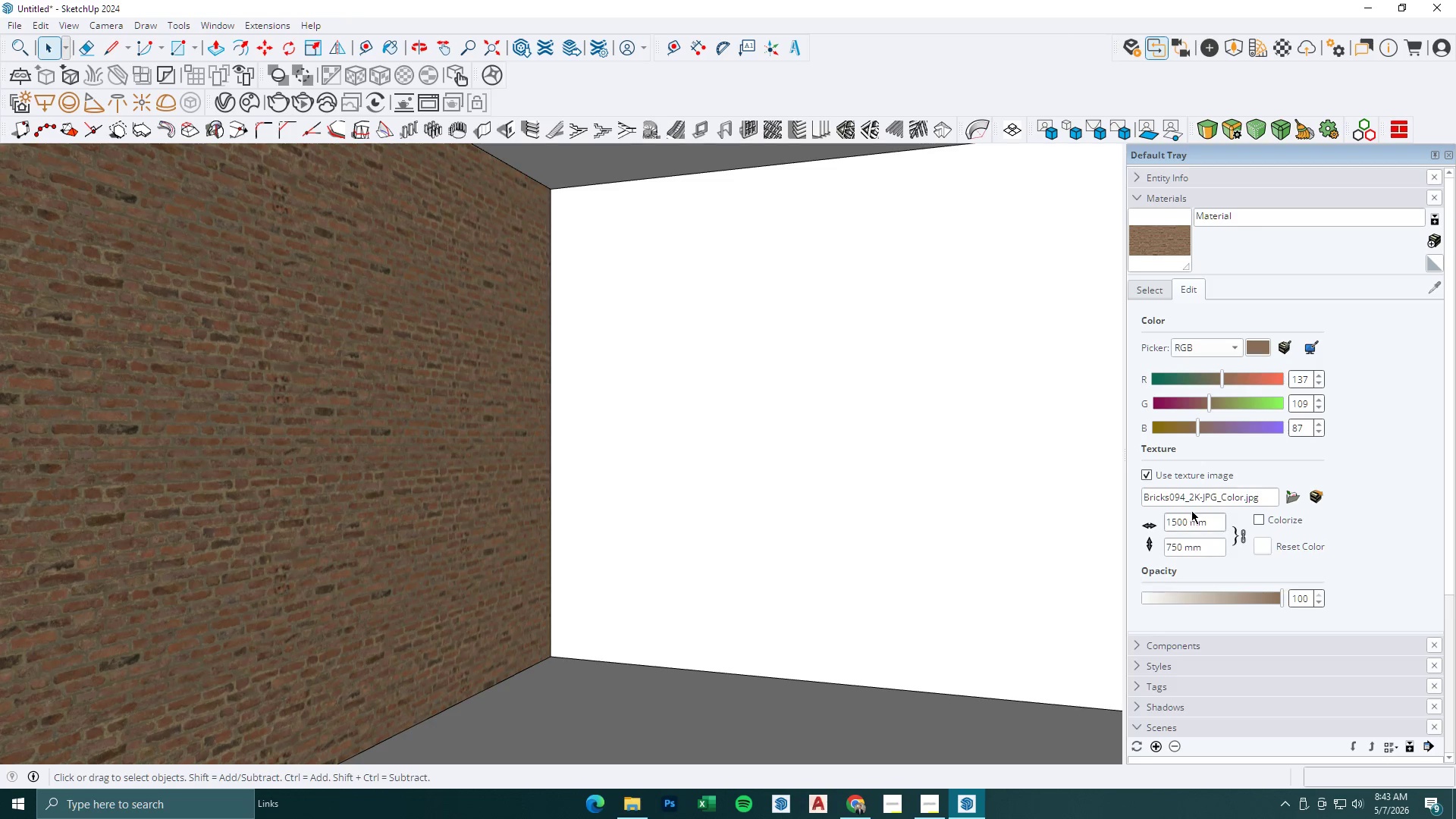 
left_click_drag(start_coordinate=[1190, 518], to_coordinate=[1159, 520])
 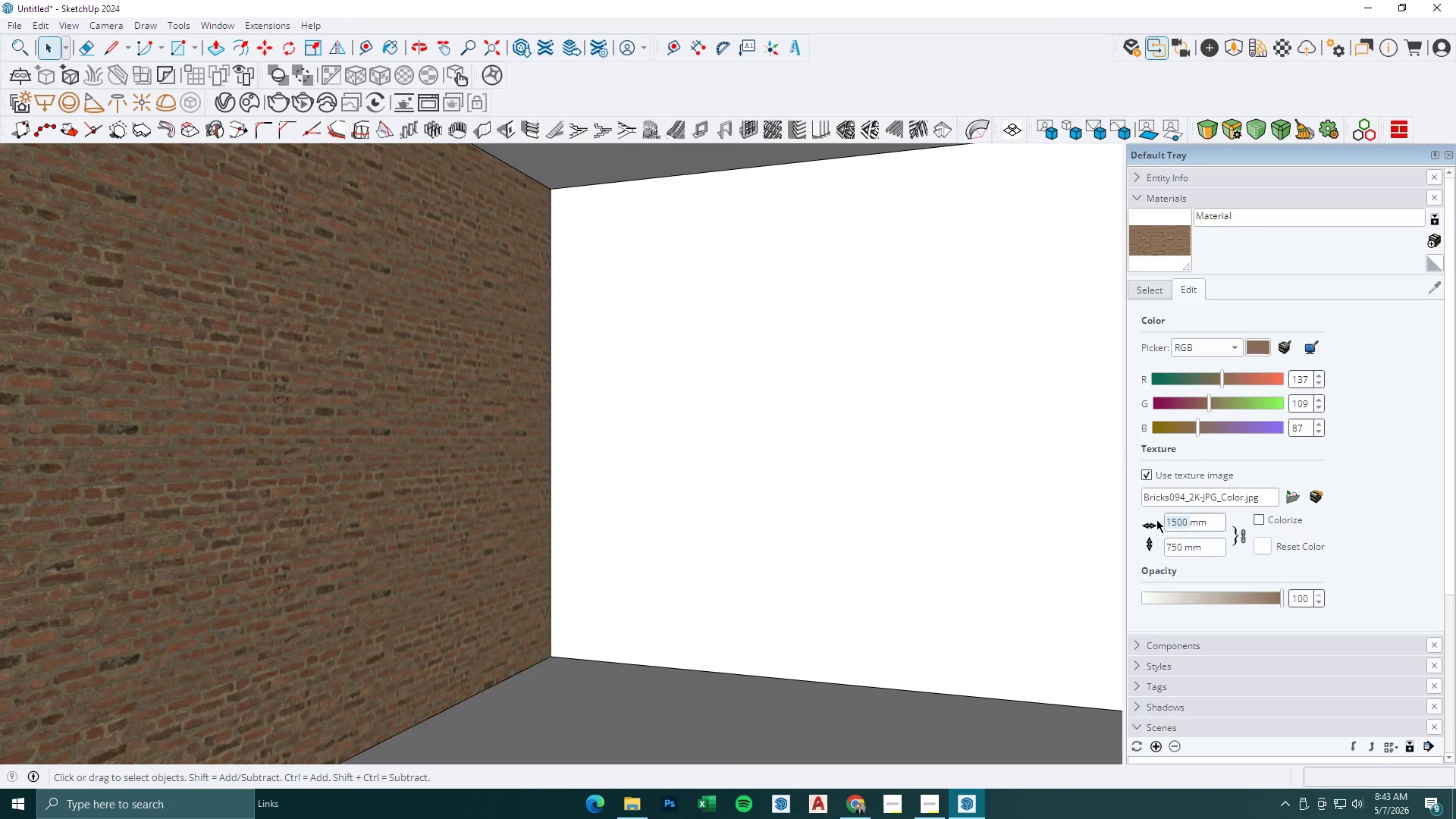 
key(Numpad3)
 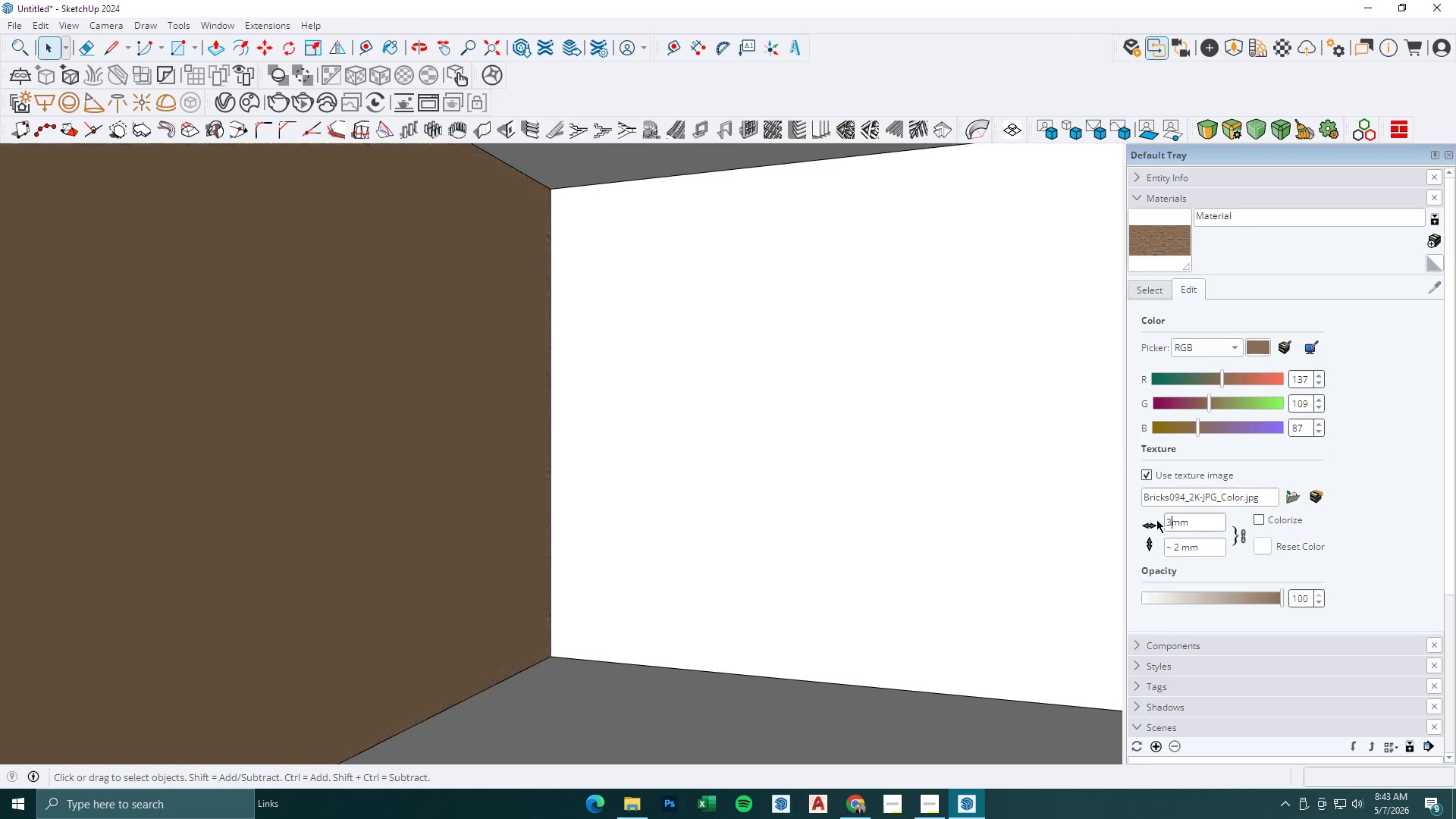 
key(Numpad5)
 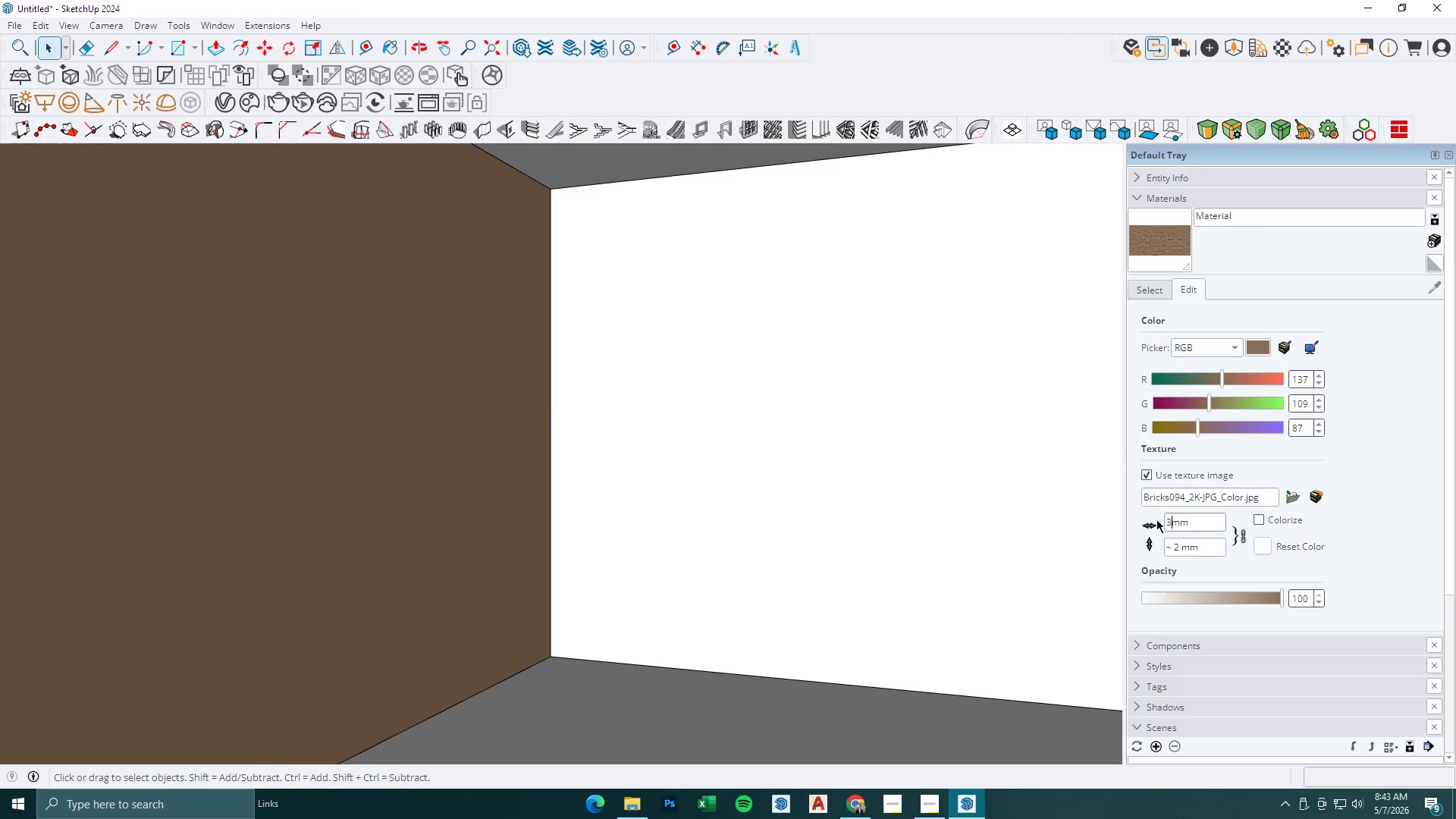 
key(Numpad0)
 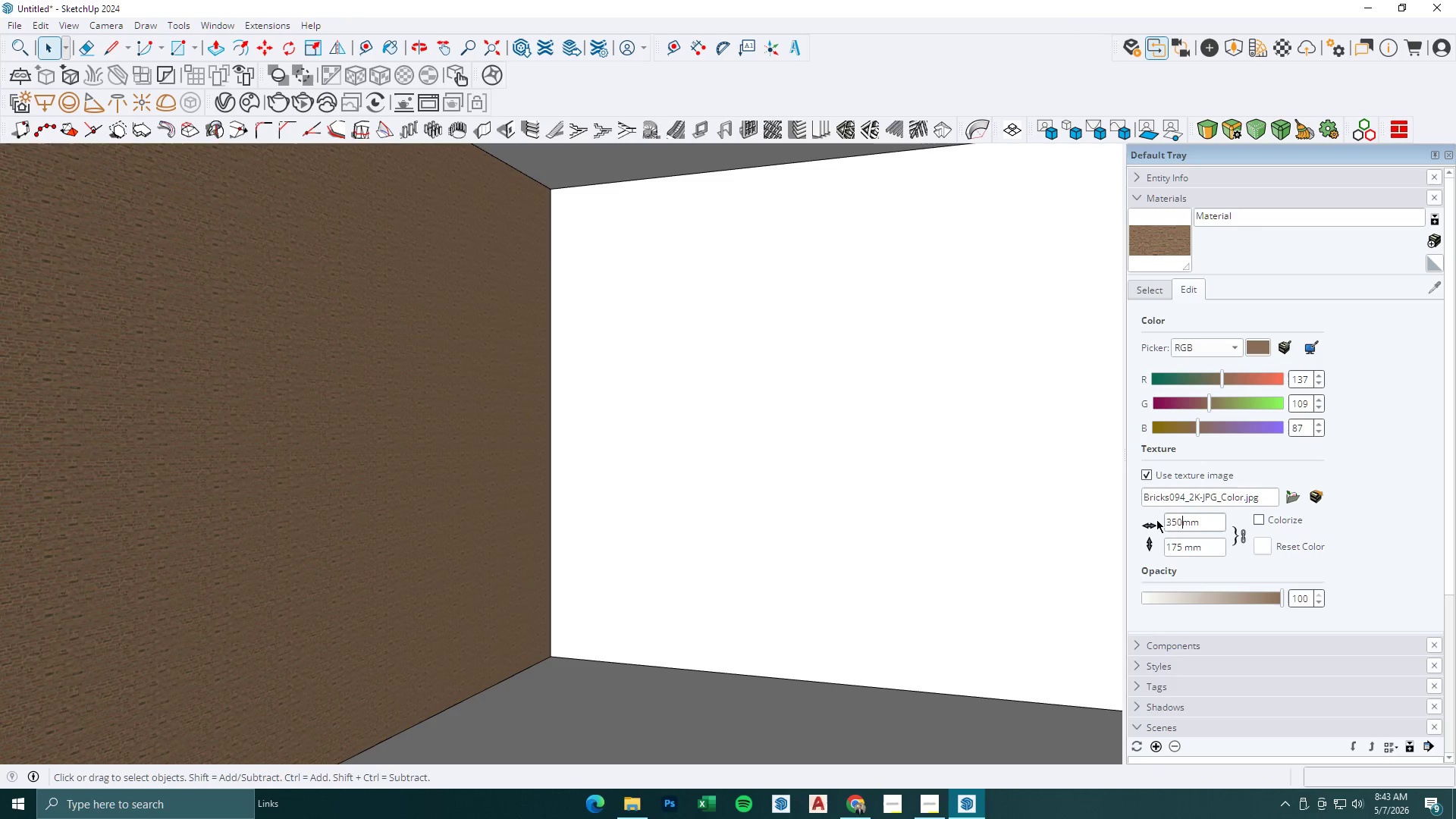 
key(Numpad0)
 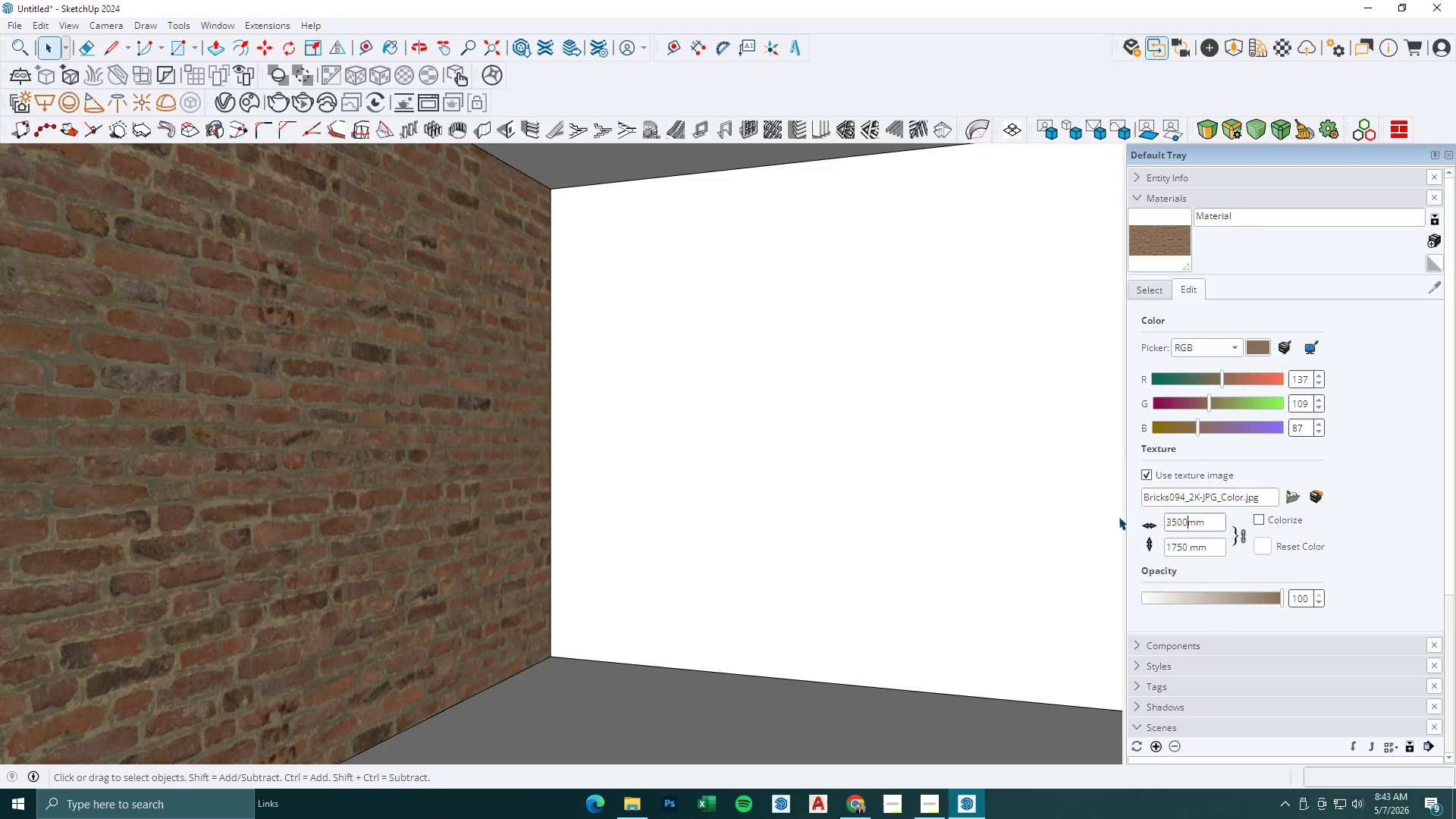 
key(T)
 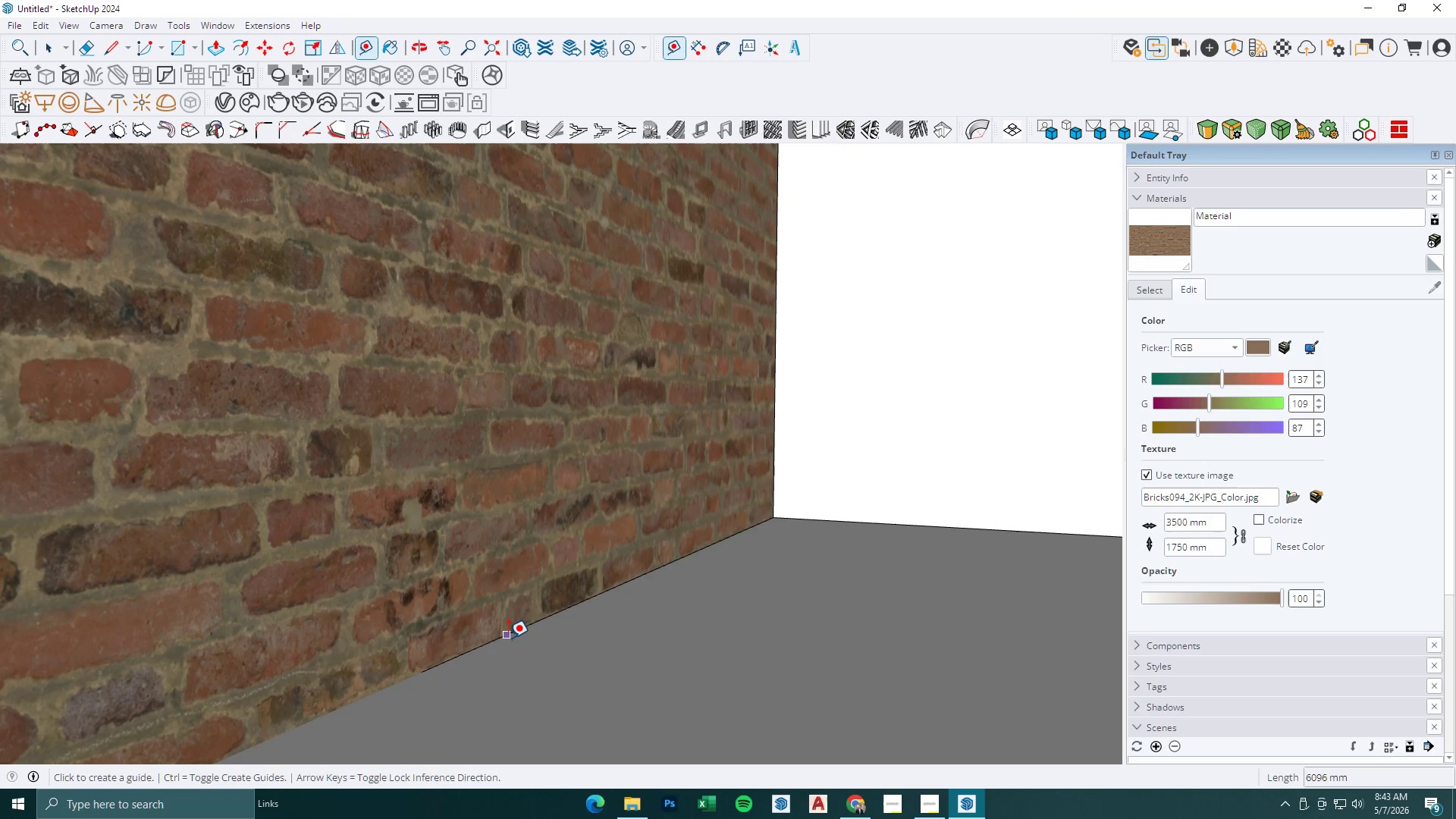 
left_click([508, 638])
 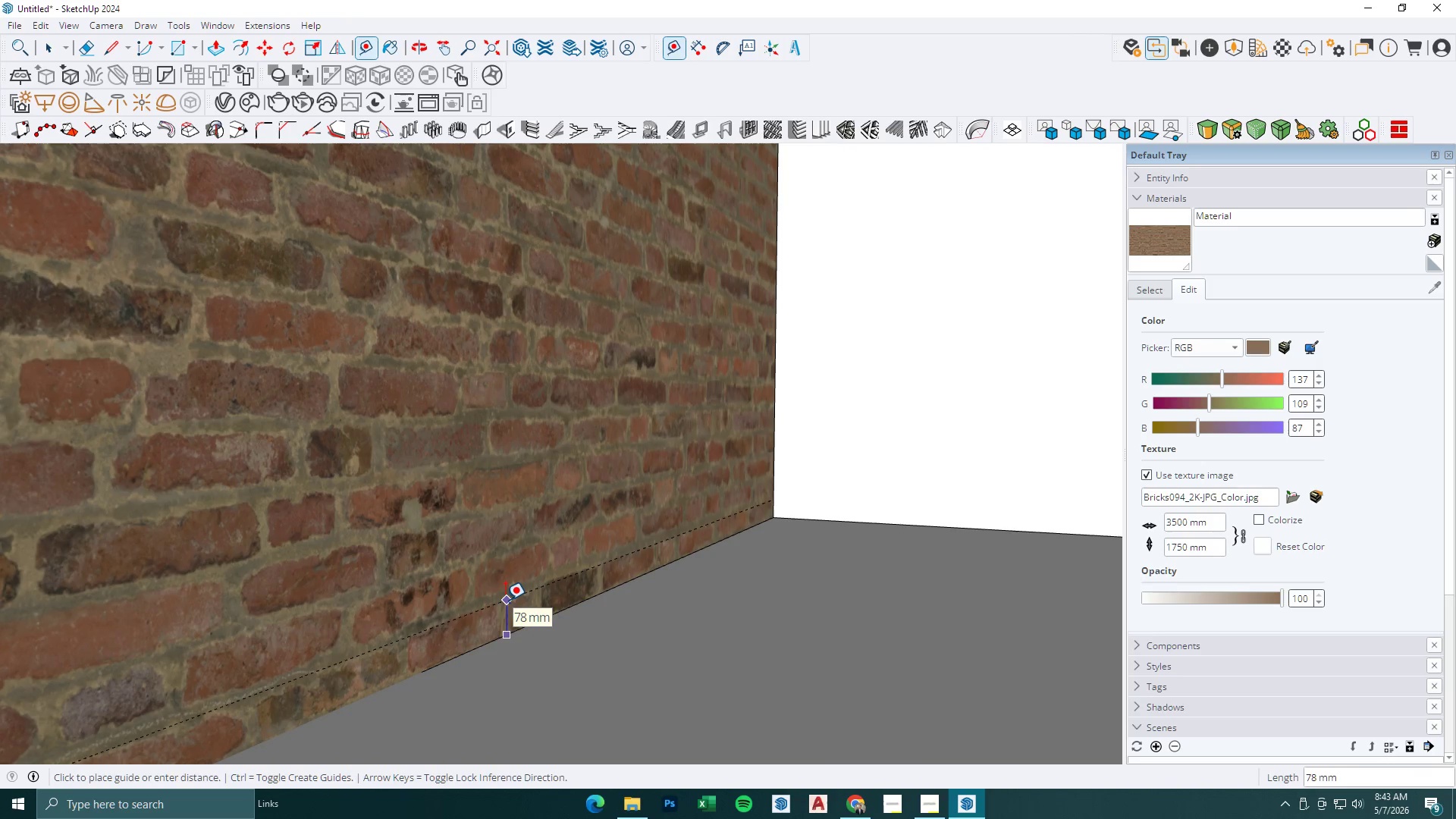 
scroll: coordinate [505, 626], scroll_direction: up, amount: 7.0
 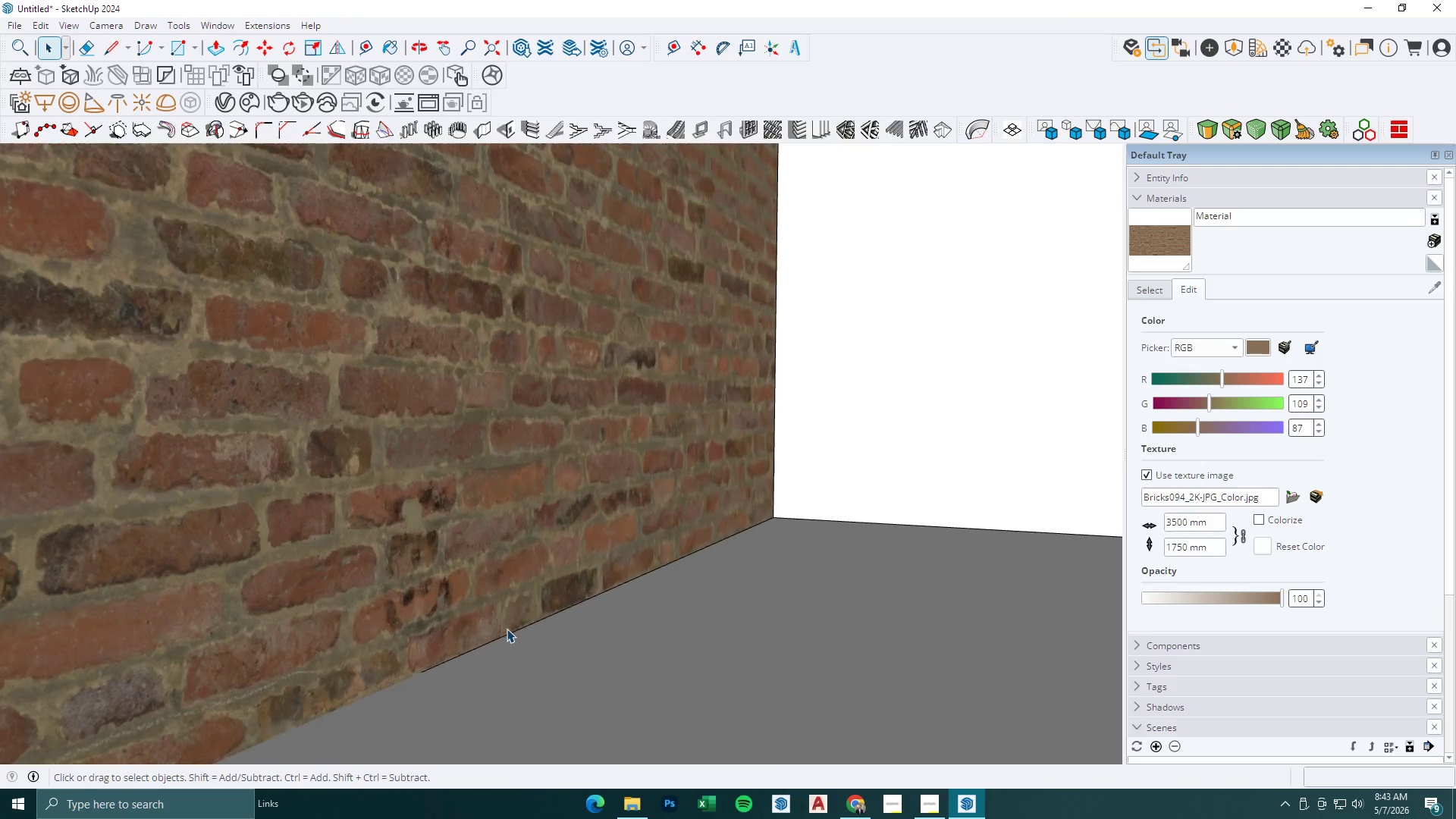 
key(Space)
 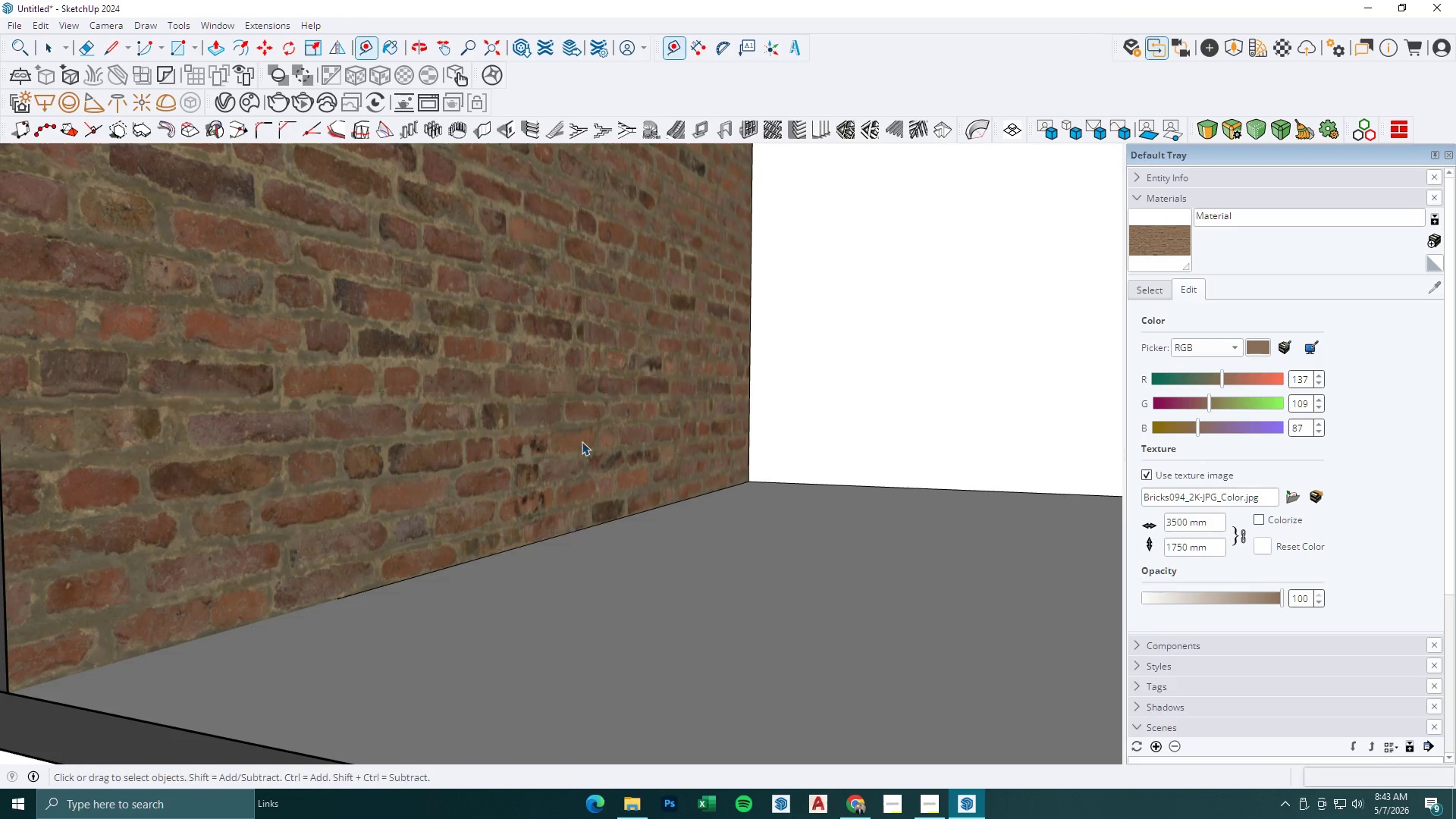 
key(Escape)
 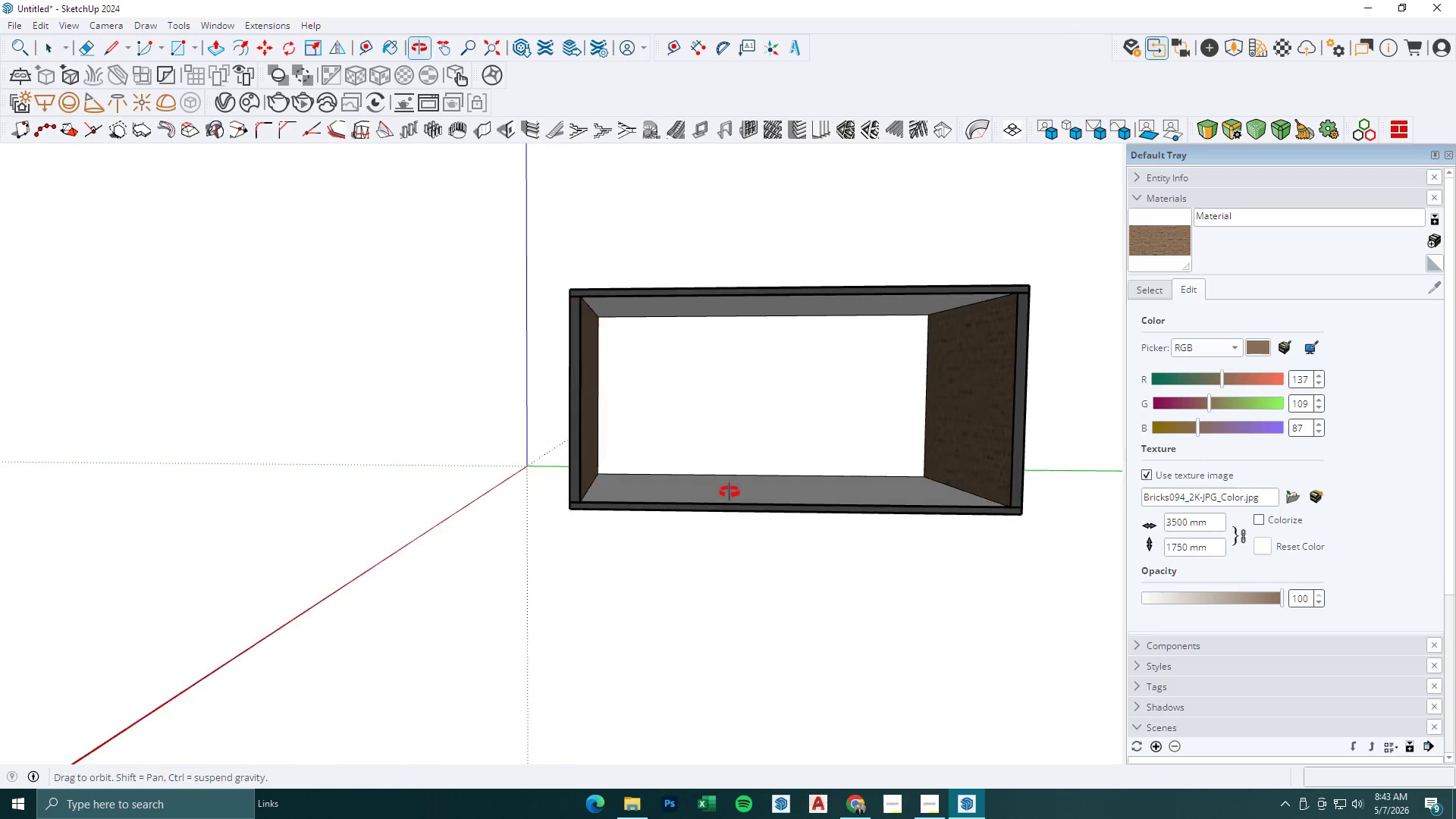 
scroll: coordinate [576, 486], scroll_direction: down, amount: 22.0
 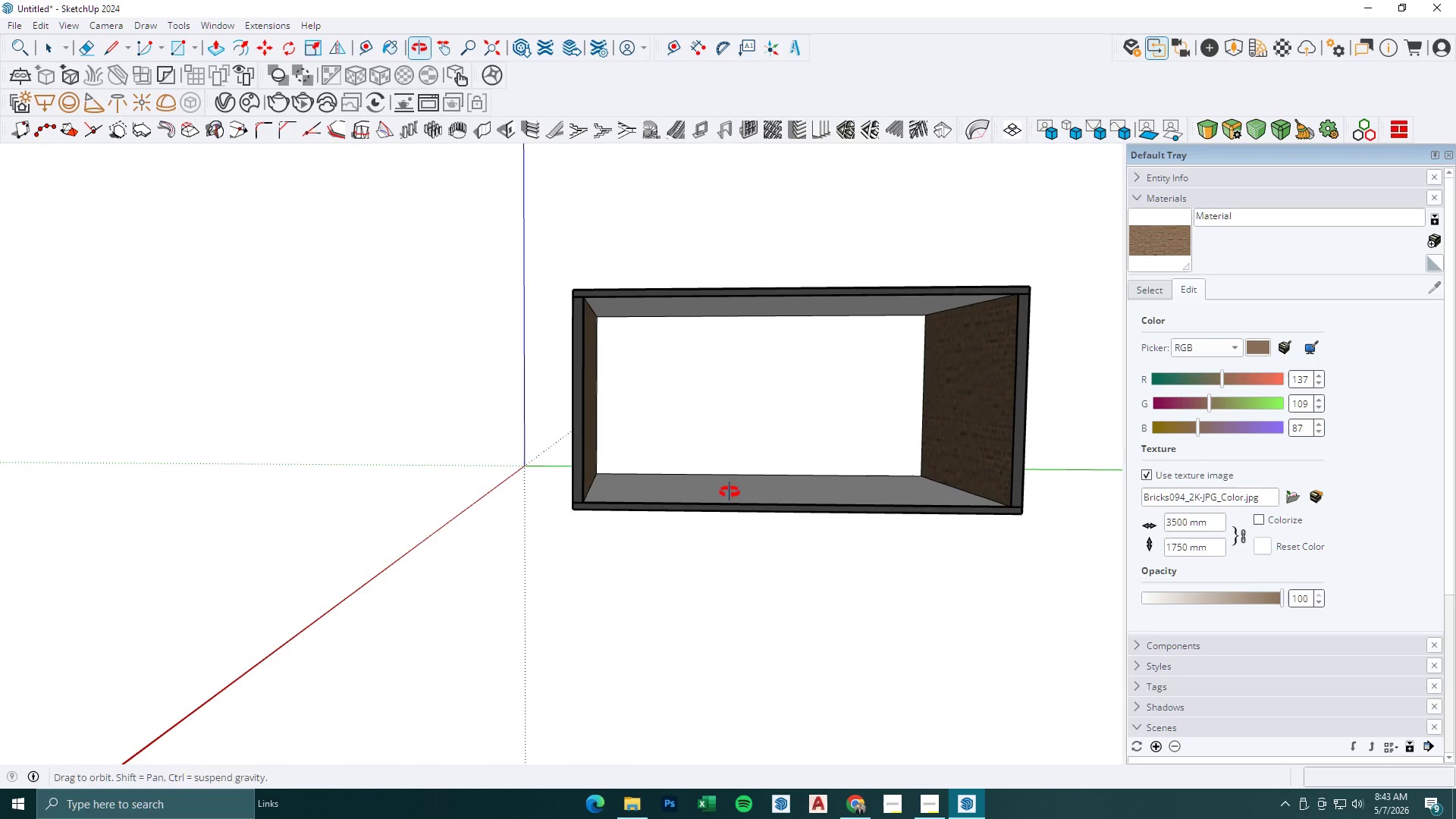 
scroll: coordinate [863, 420], scroll_direction: up, amount: 4.0
 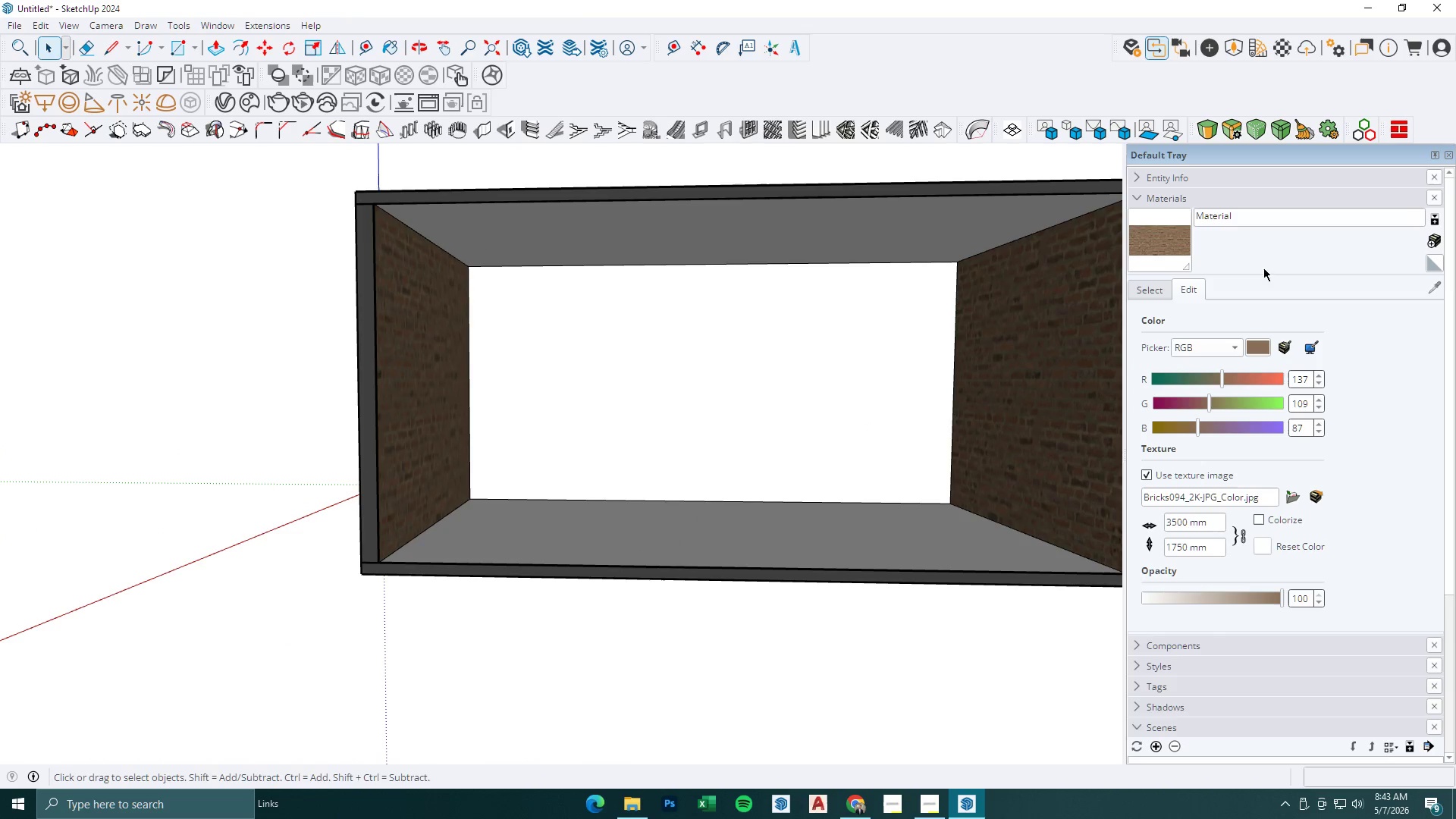 
left_click([1157, 287])
 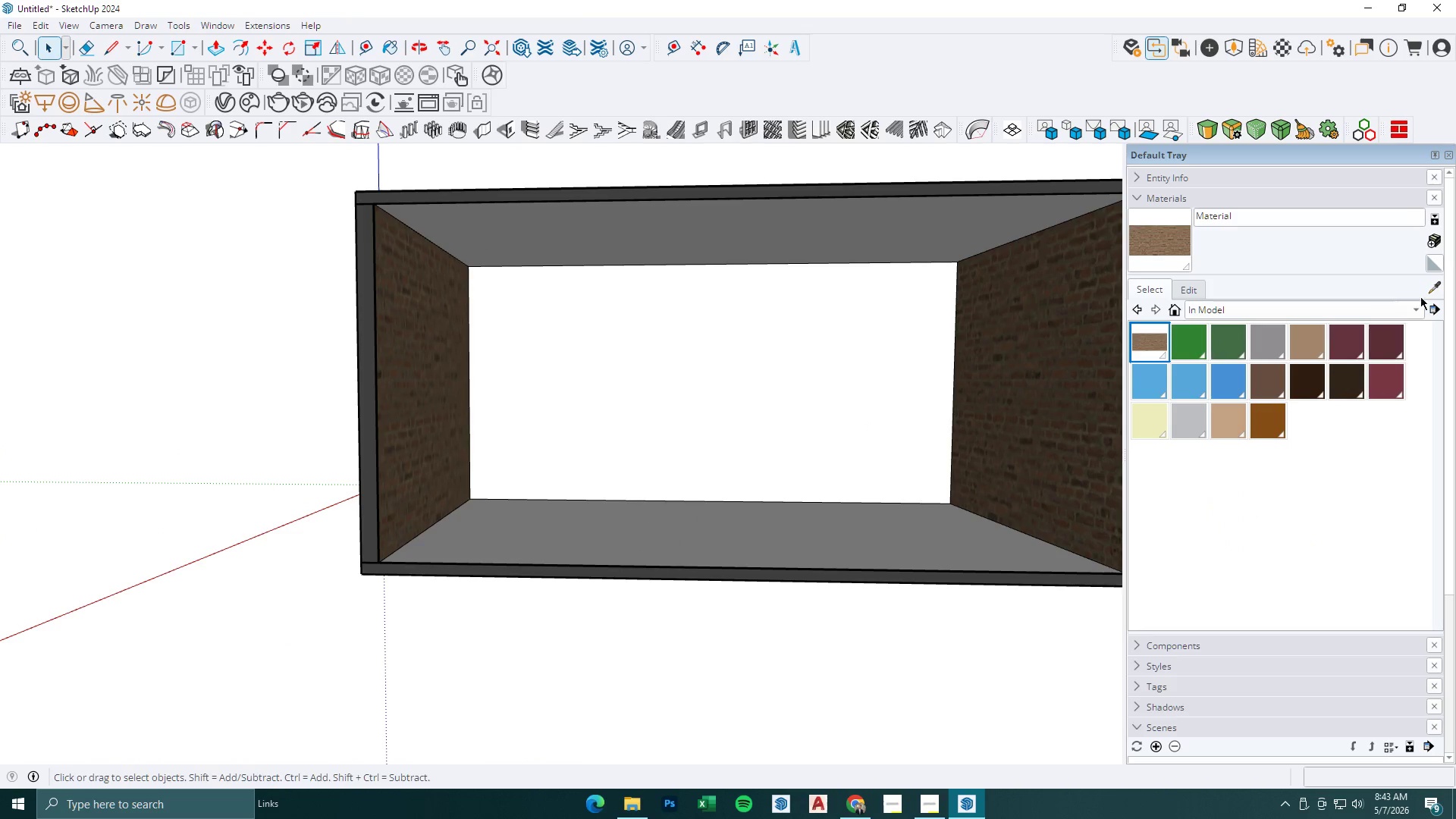 
left_click_drag(start_coordinate=[1442, 290], to_coordinate=[1438, 290])
 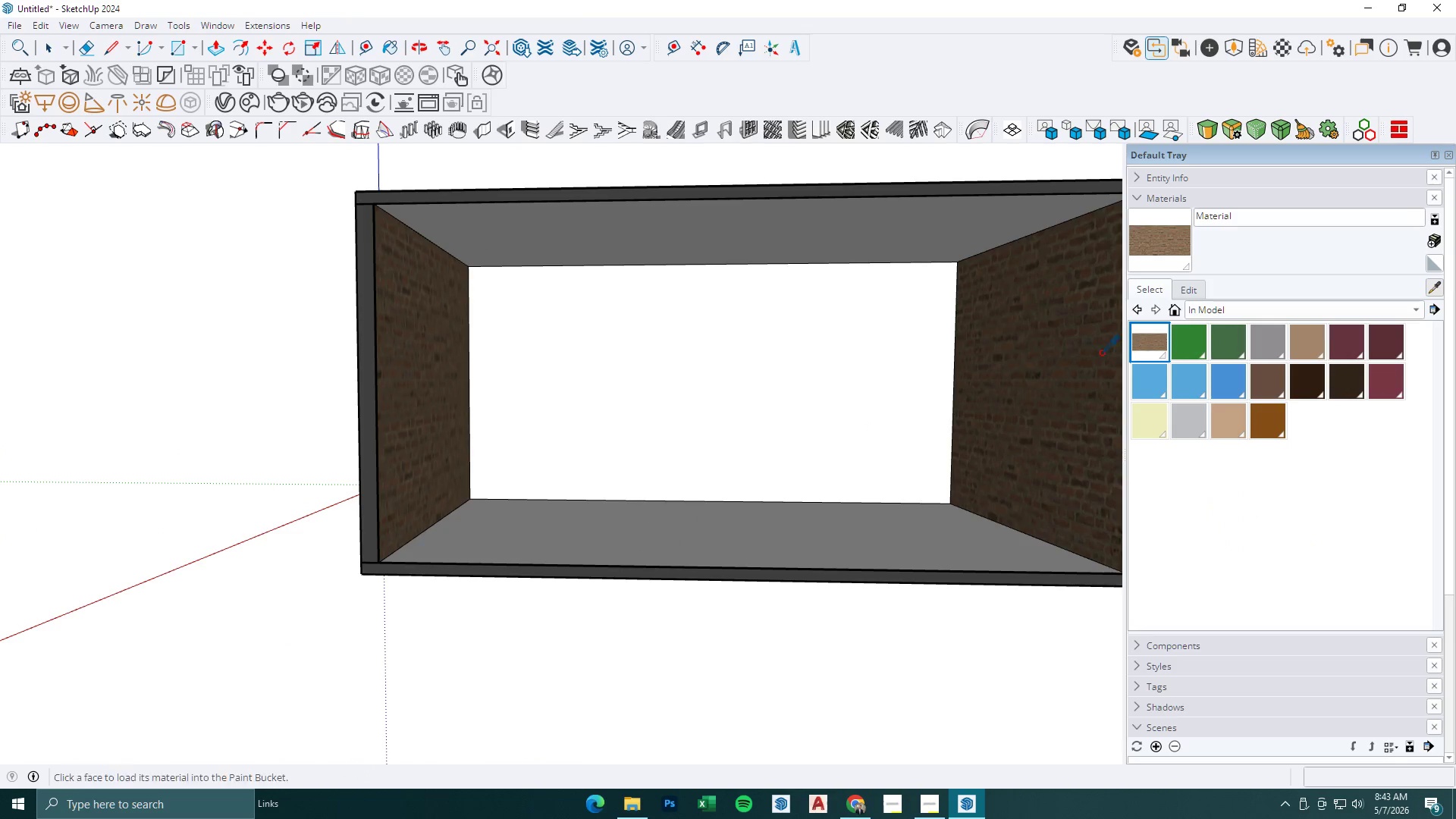 
left_click([1100, 353])
 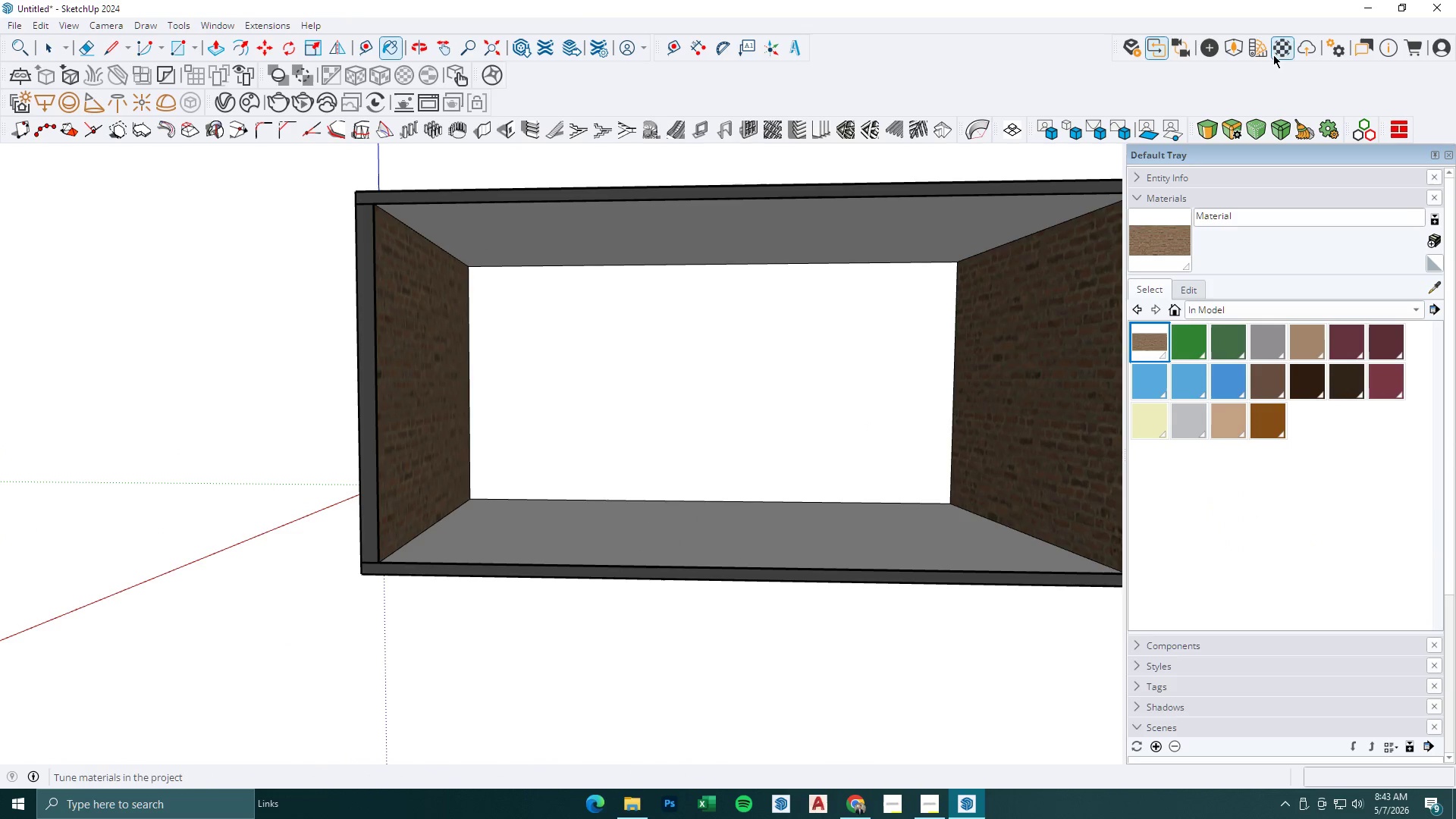 
left_click([1278, 52])
 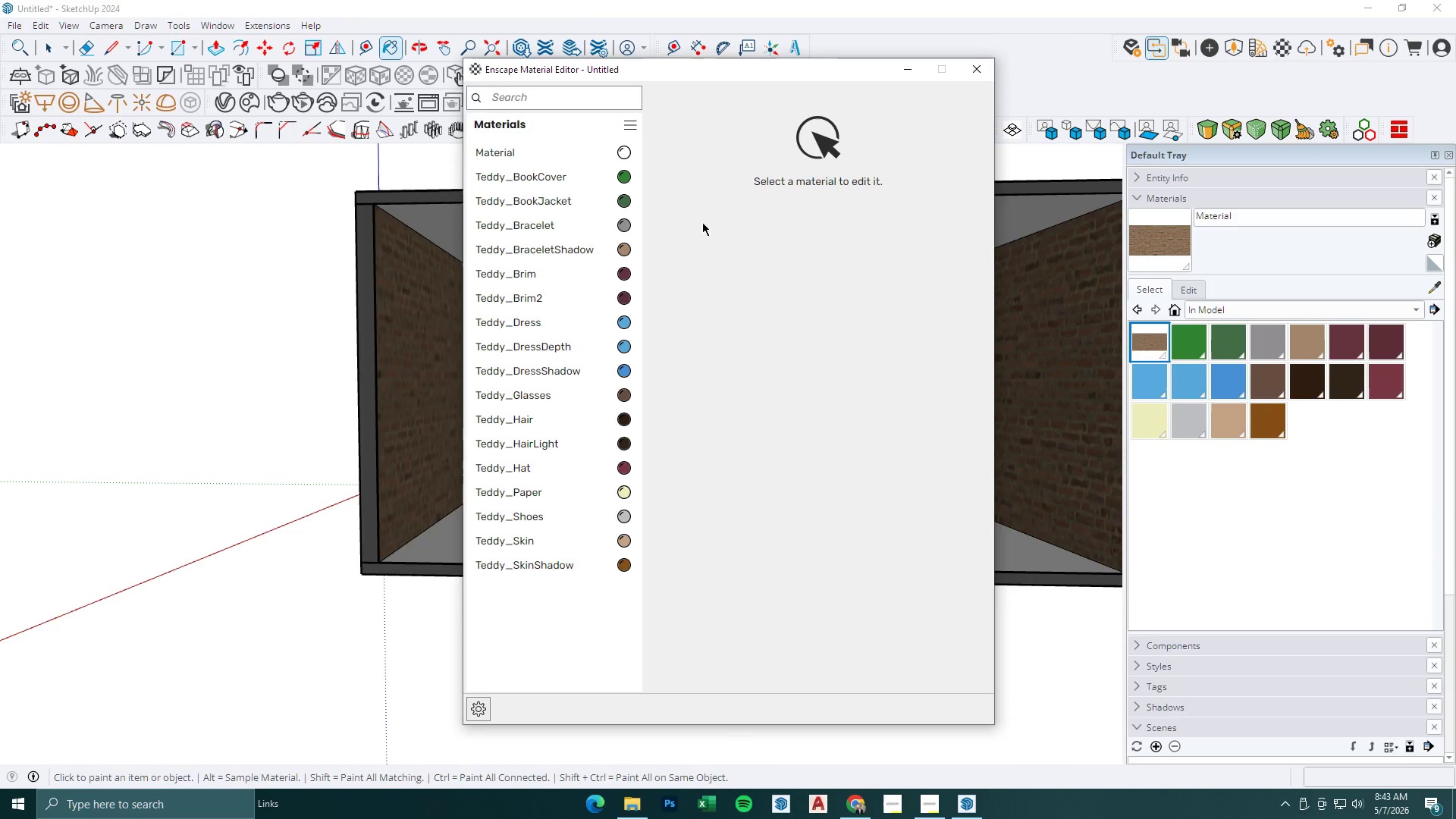 
left_click([907, 71])
 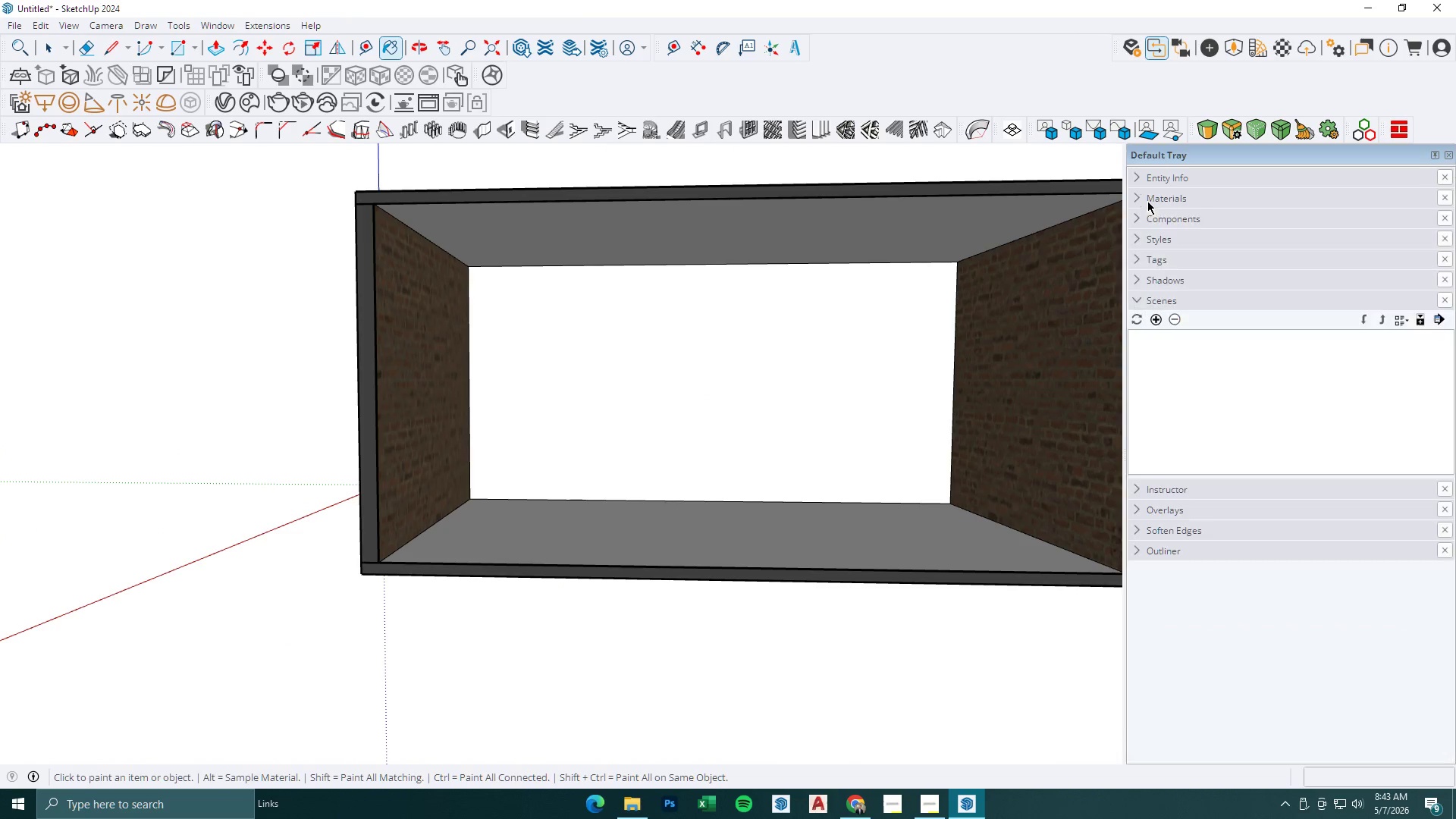 
double_click([1146, 204])
 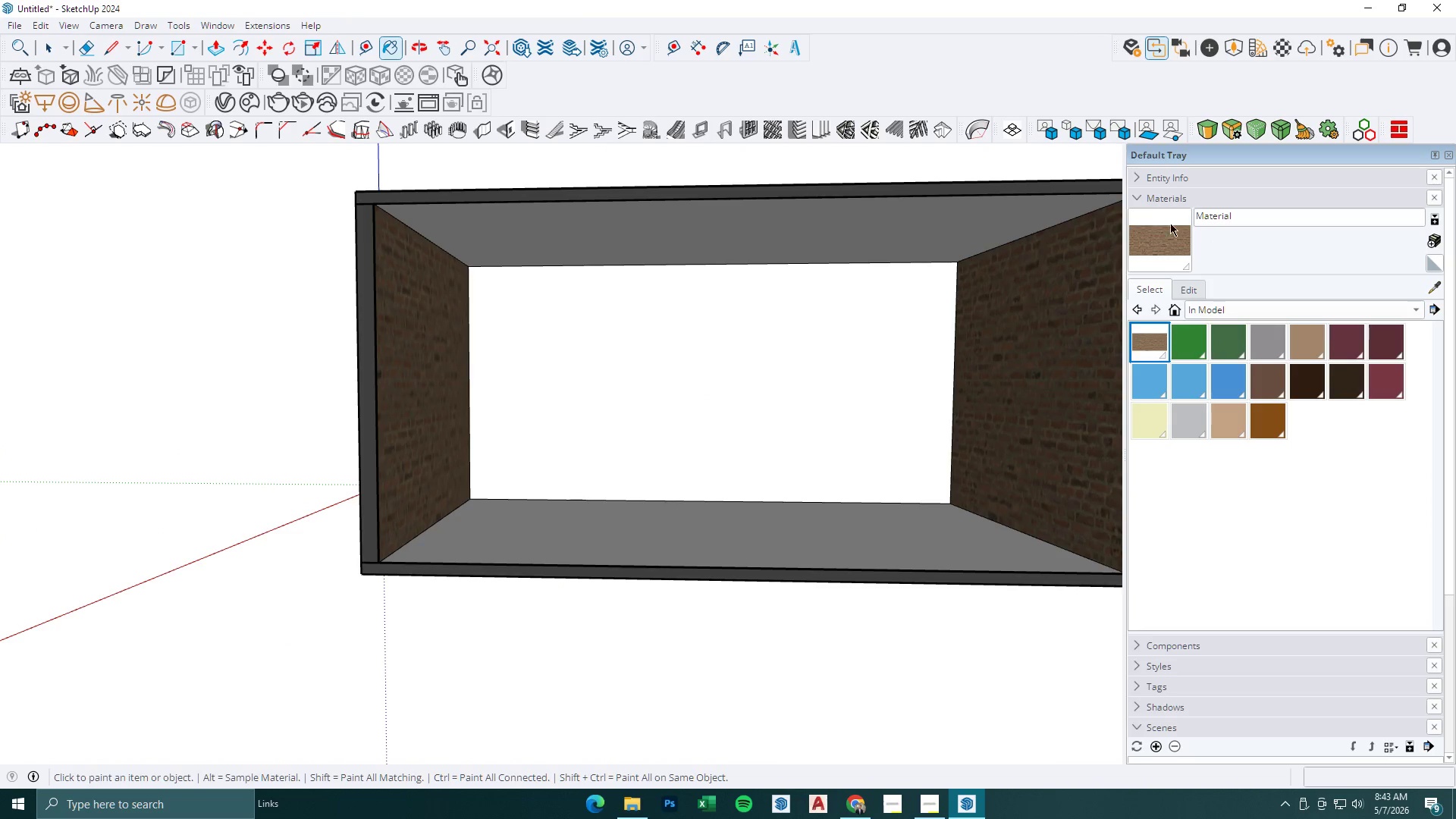 
left_click([1150, 204])
 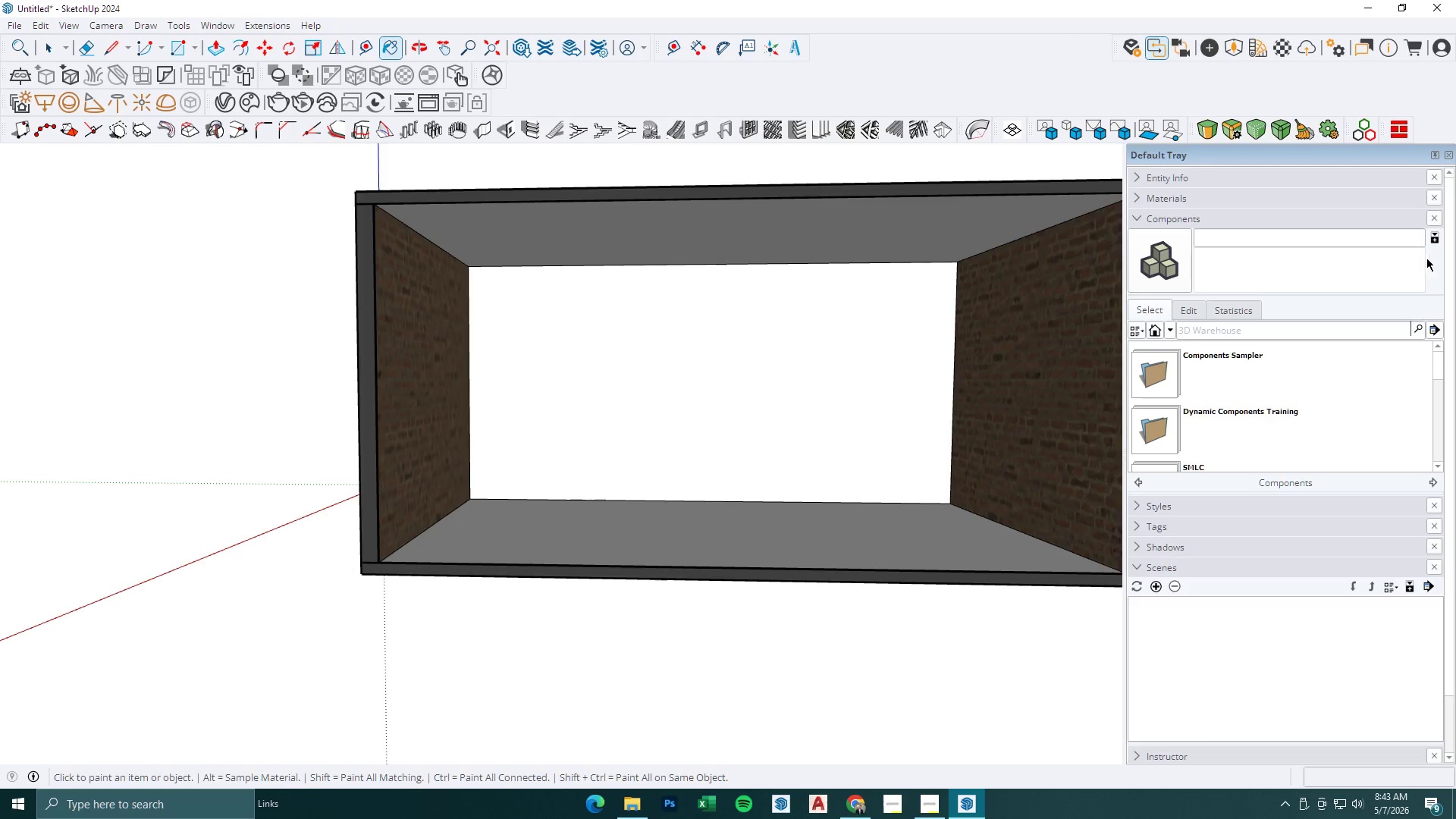 
left_click([1431, 326])
 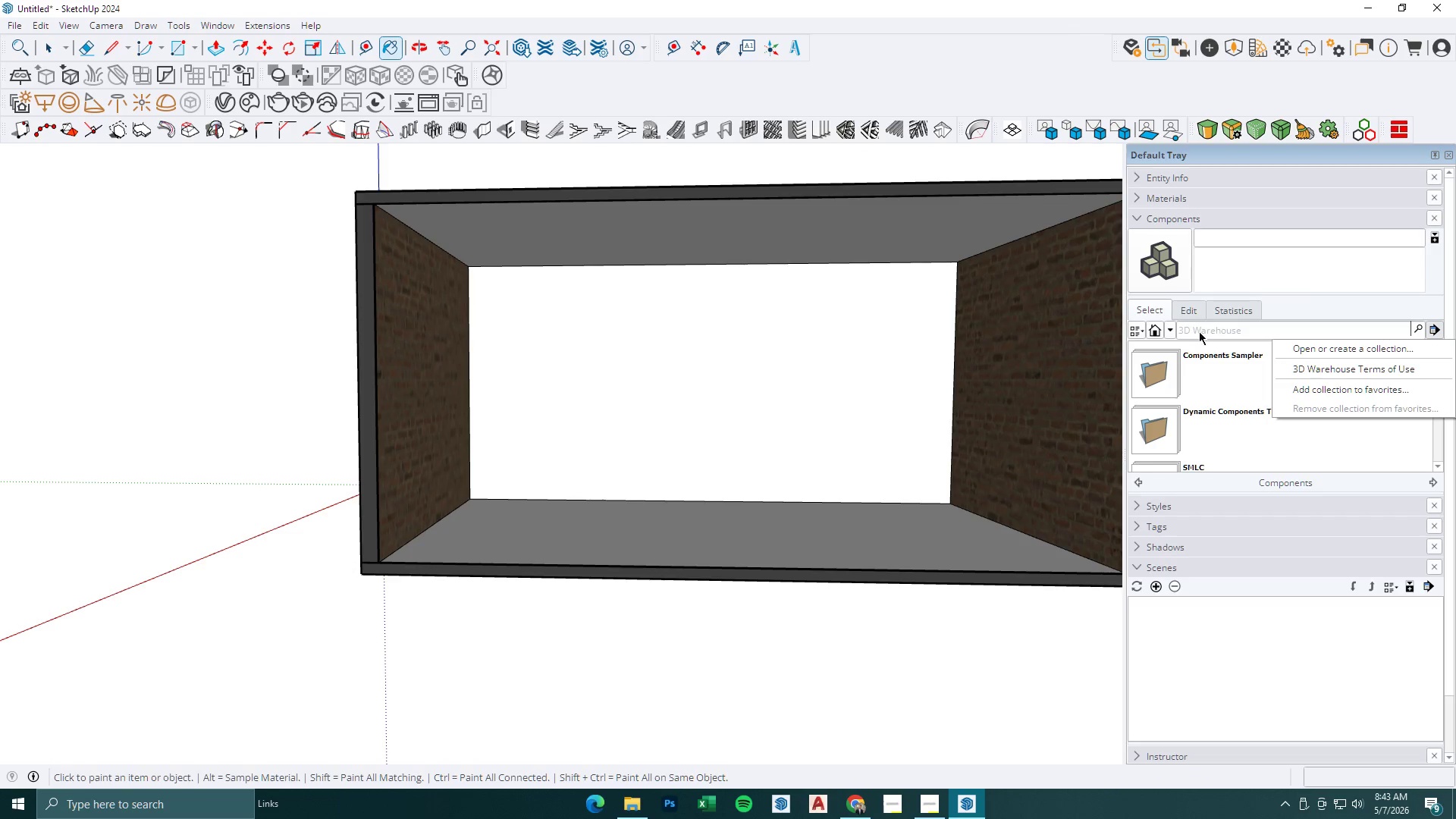 
left_click([1156, 331])
 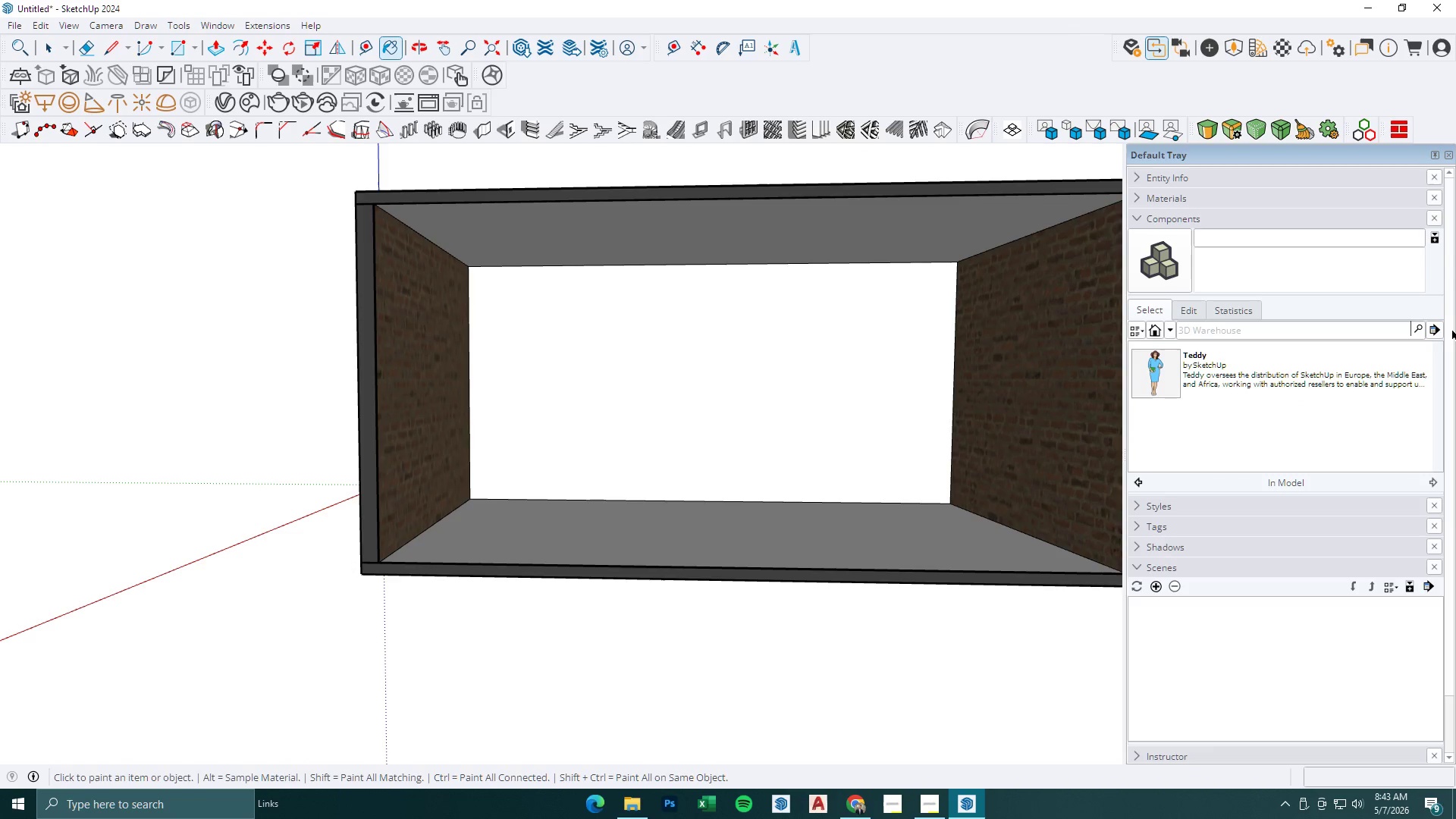 
left_click([1437, 331])
 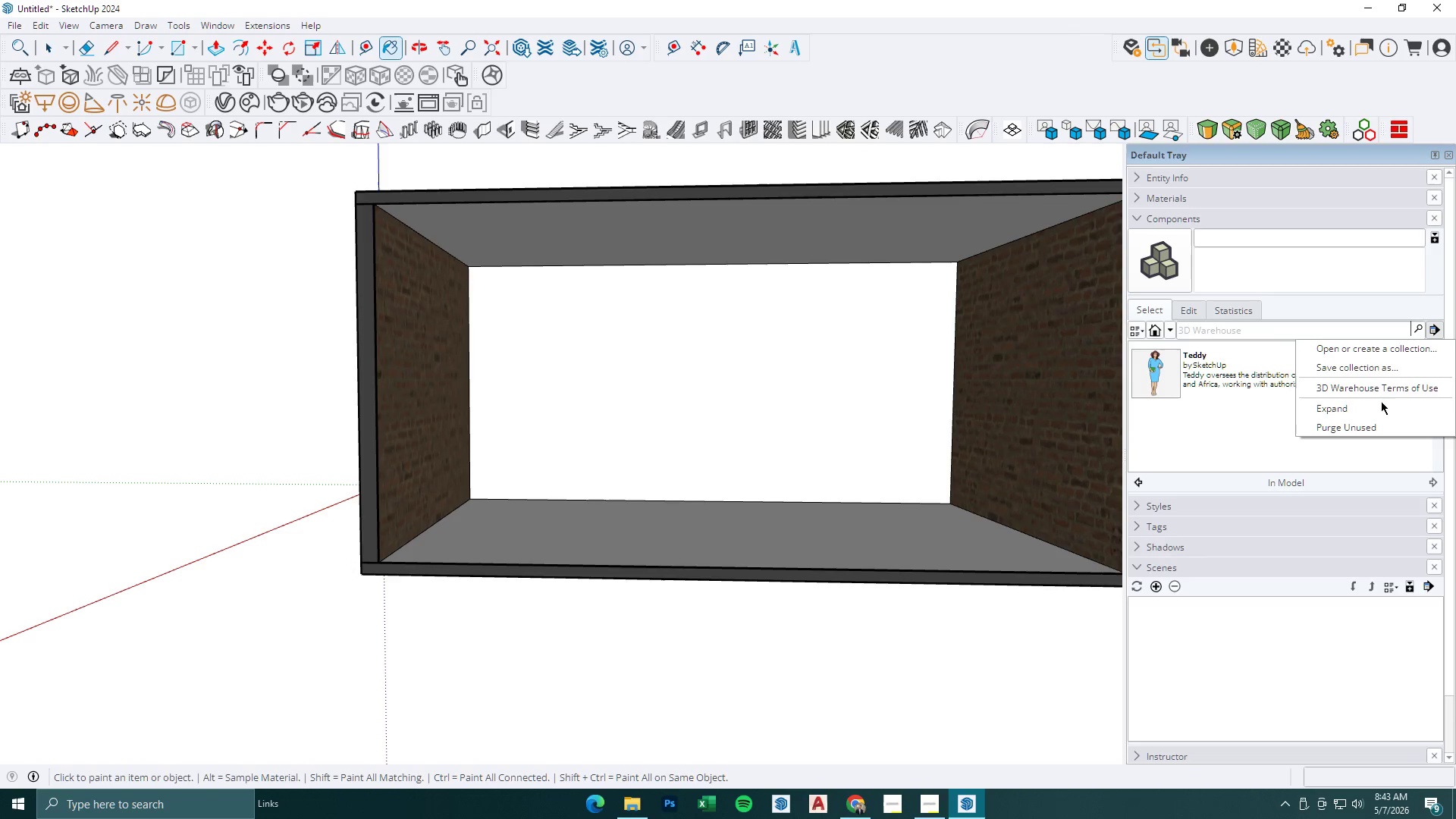 
left_click([1379, 424])
 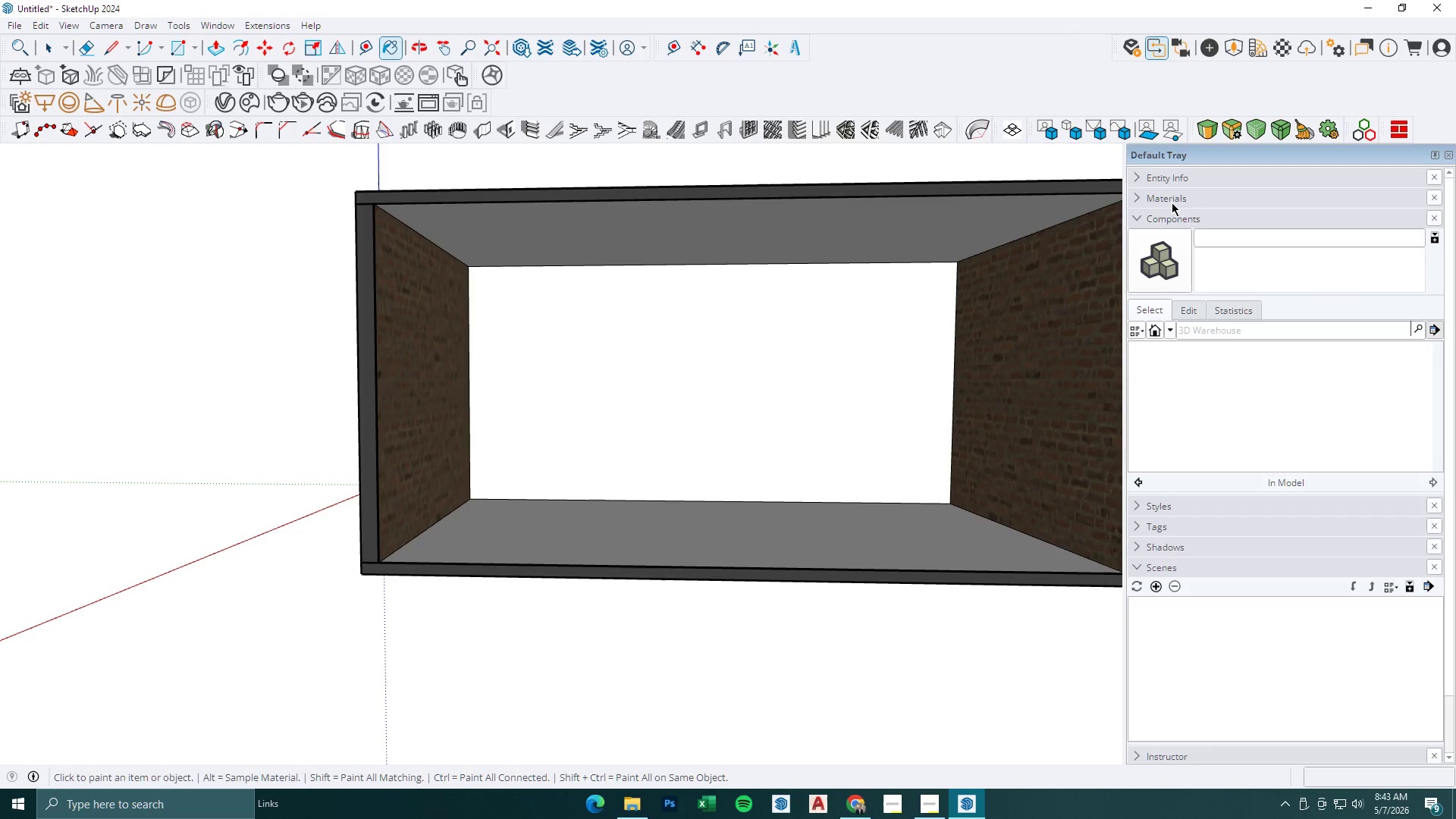 
left_click([1165, 193])
 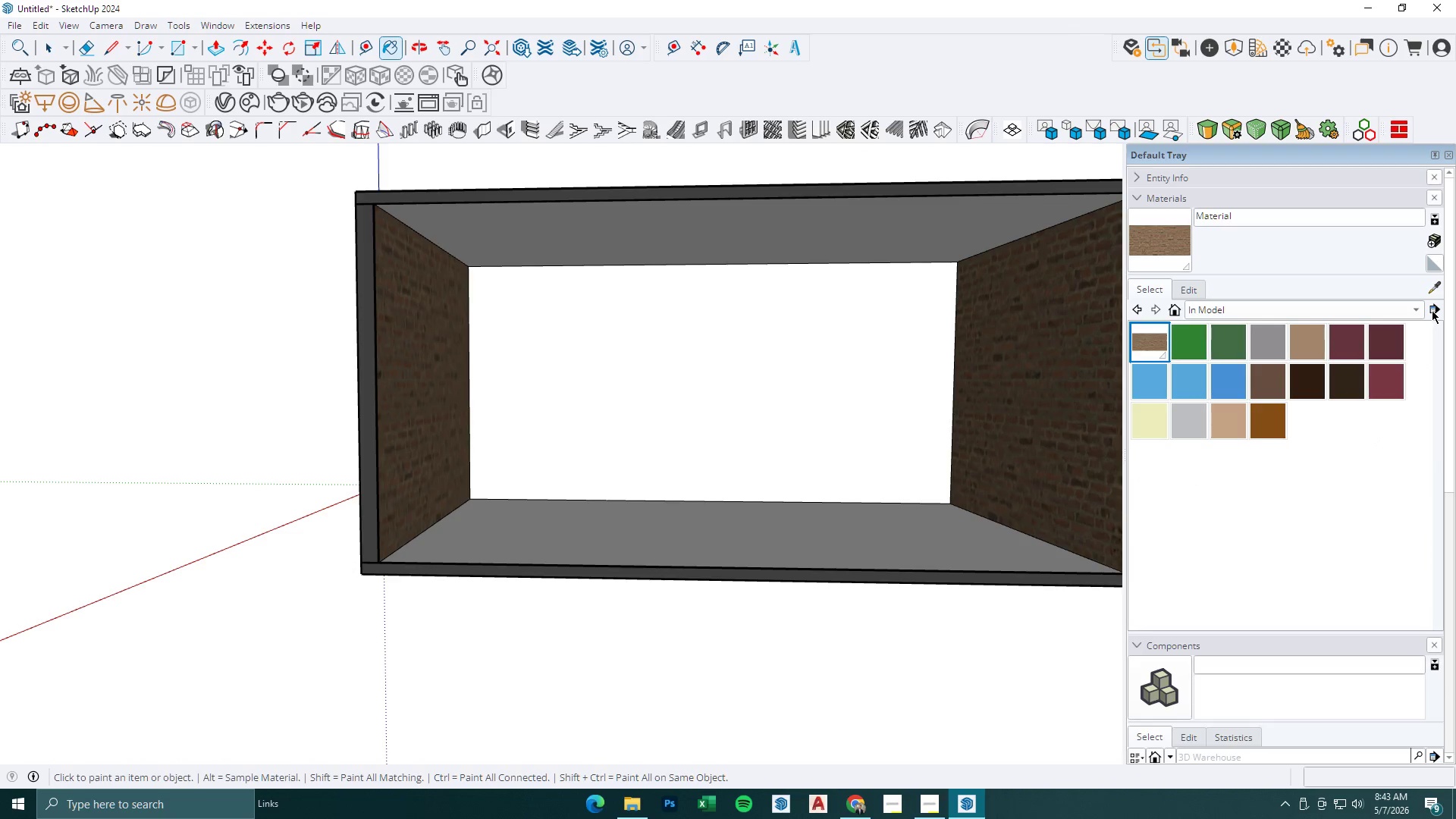 
left_click([1180, 308])
 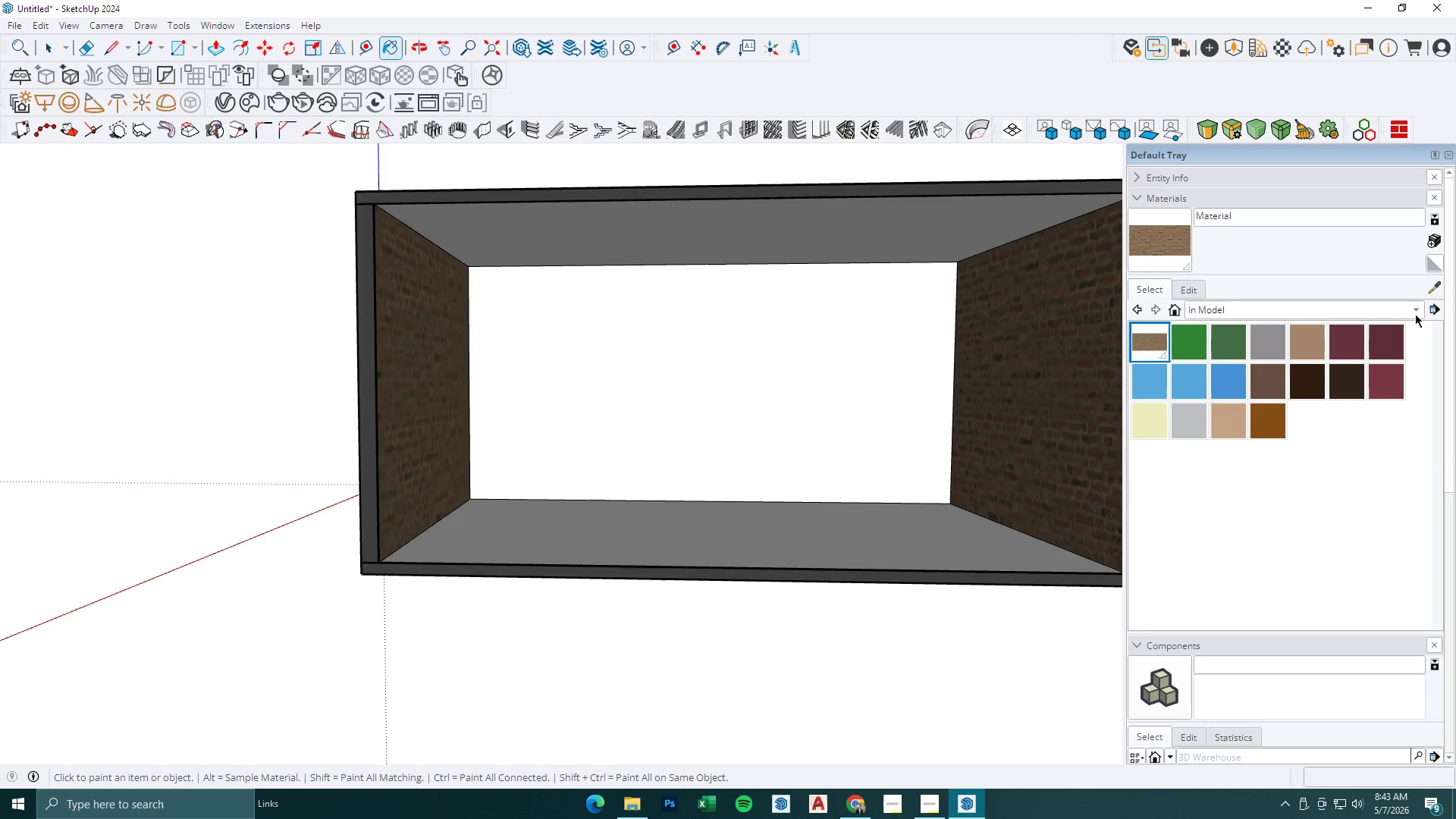 
left_click([1428, 312])
 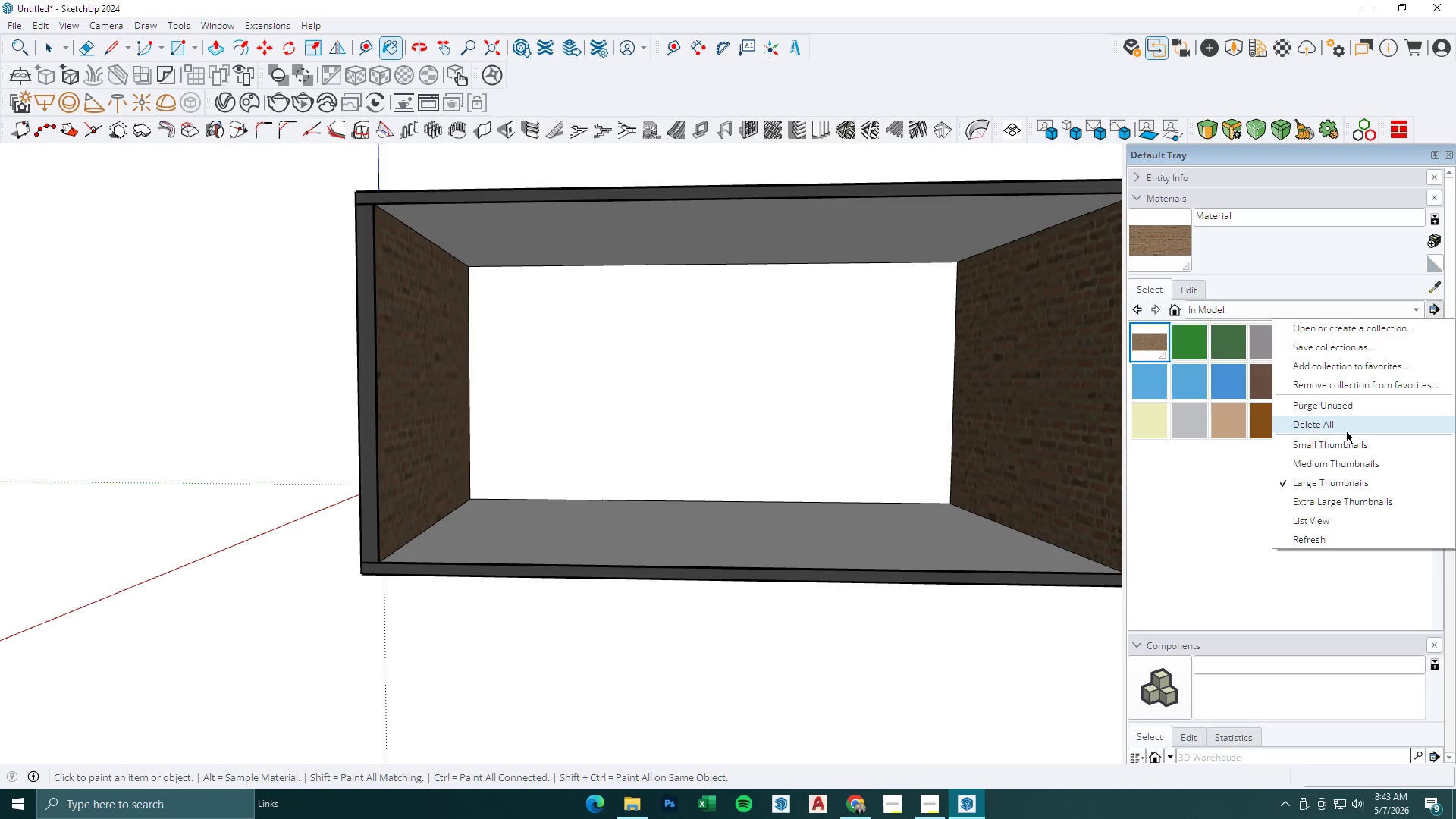 
left_click([1339, 404])
 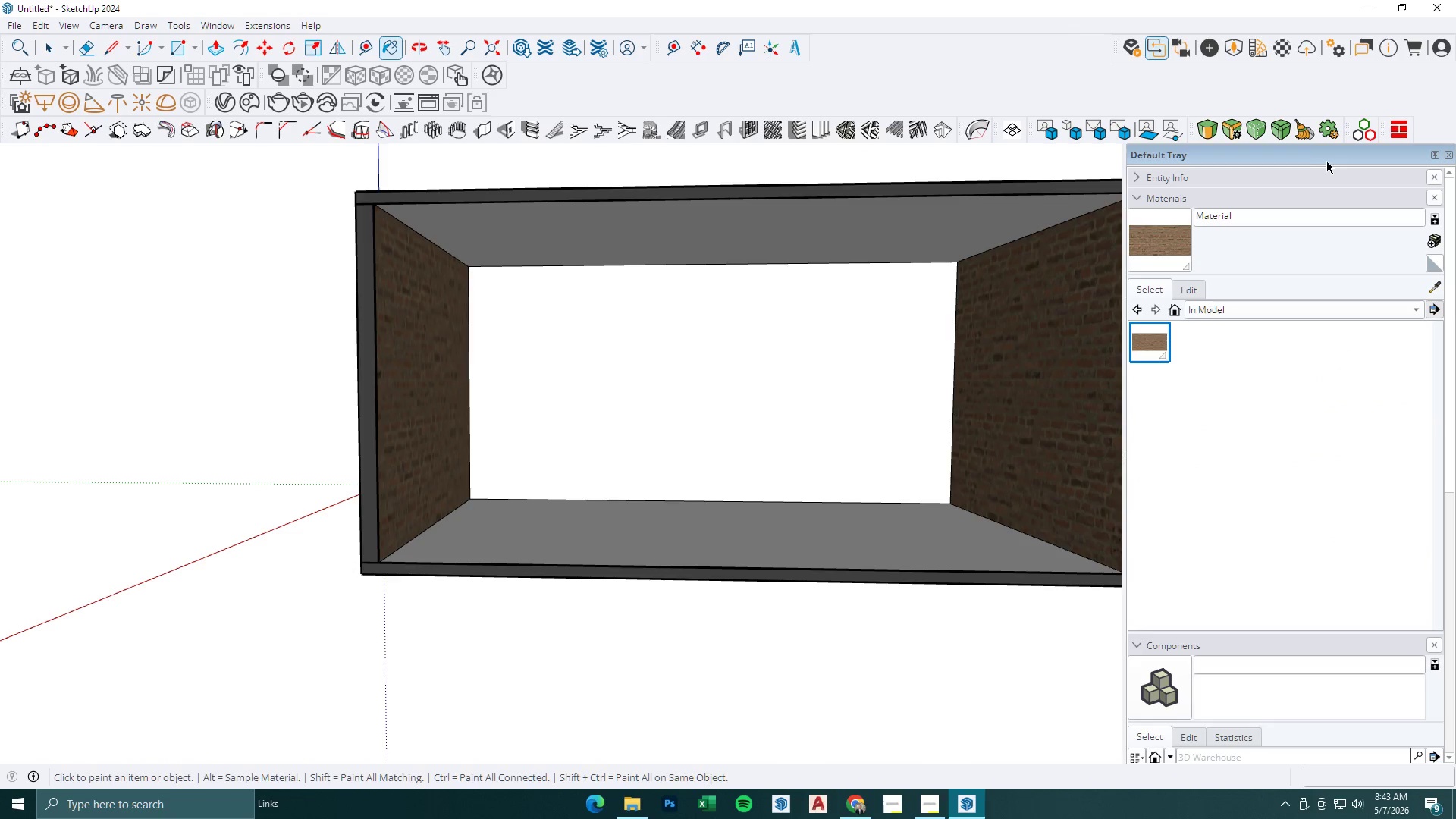 
left_click([1275, 52])
 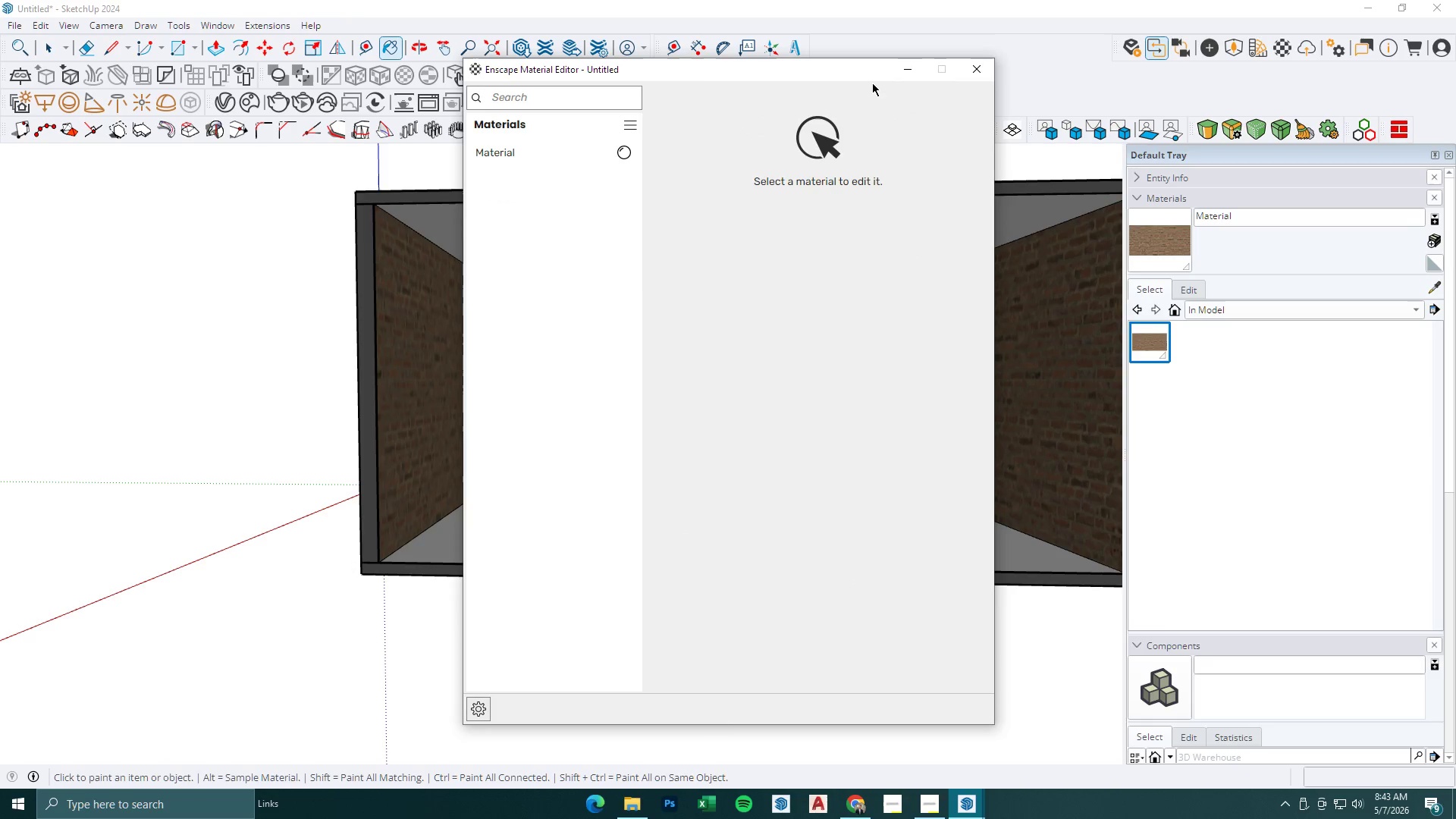 
left_click([911, 71])
 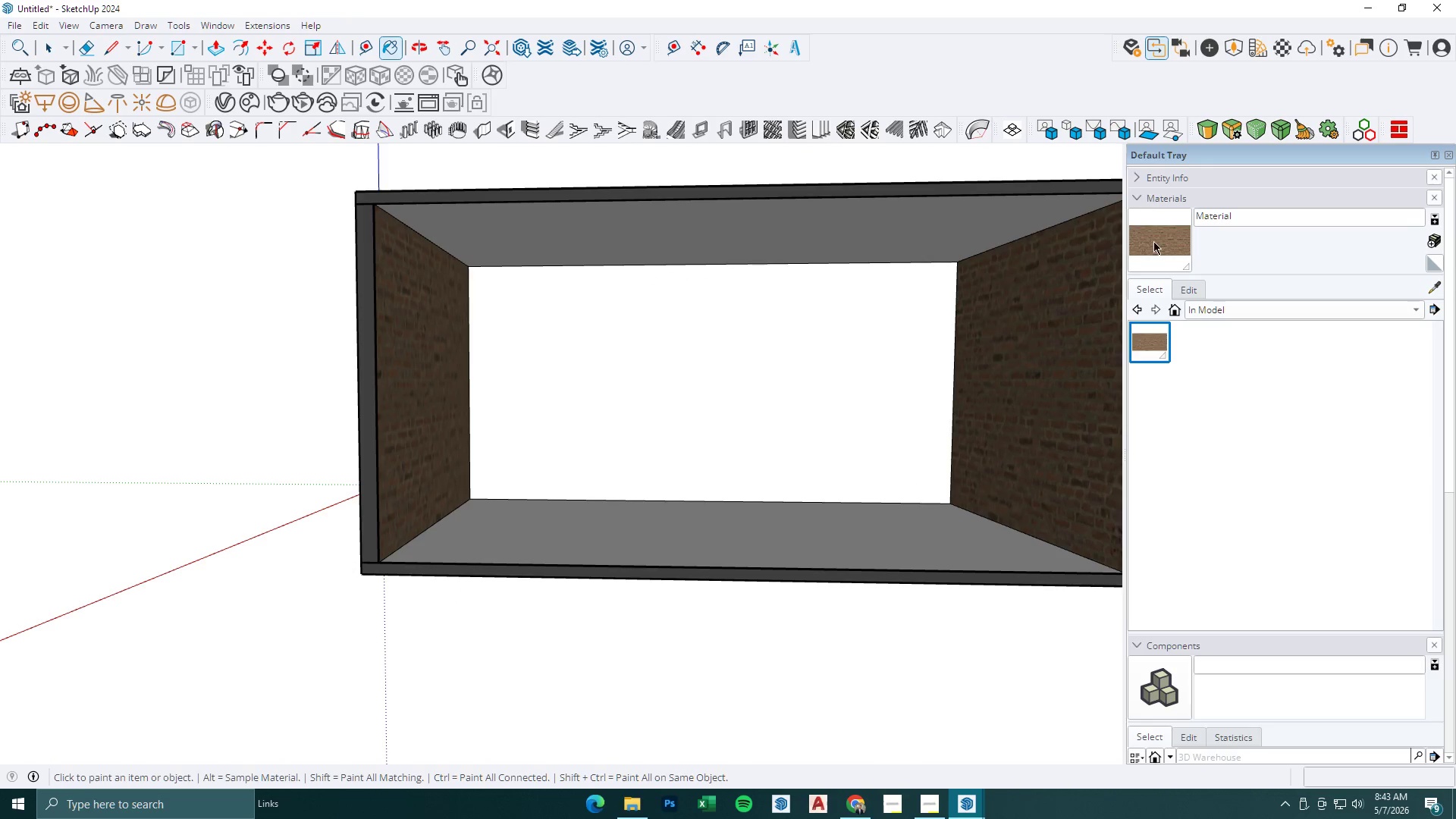 
left_click([1192, 293])
 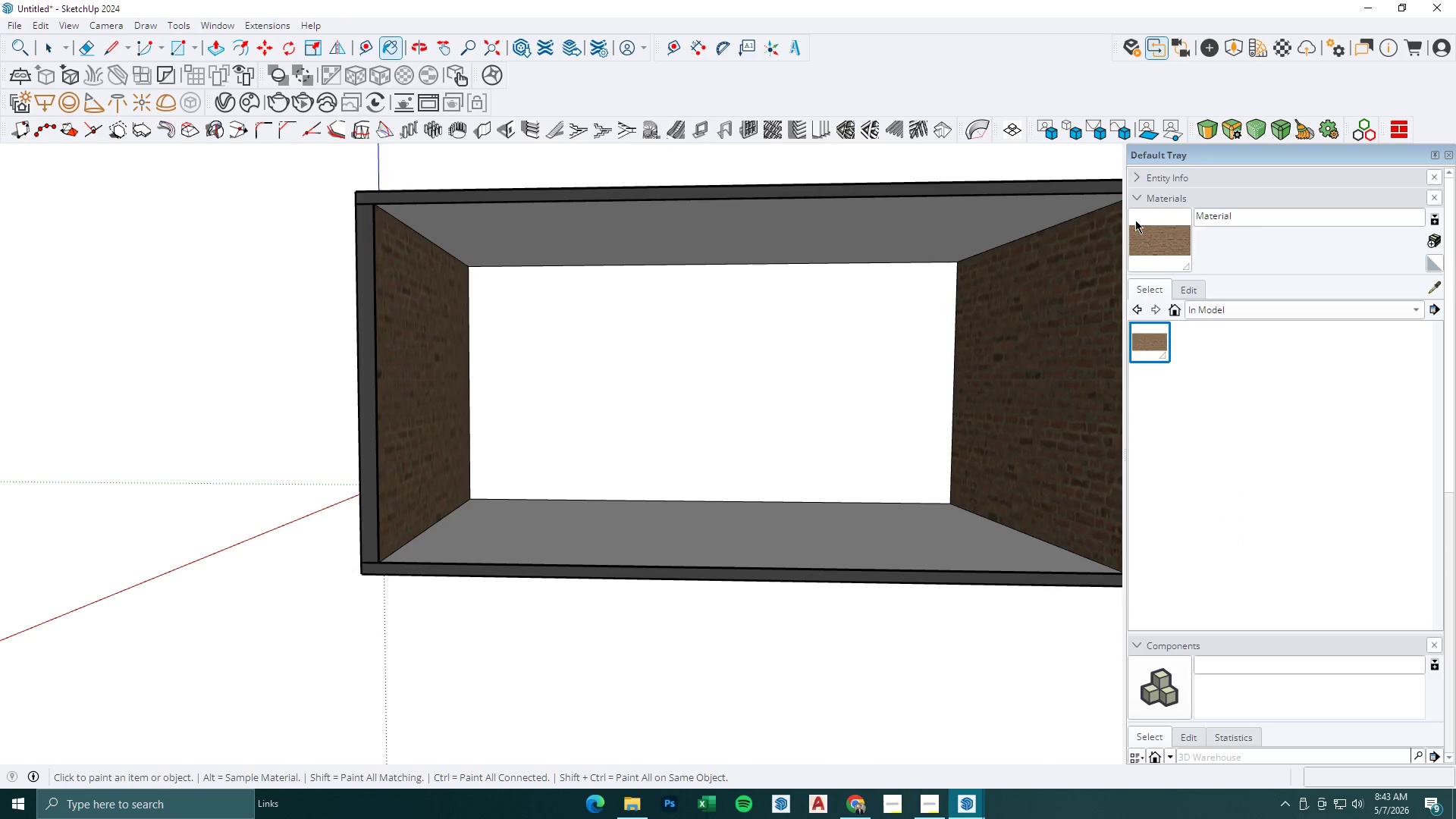 
left_click([1134, 194])
 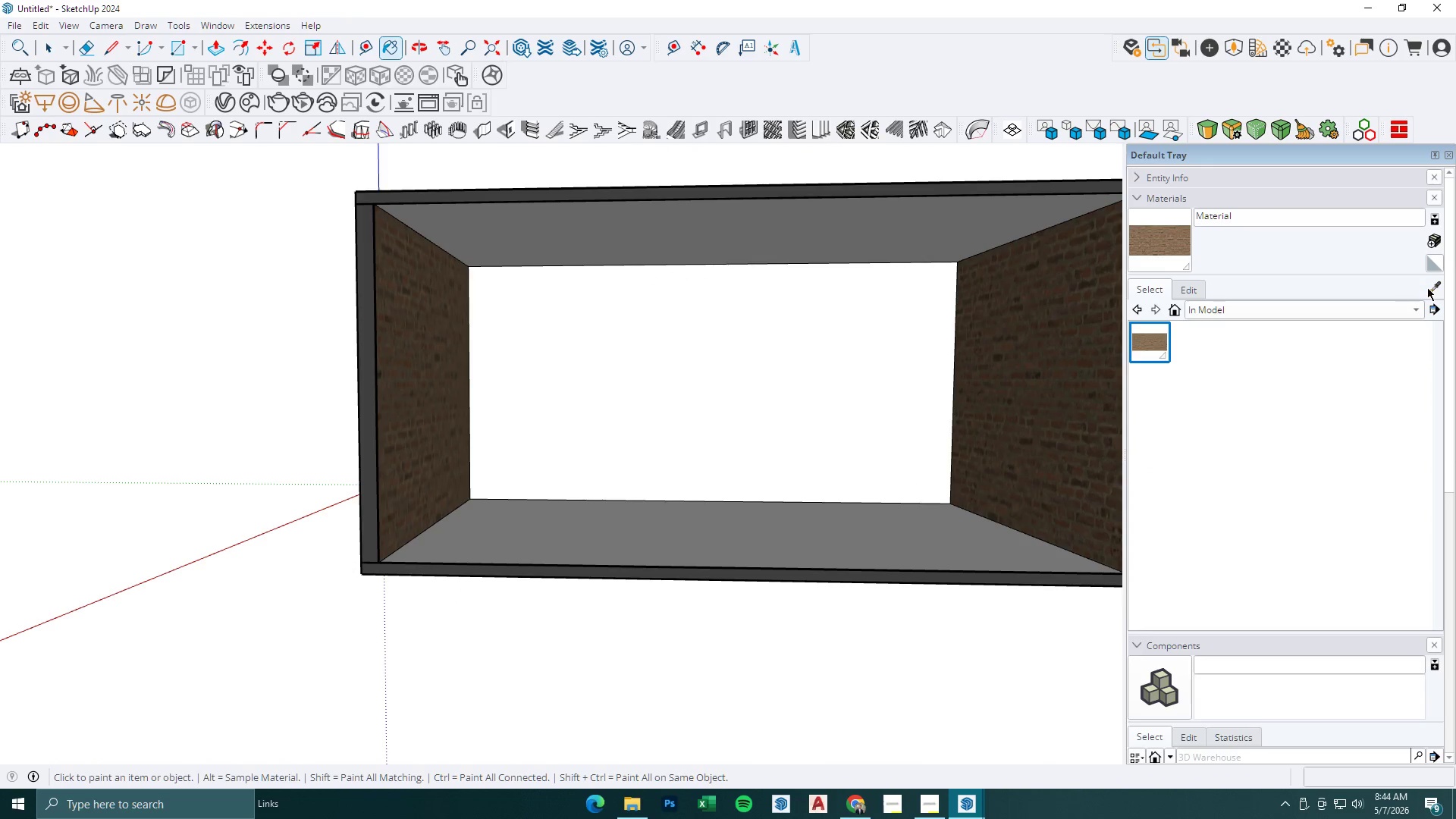 
double_click([1006, 324])
 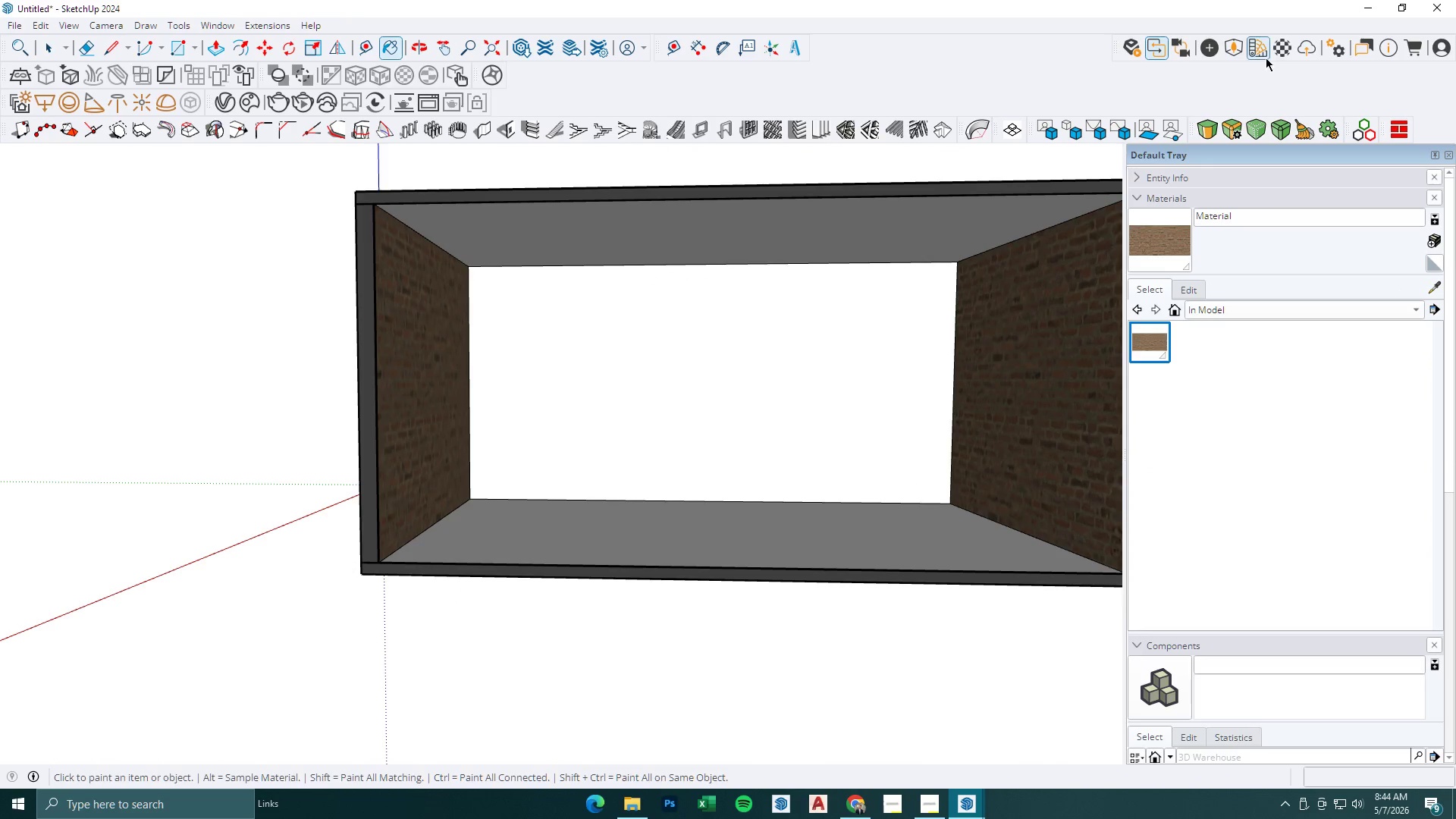 
left_click([1276, 55])
 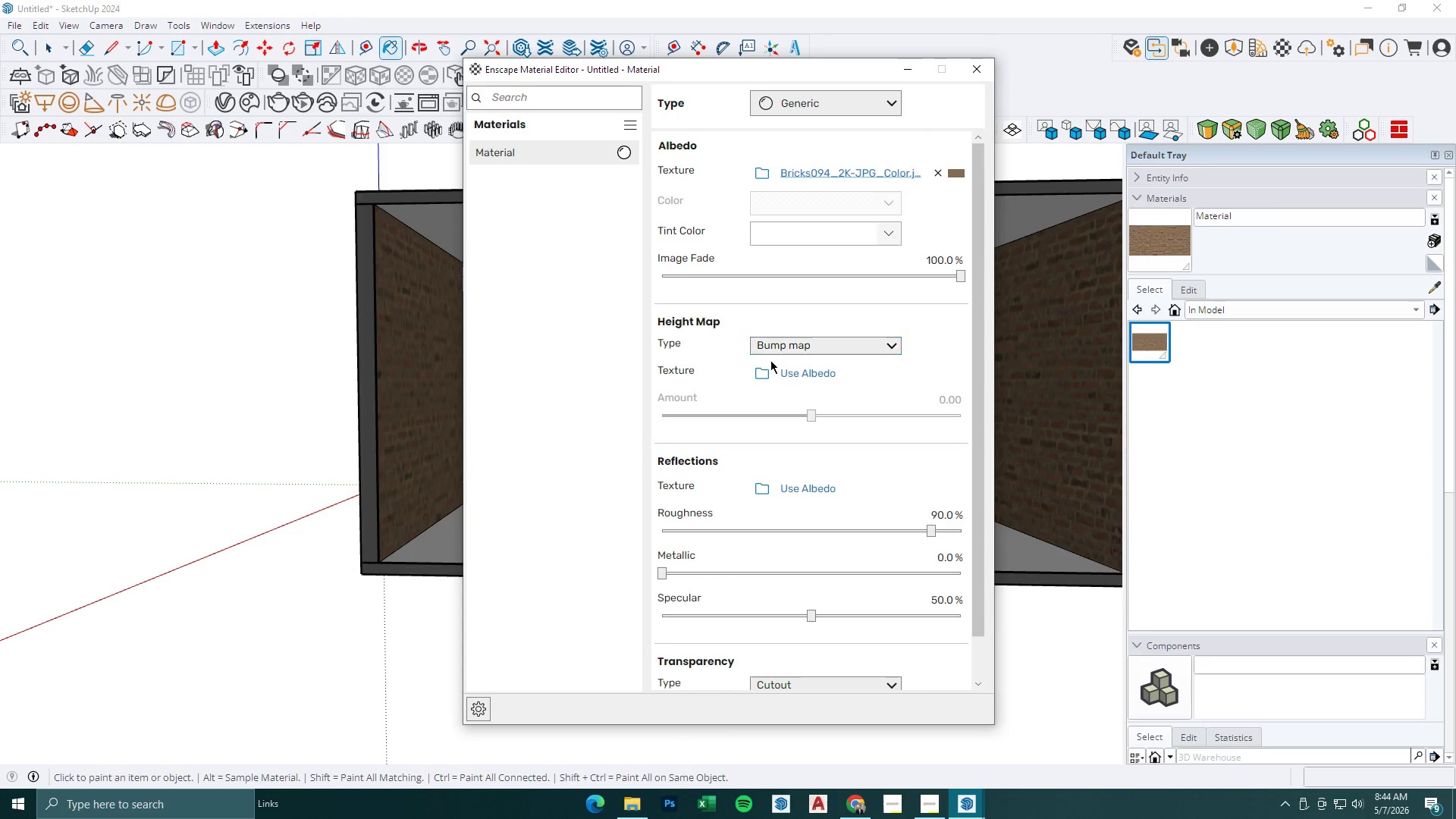 
left_click([790, 351])
 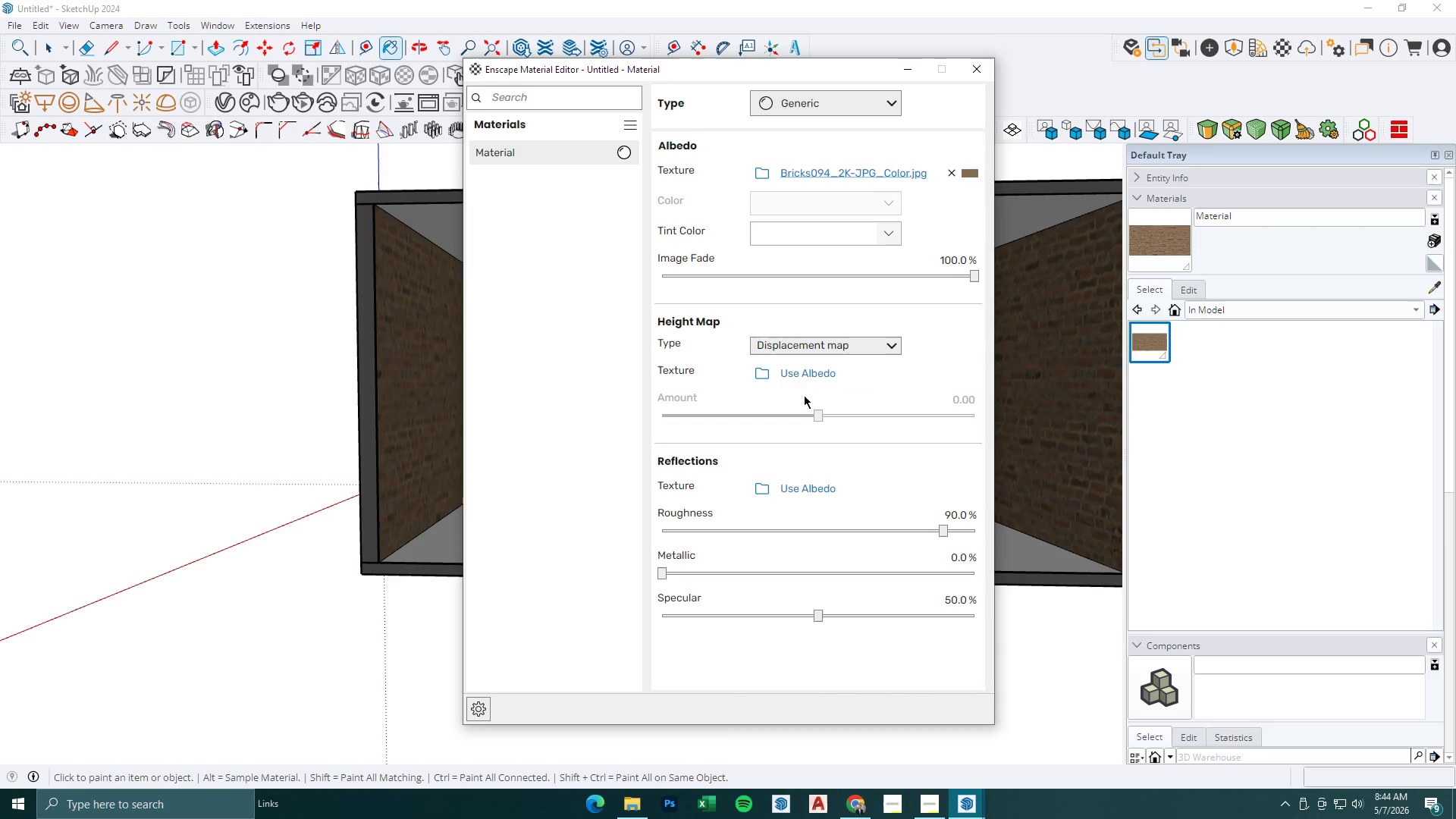 
double_click([760, 376])
 